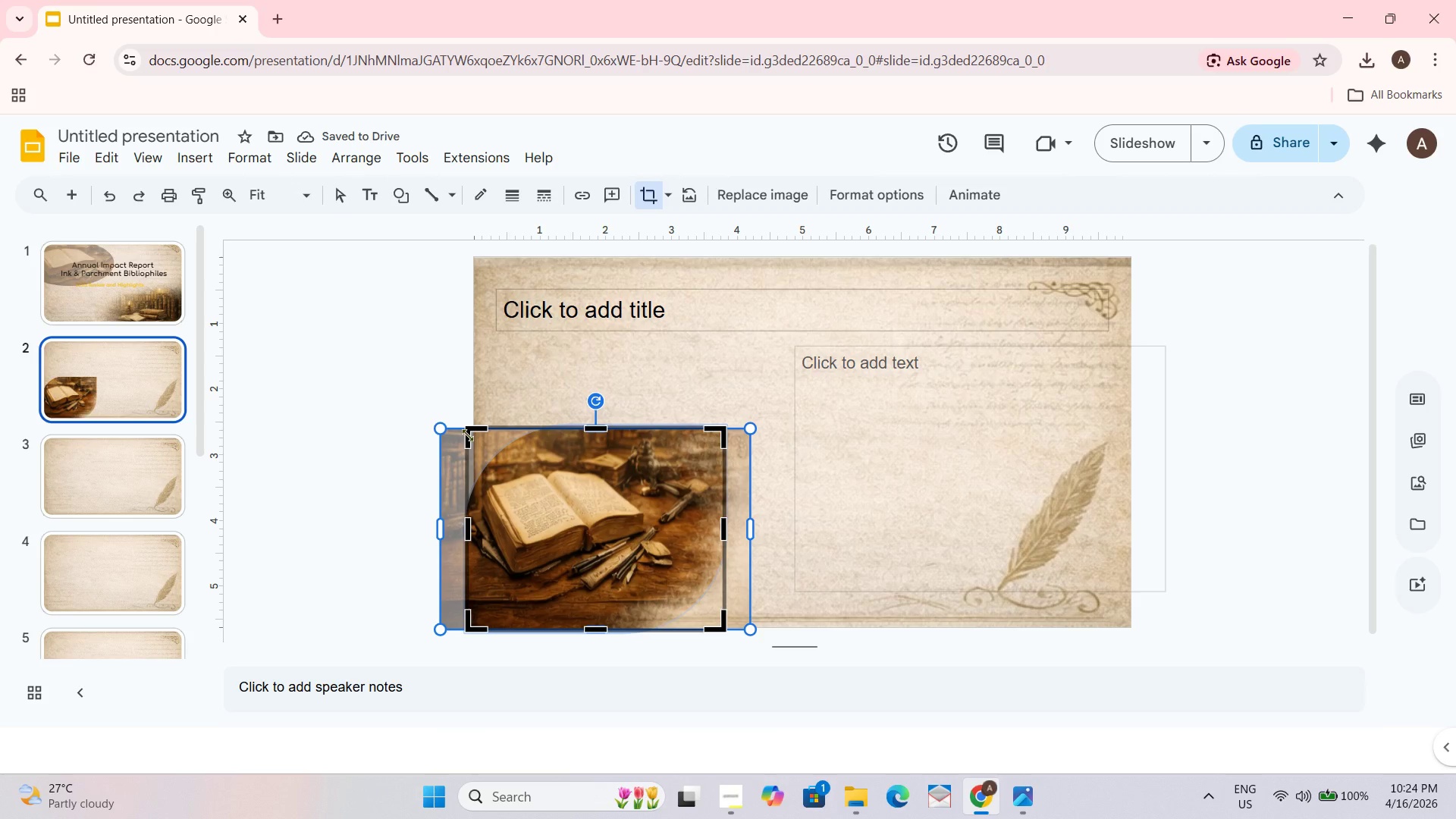 
left_click_drag(start_coordinate=[538, 519], to_coordinate=[561, 522])
 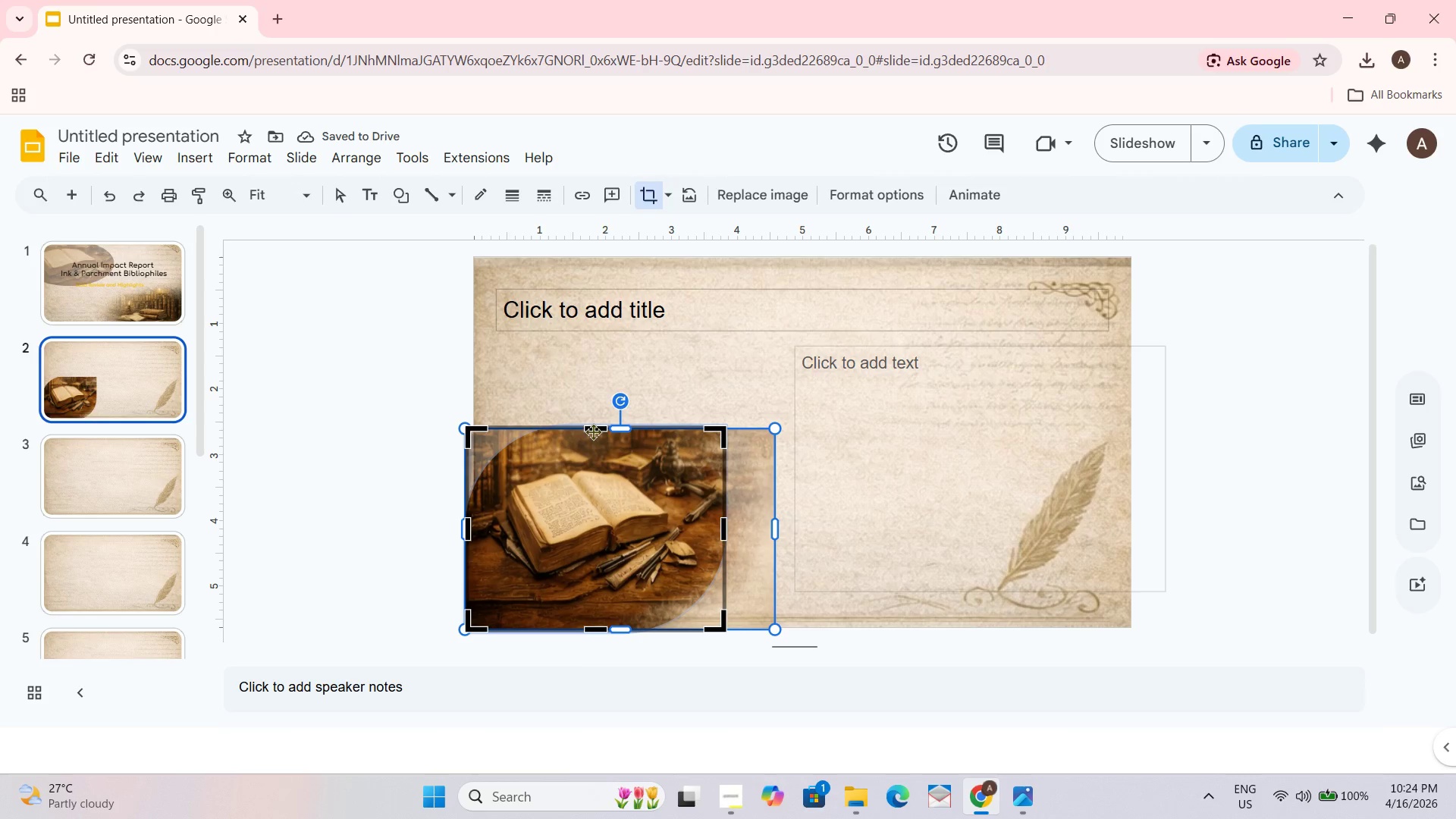 
left_click_drag(start_coordinate=[479, 425], to_coordinate=[464, 417])
 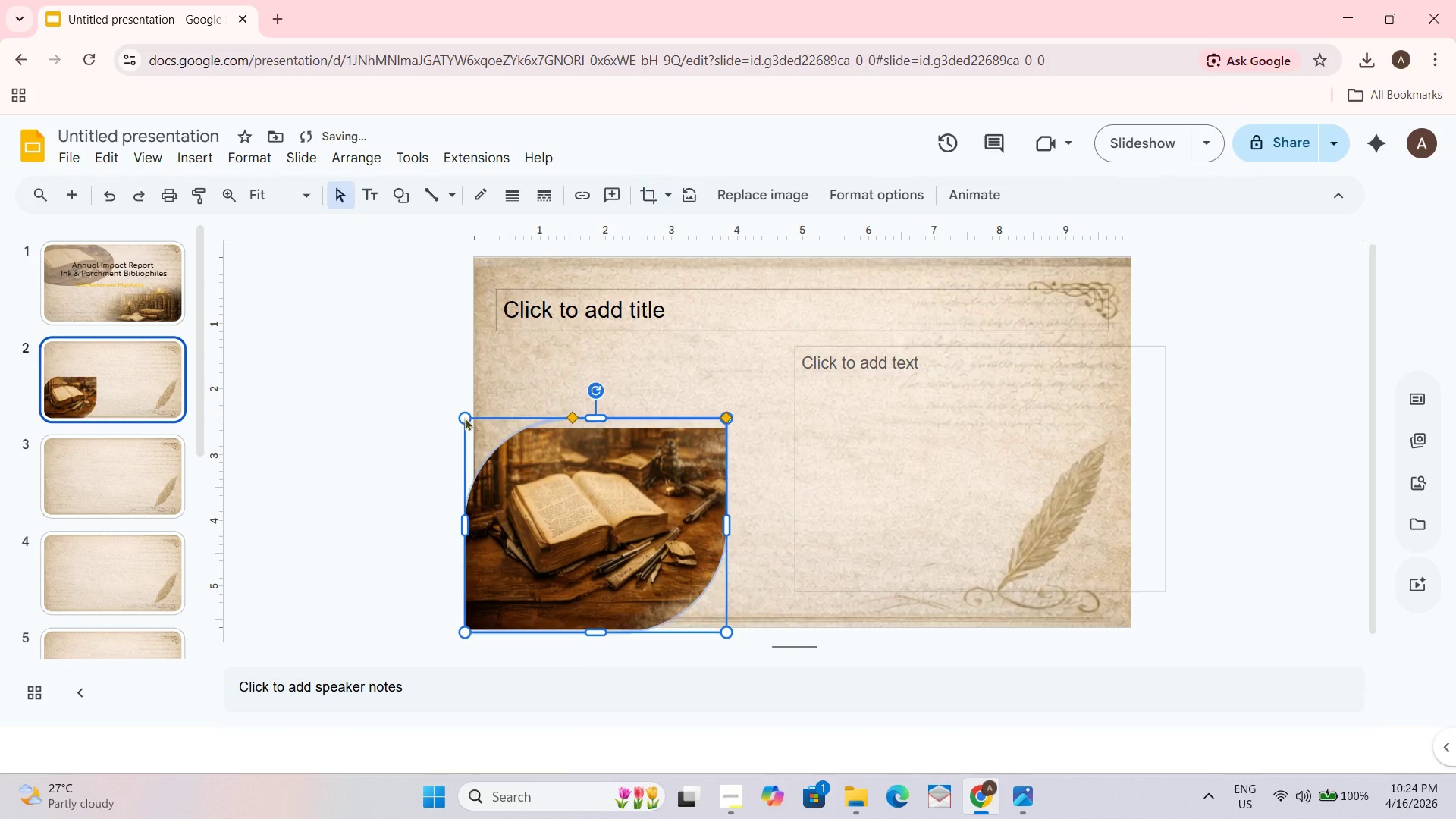 
left_click_drag(start_coordinate=[464, 417], to_coordinate=[478, 421])
 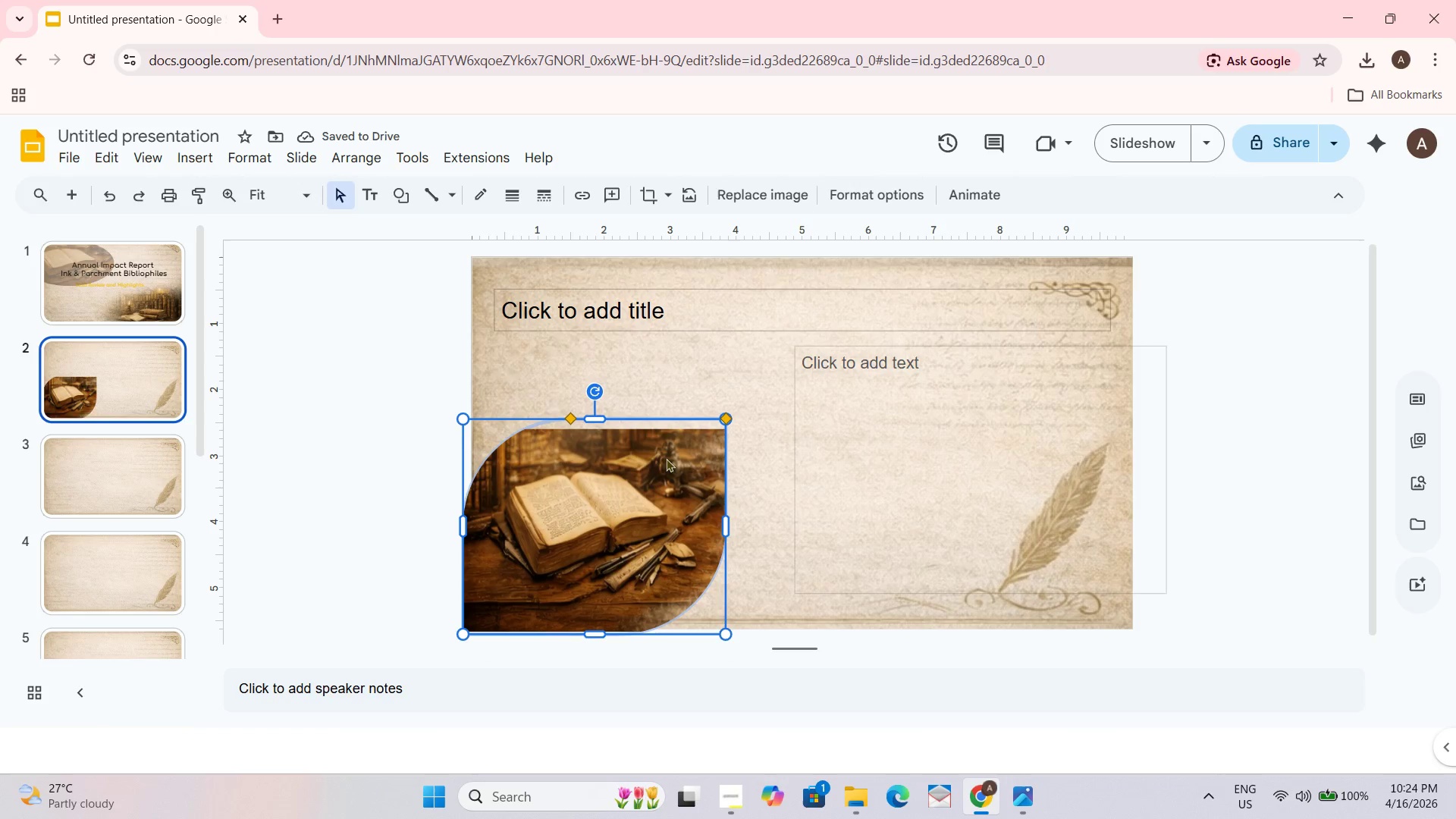 
wait(6.11)
 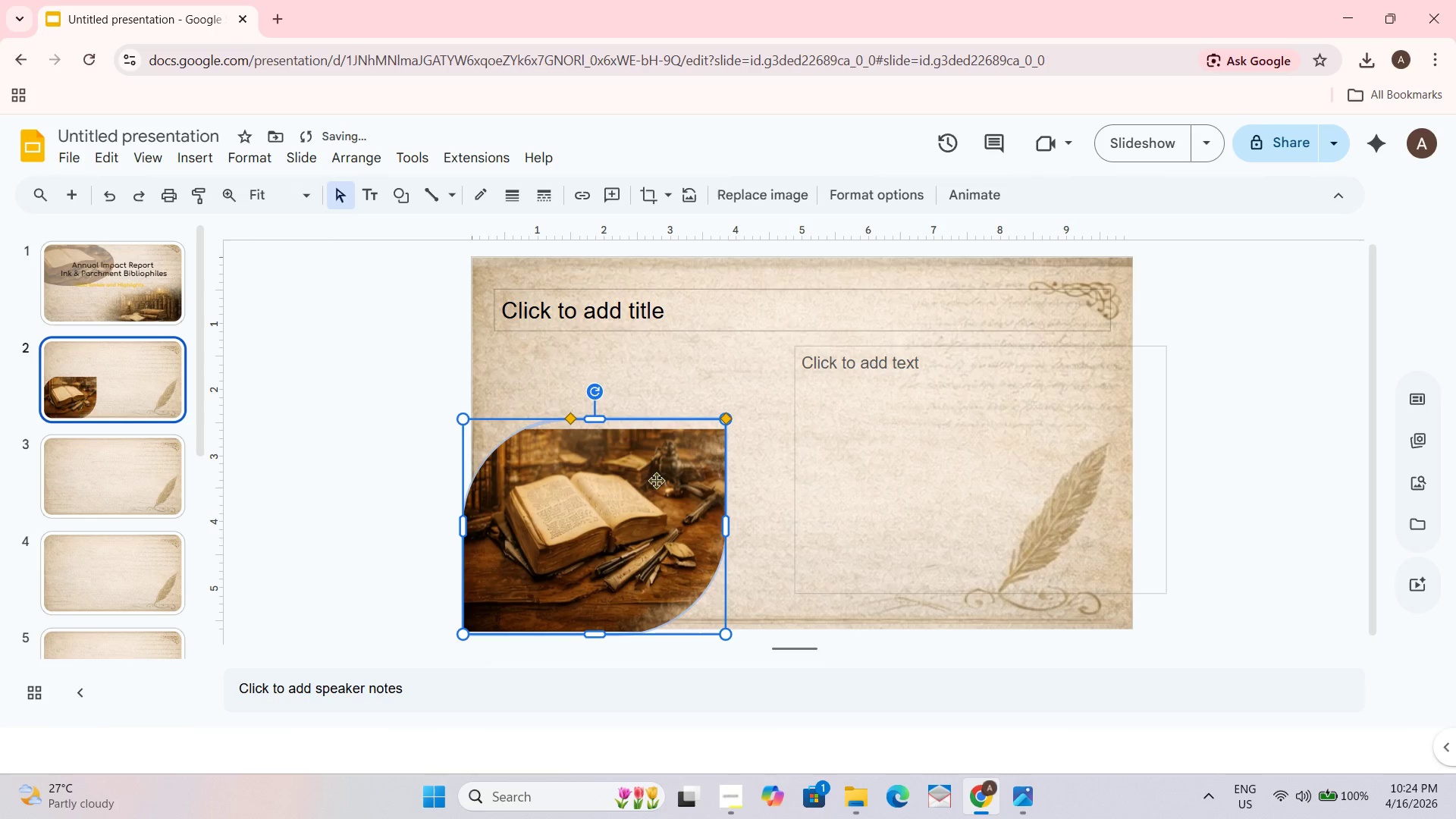 
left_click_drag(start_coordinate=[726, 416], to_coordinate=[674, 382])
 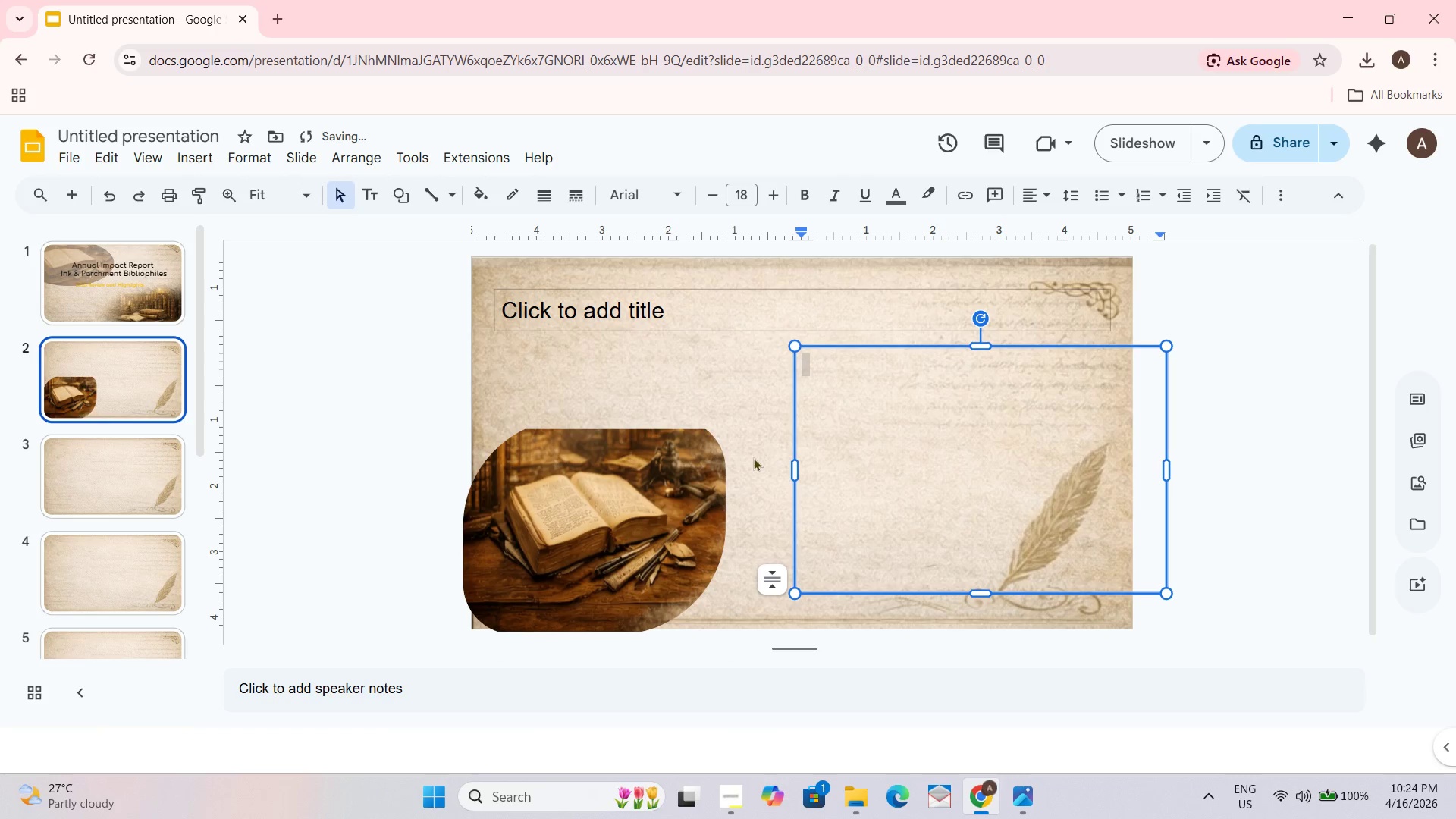 
left_click([679, 474])
 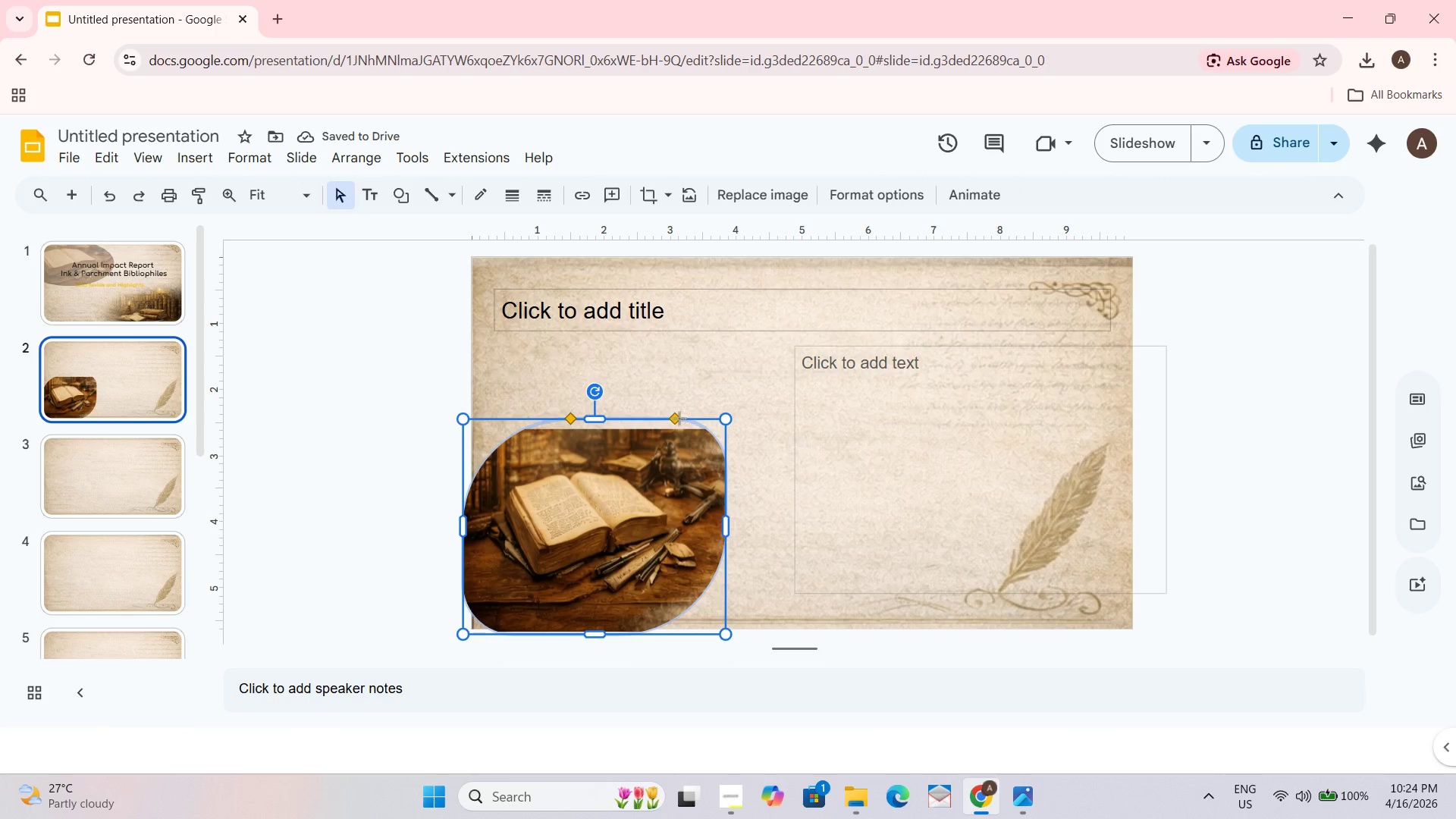 
left_click_drag(start_coordinate=[679, 418], to_coordinate=[700, 425])
 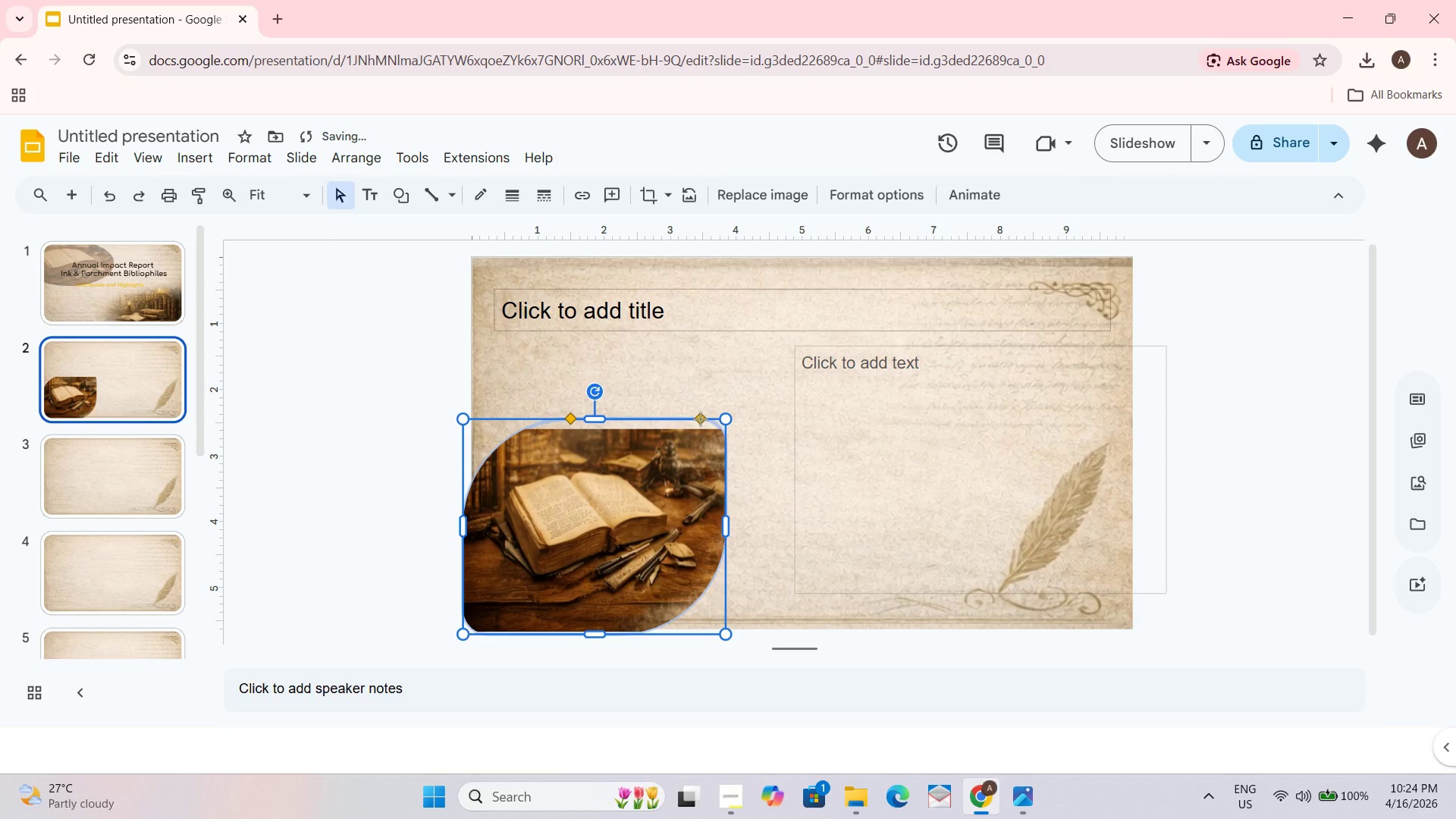 
left_click_drag(start_coordinate=[700, 419], to_coordinate=[755, 425])
 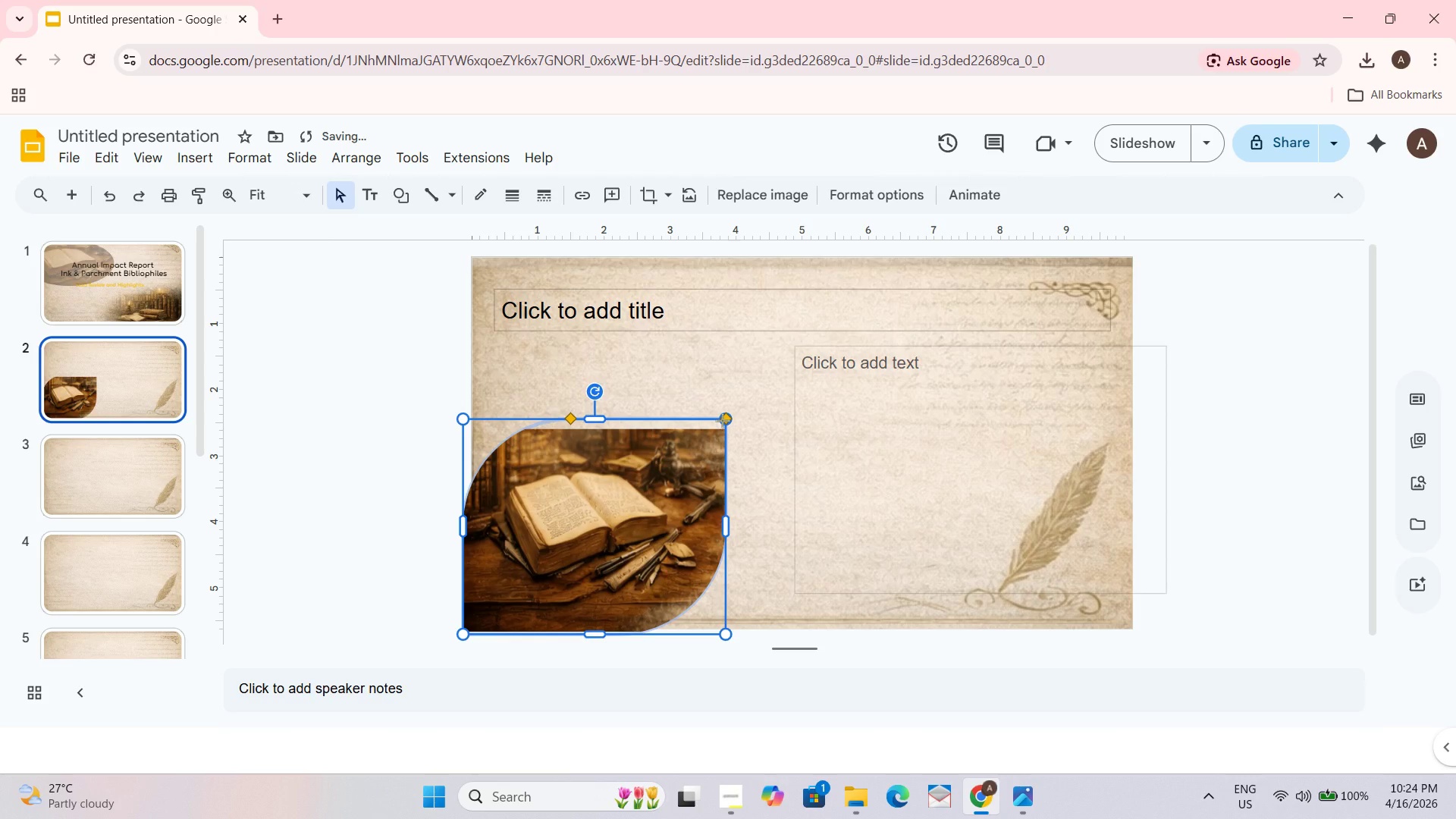 
left_click_drag(start_coordinate=[725, 420], to_coordinate=[734, 465])
 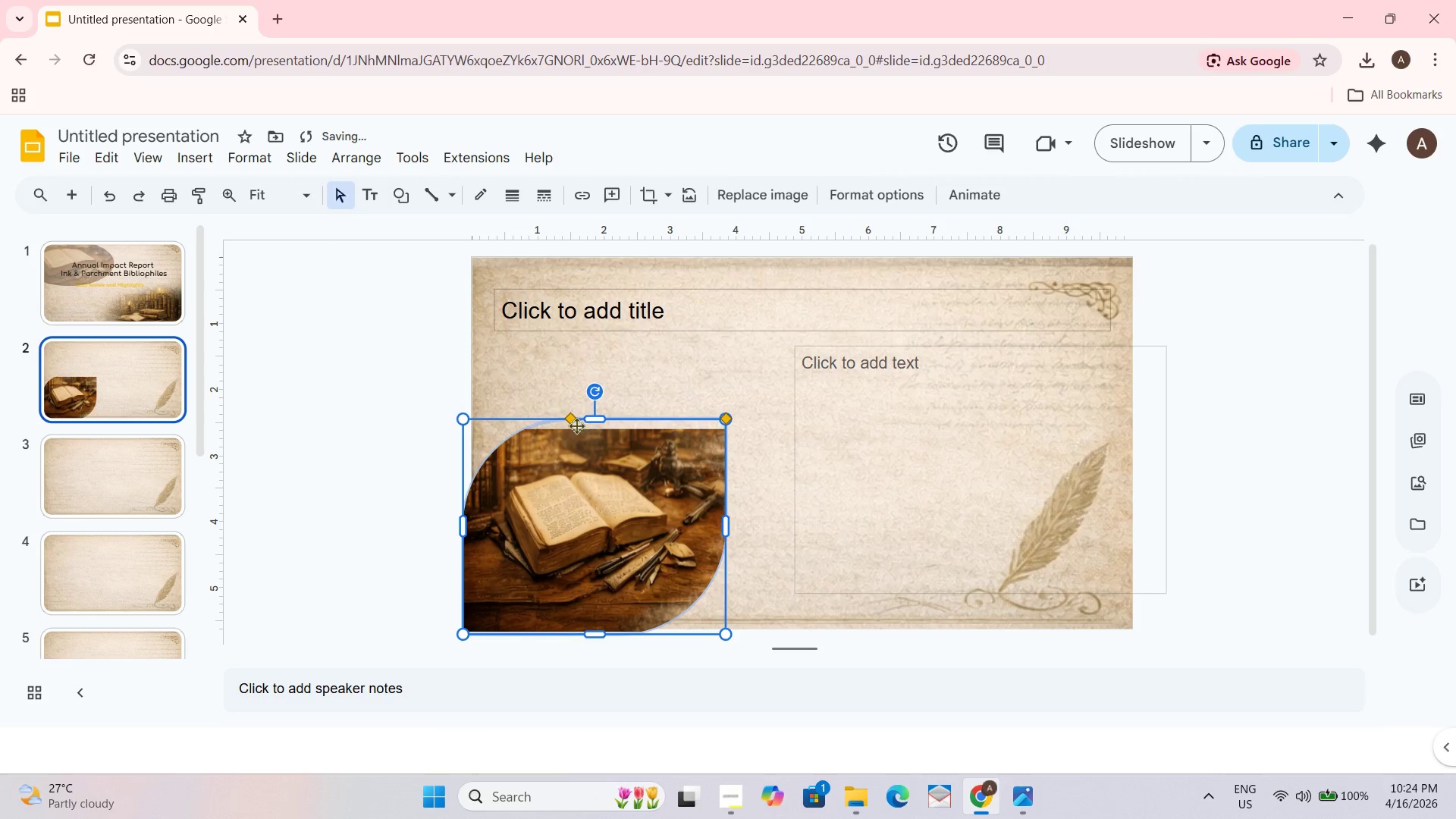 
left_click_drag(start_coordinate=[573, 416], to_coordinate=[583, 418])
 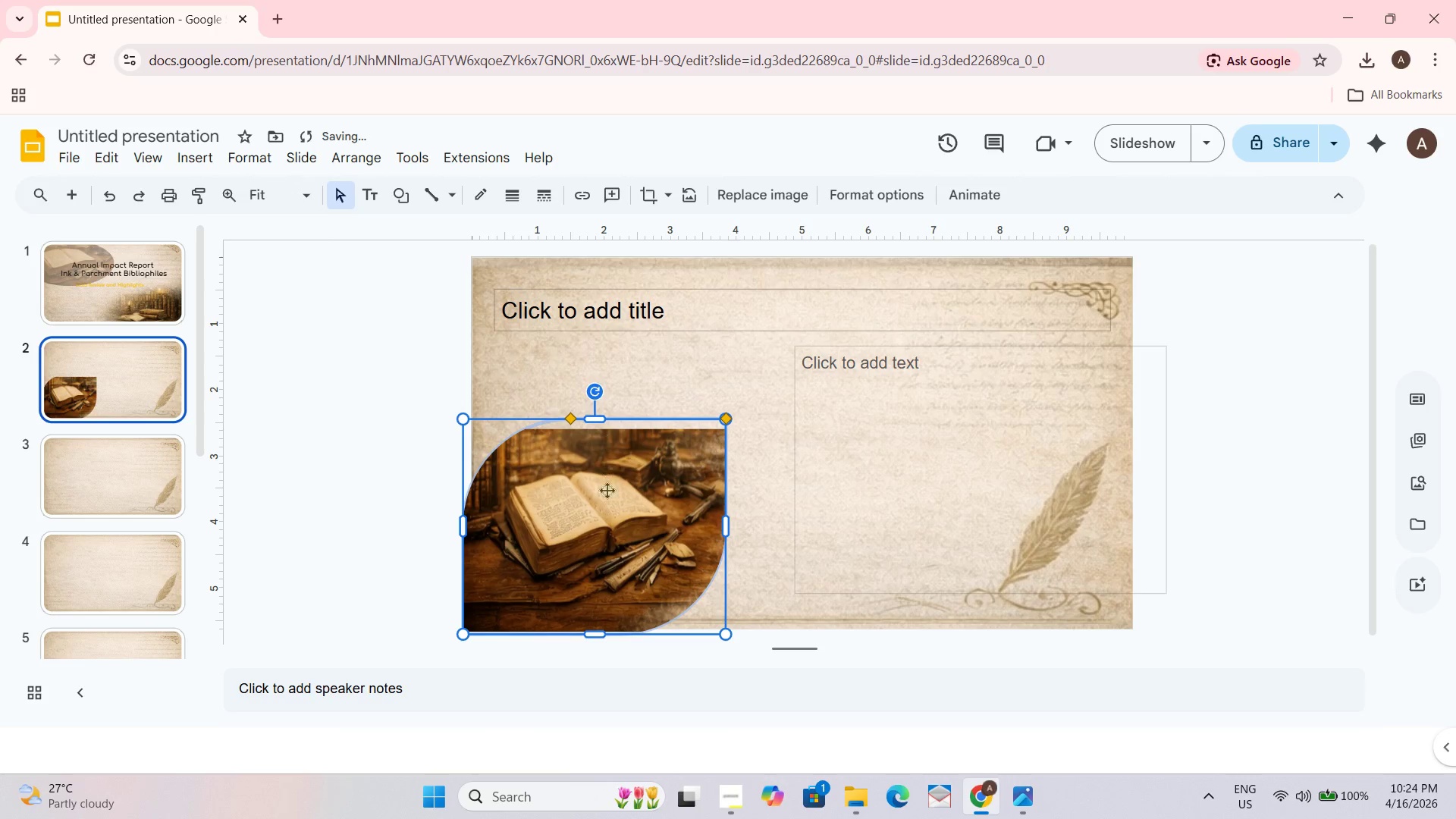 
left_click([607, 494])
 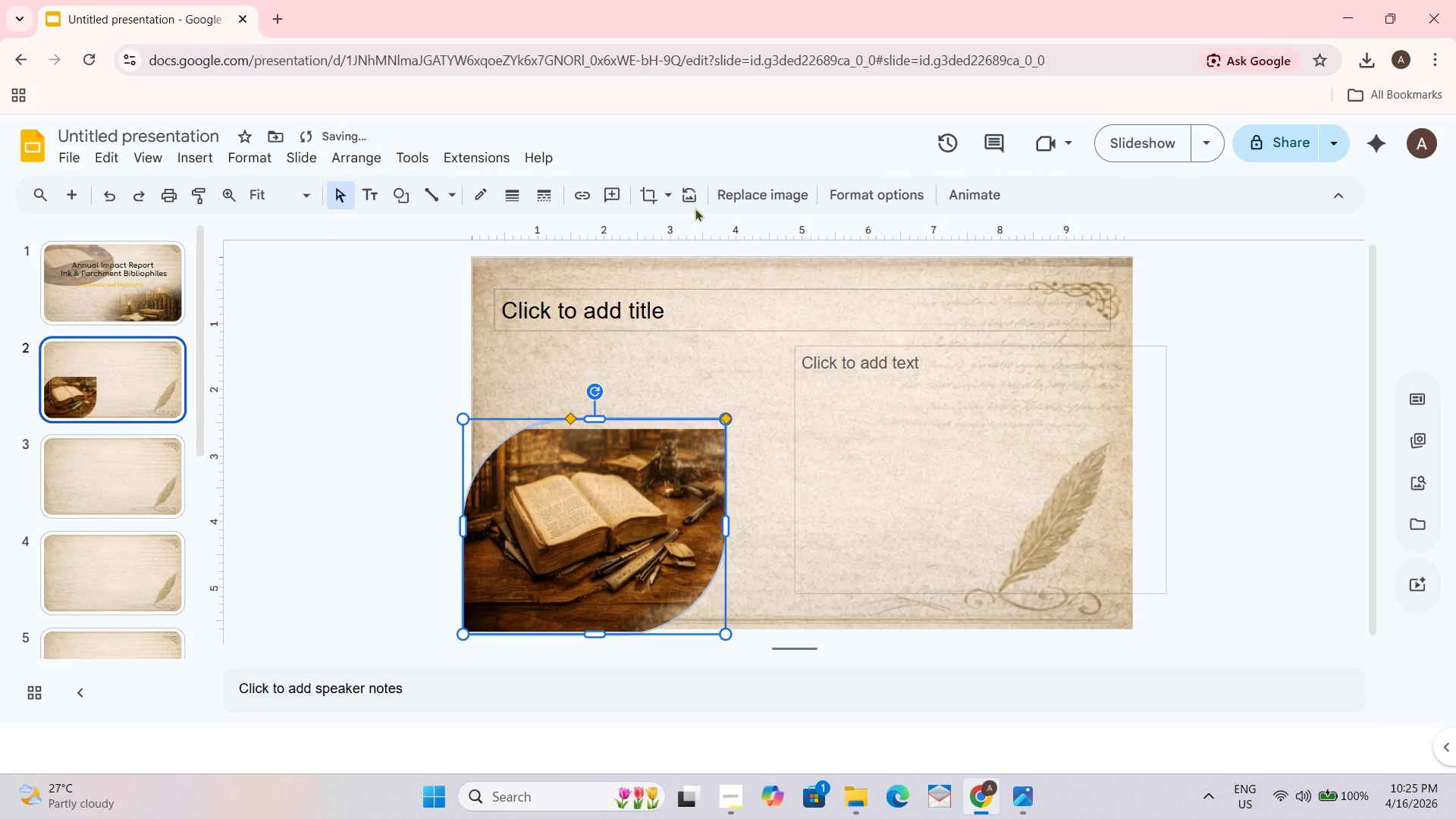 
left_click([651, 191])
 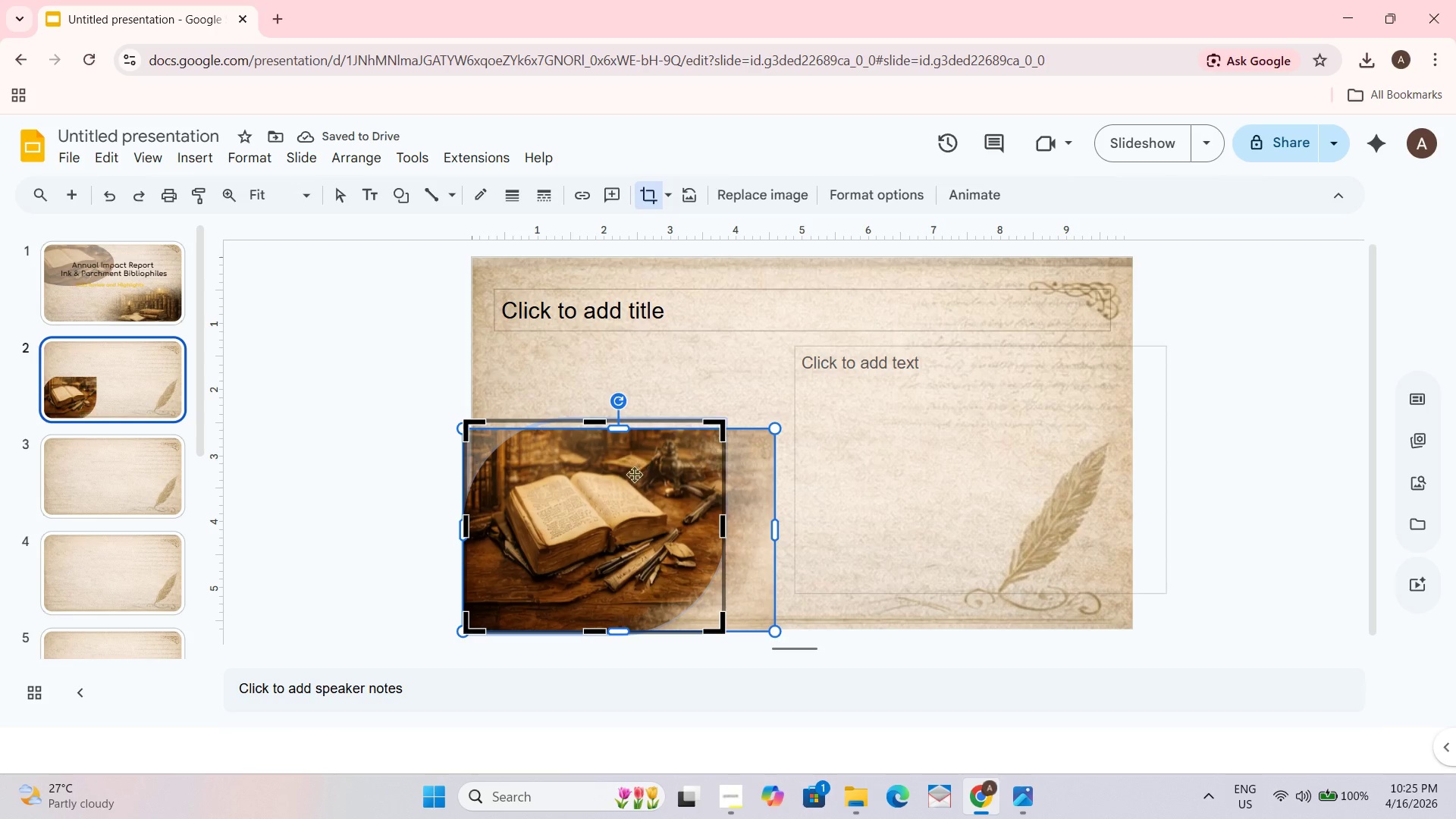 
left_click_drag(start_coordinate=[632, 477], to_coordinate=[634, 487])
 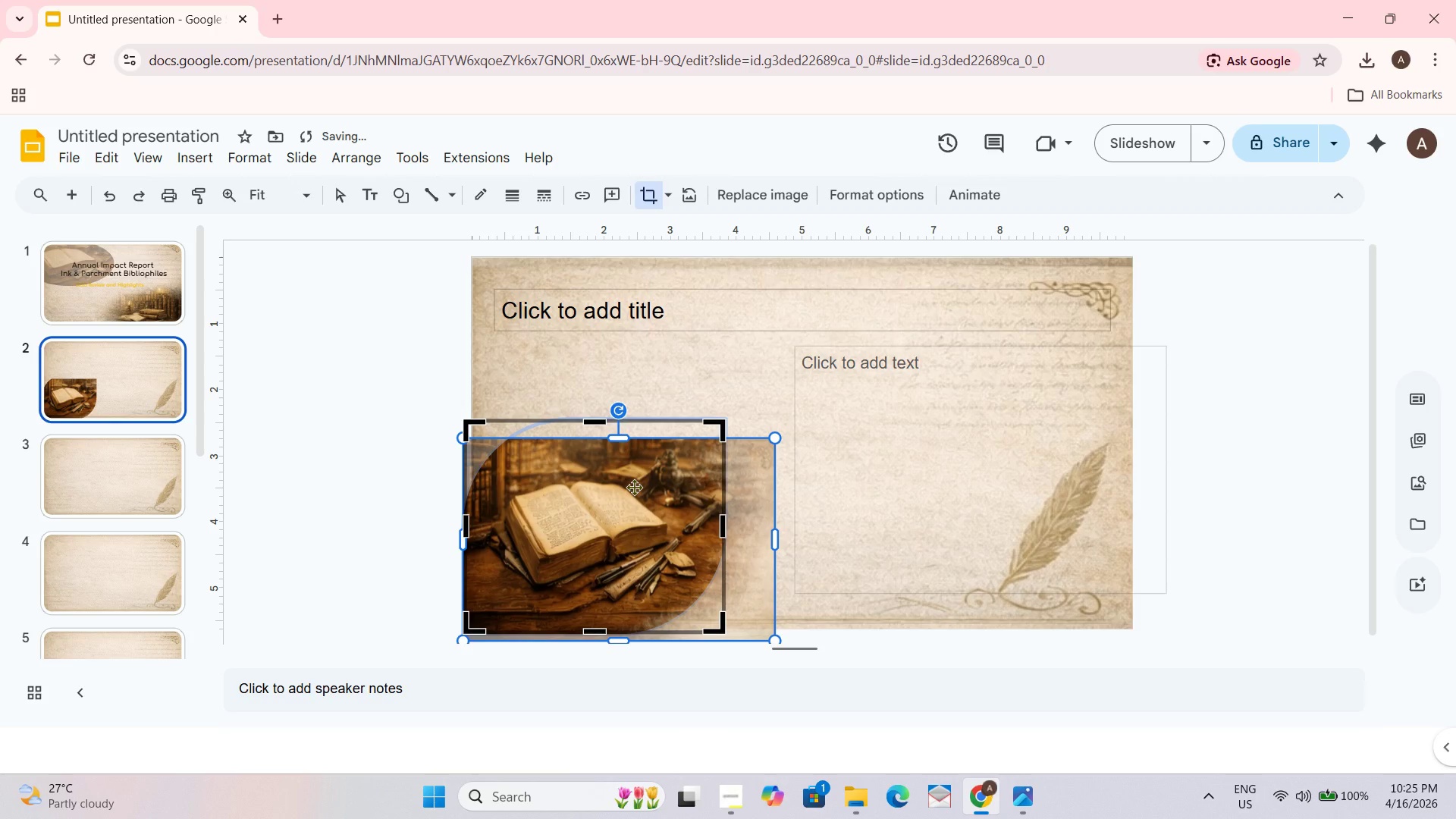 
left_click_drag(start_coordinate=[634, 487], to_coordinate=[636, 460])
 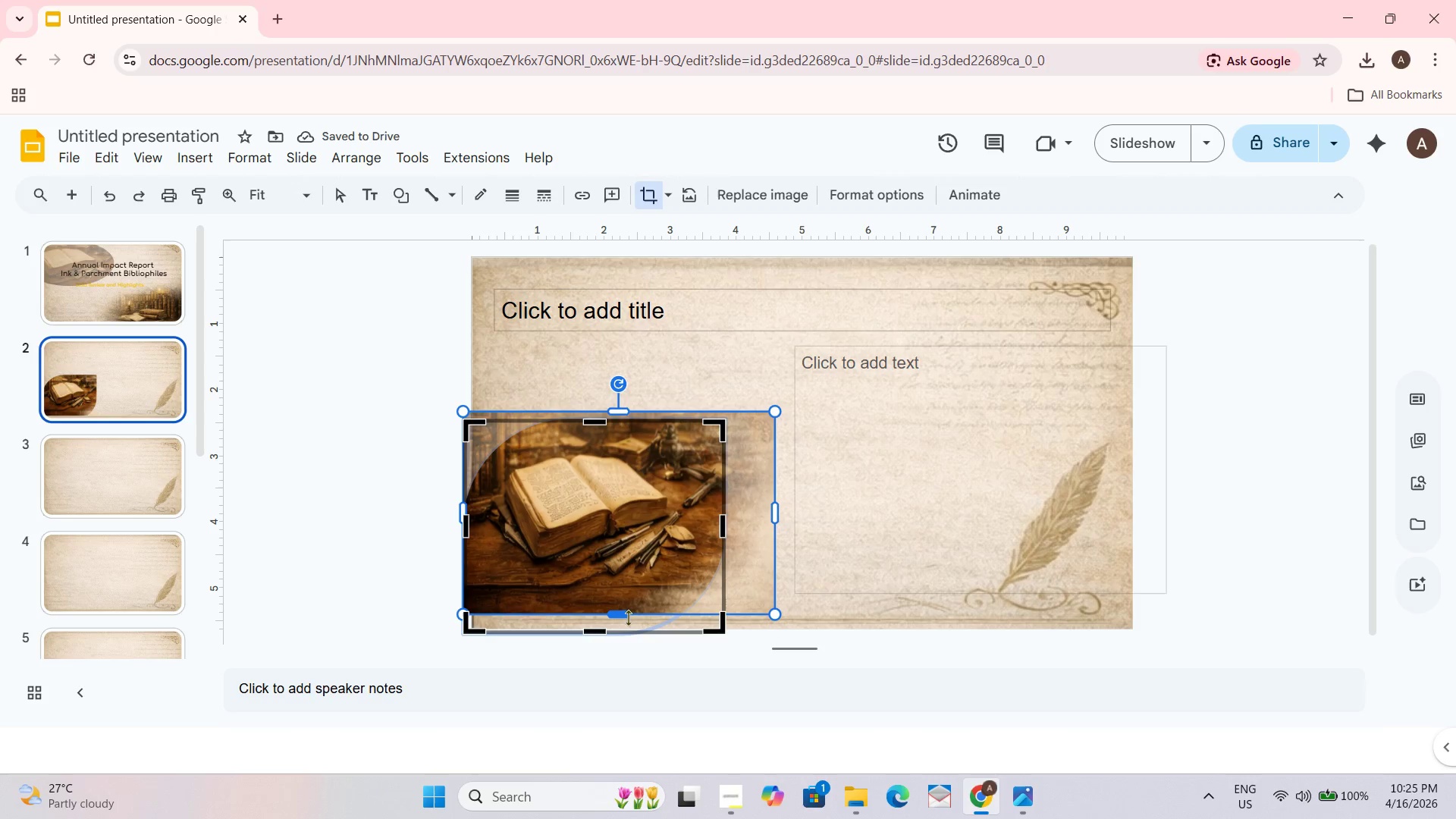 
left_click_drag(start_coordinate=[602, 632], to_coordinate=[607, 611])
 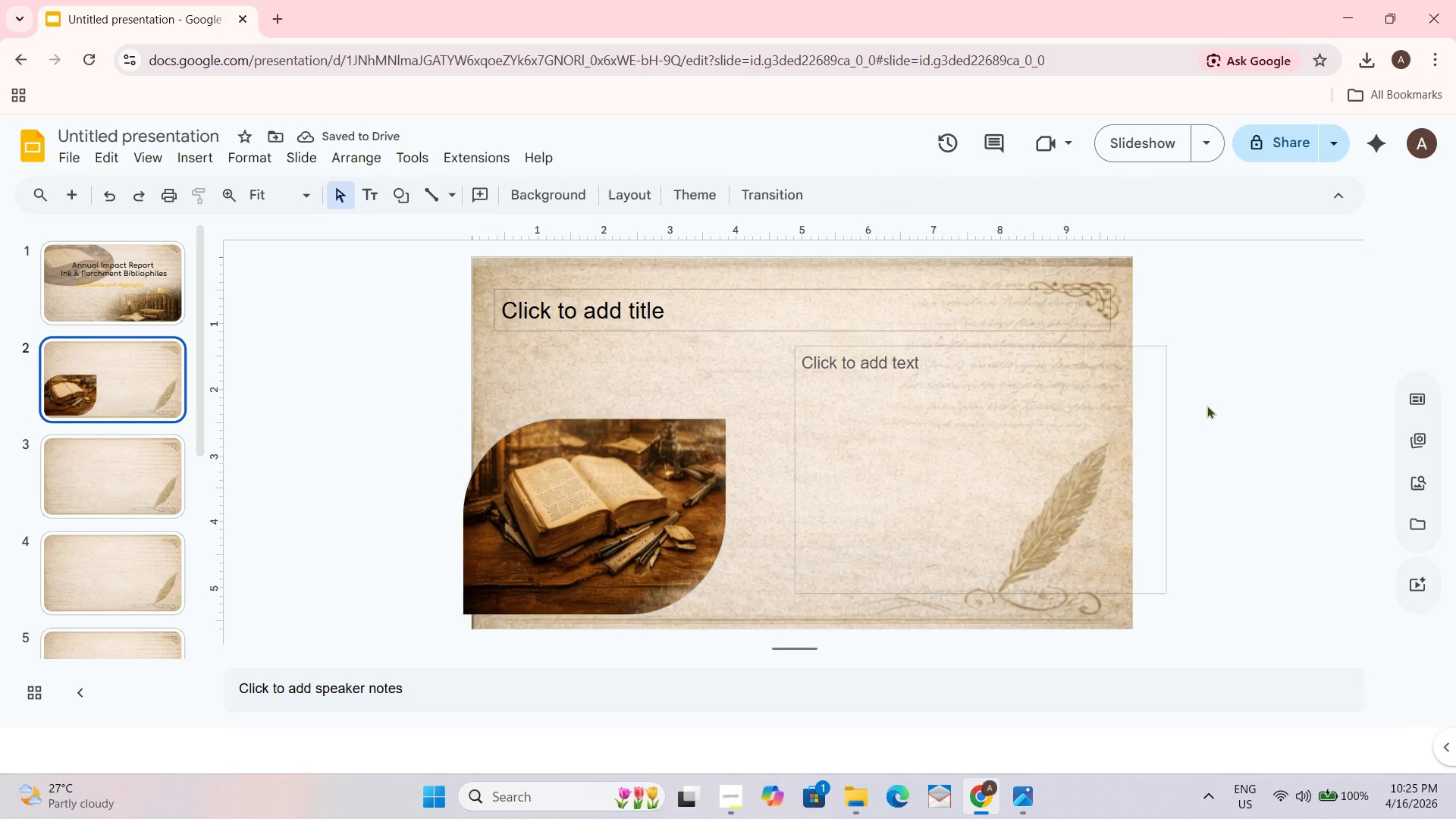 
left_click_drag(start_coordinate=[623, 488], to_coordinate=[627, 502])
 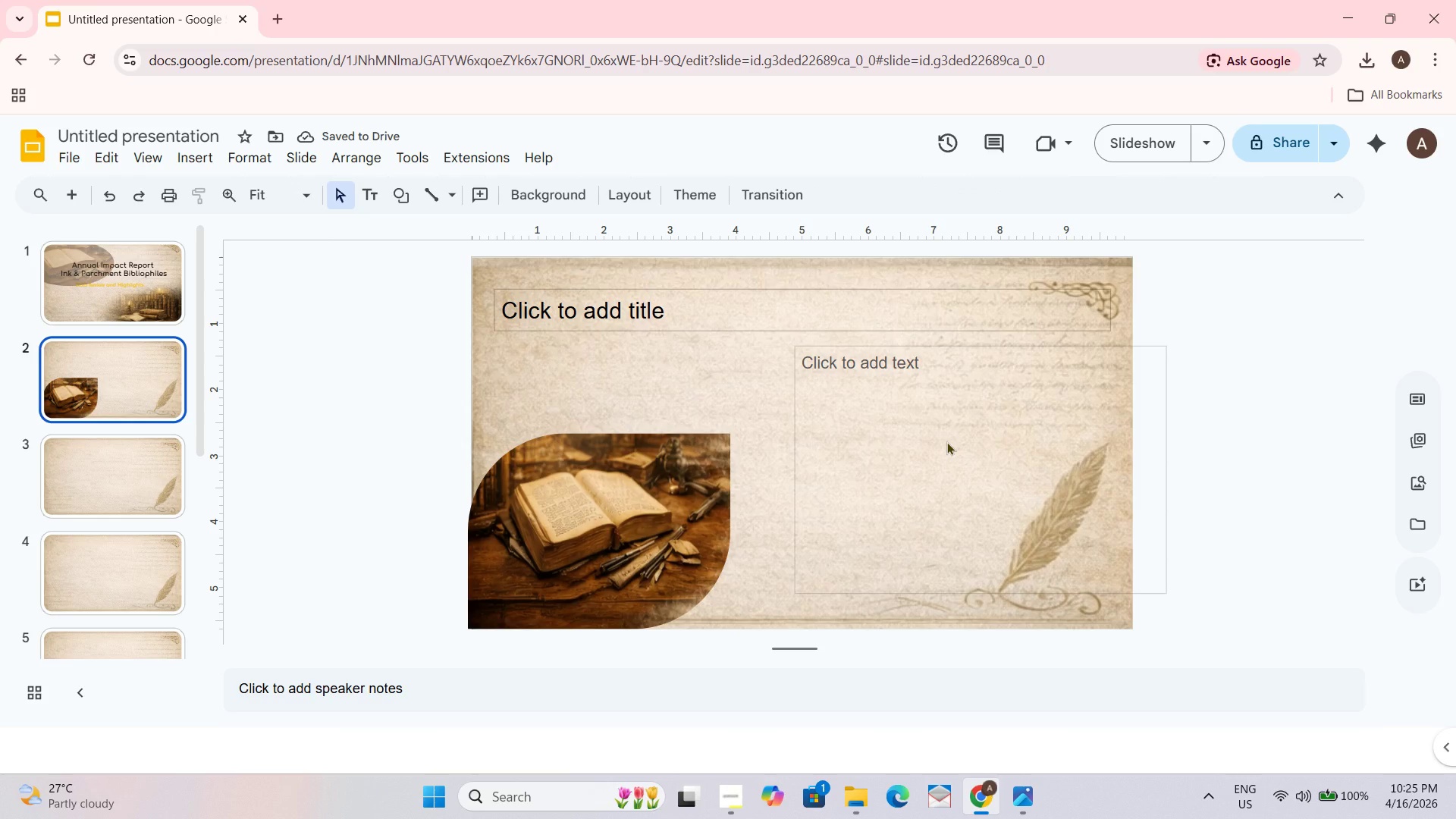 
left_click_drag(start_coordinate=[638, 505], to_coordinate=[641, 498])
 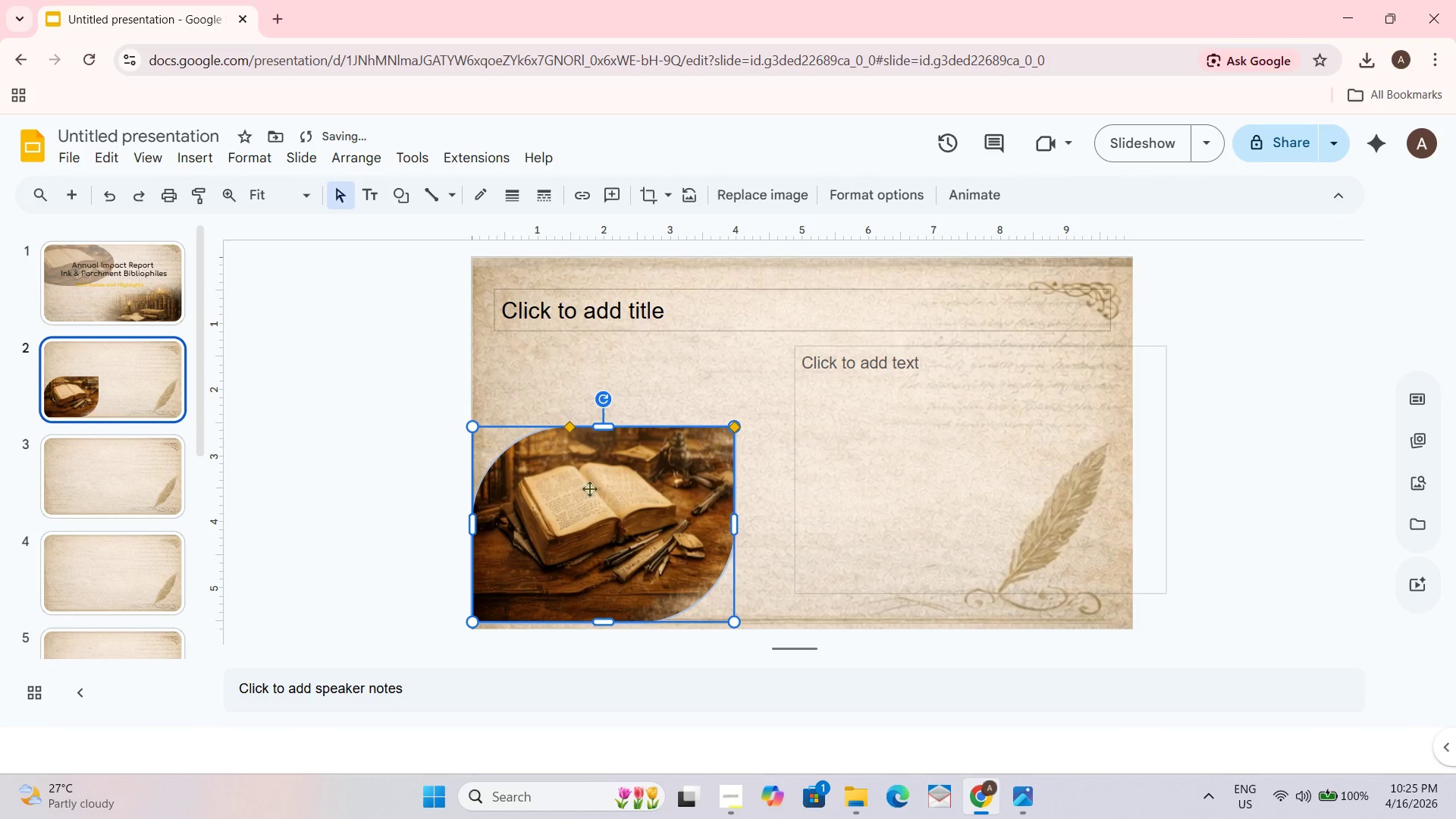 
left_click_drag(start_coordinate=[592, 495], to_coordinate=[592, 502])
 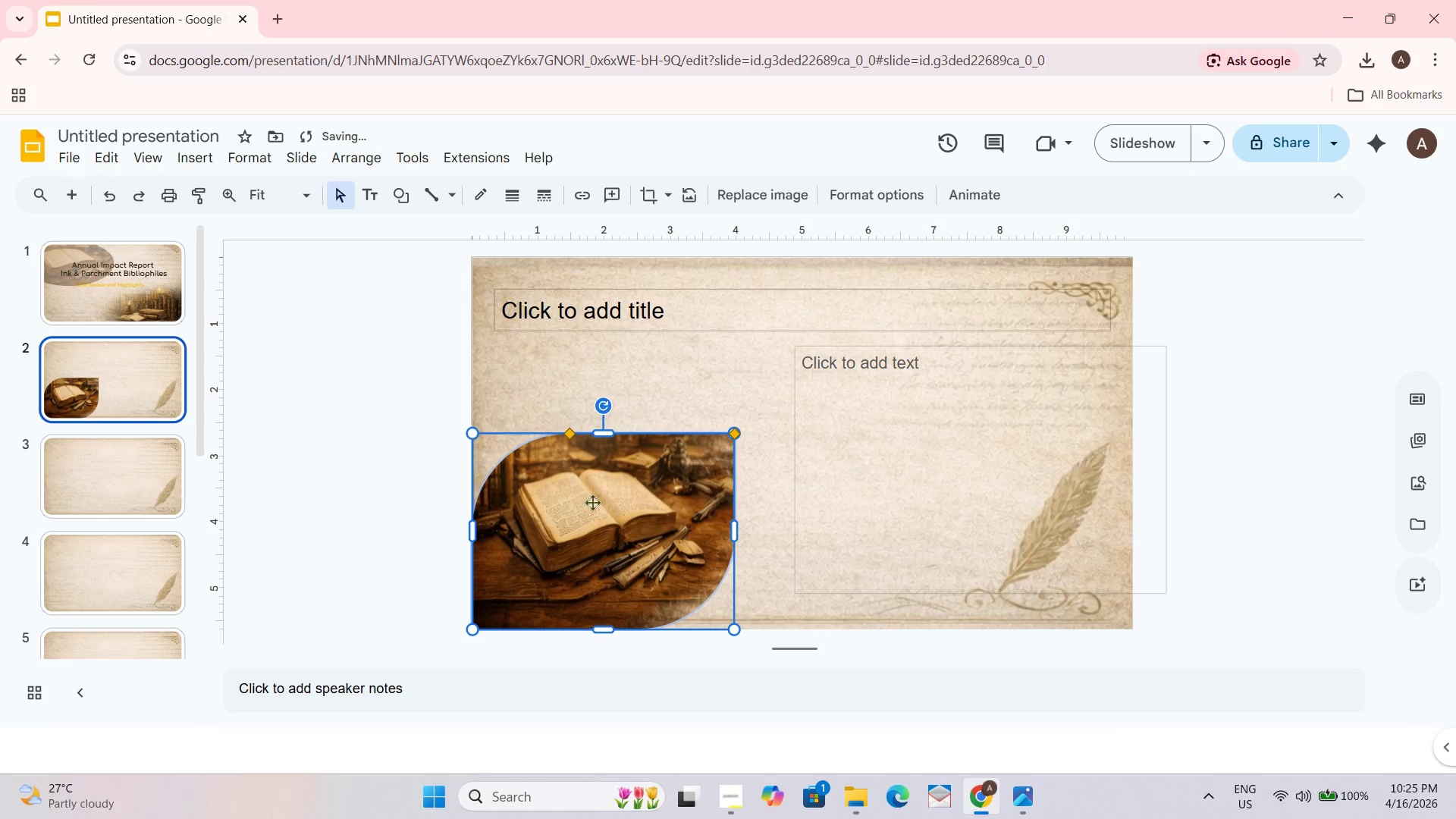 
left_click_drag(start_coordinate=[592, 502], to_coordinate=[591, 498])
 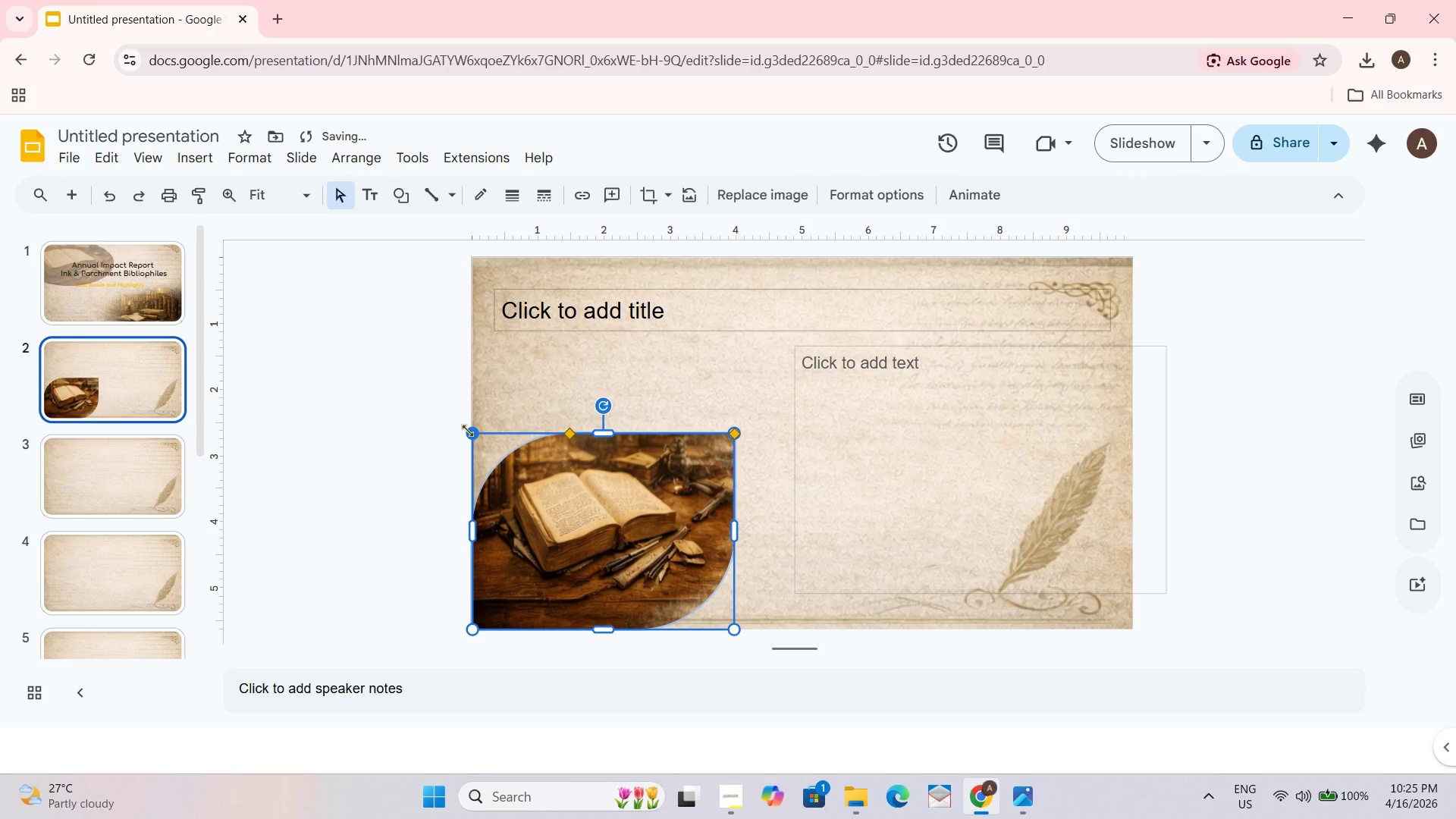 
left_click_drag(start_coordinate=[468, 428], to_coordinate=[474, 417])
 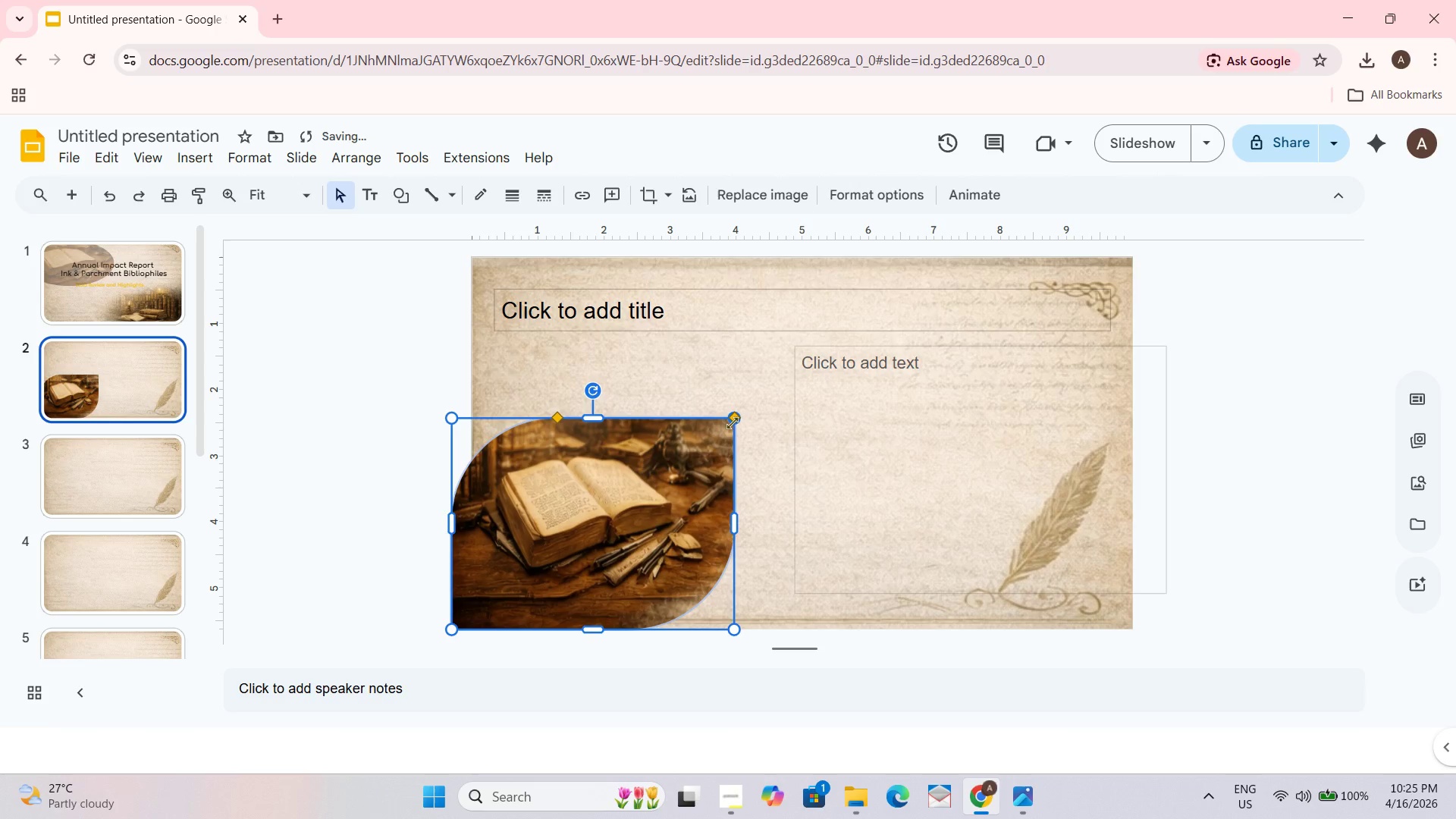 
left_click_drag(start_coordinate=[734, 420], to_coordinate=[750, 414])
 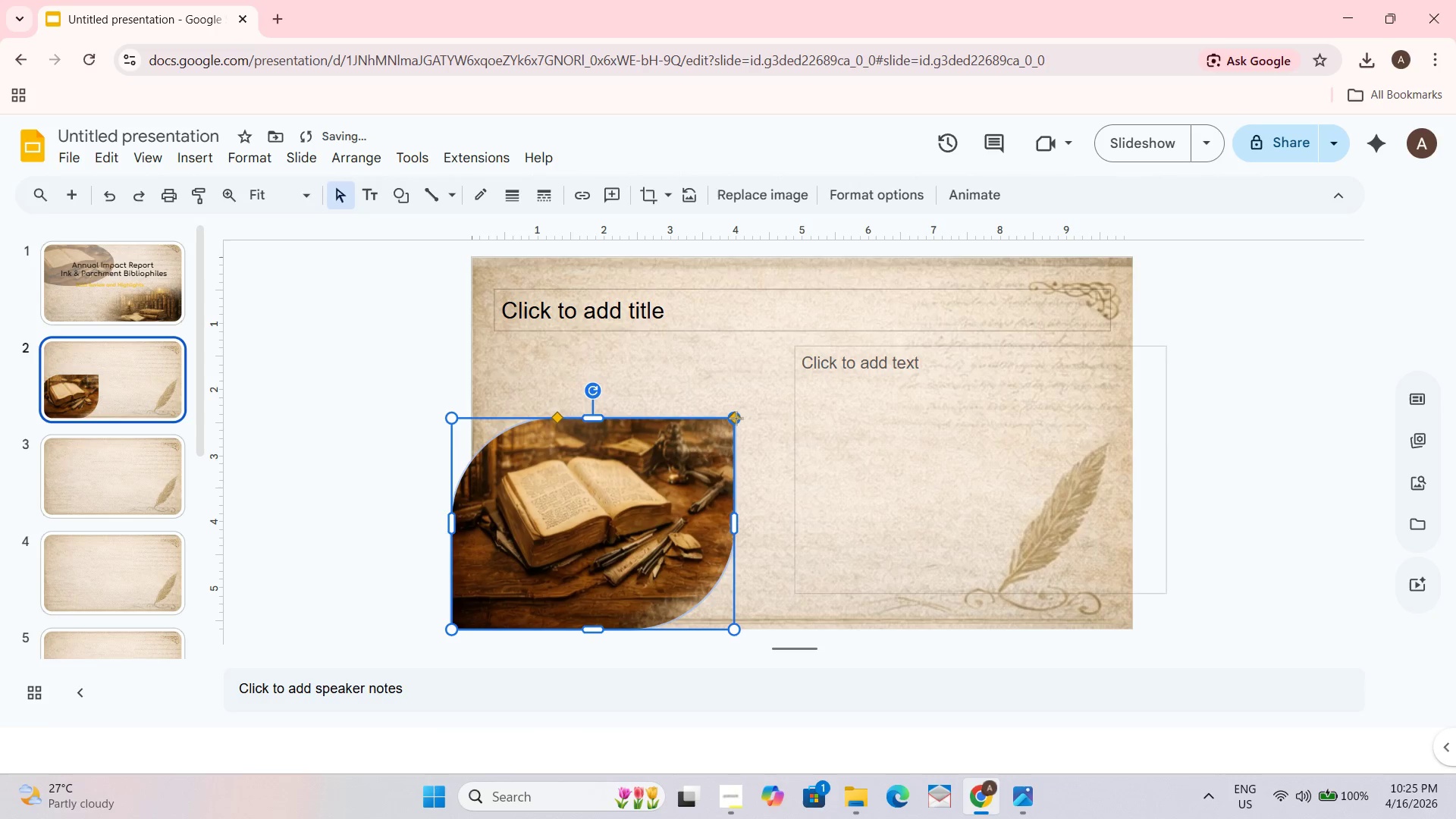 
left_click_drag(start_coordinate=[736, 418], to_coordinate=[746, 466])
 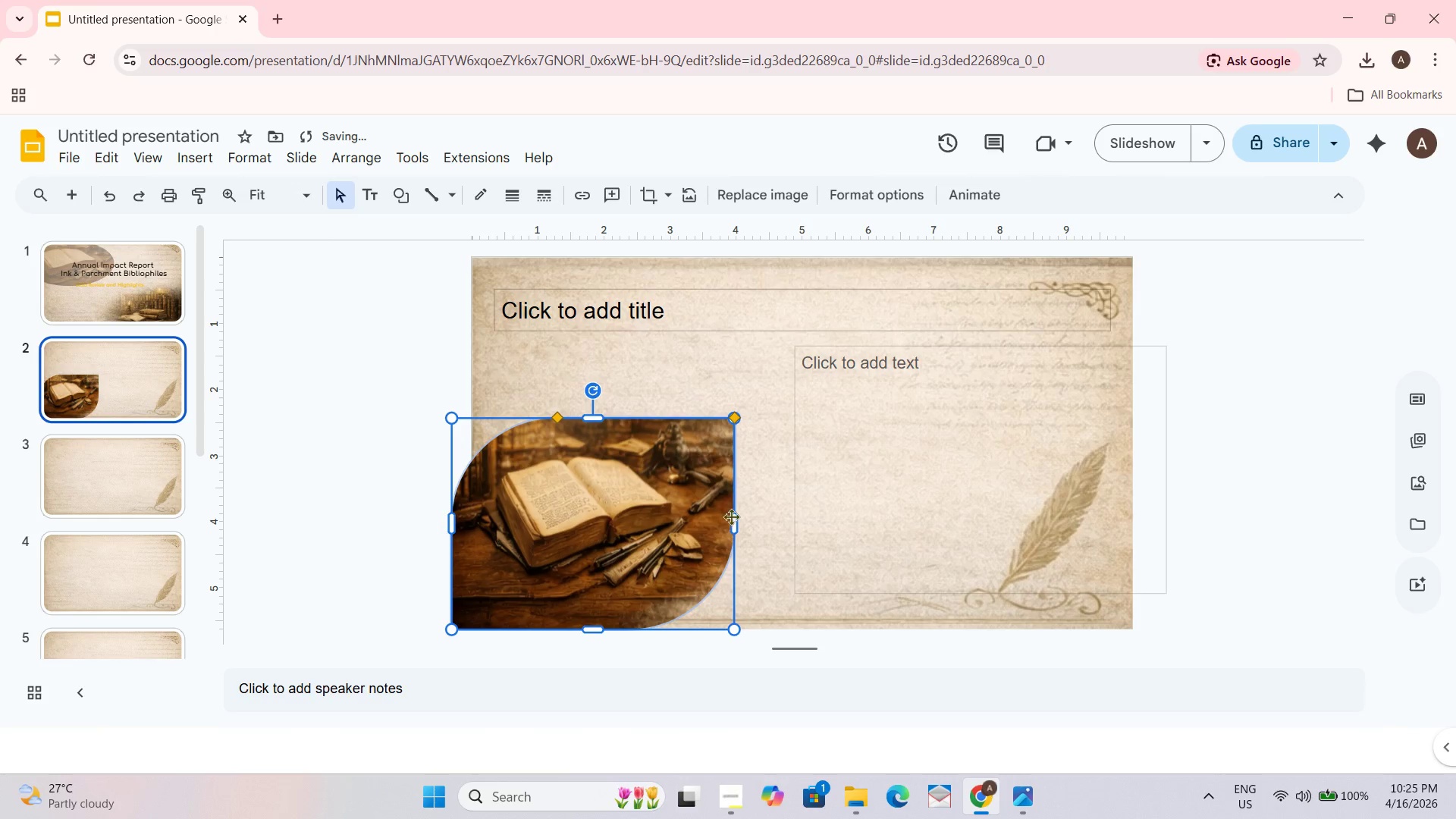 
left_click_drag(start_coordinate=[735, 522], to_coordinate=[761, 521])
 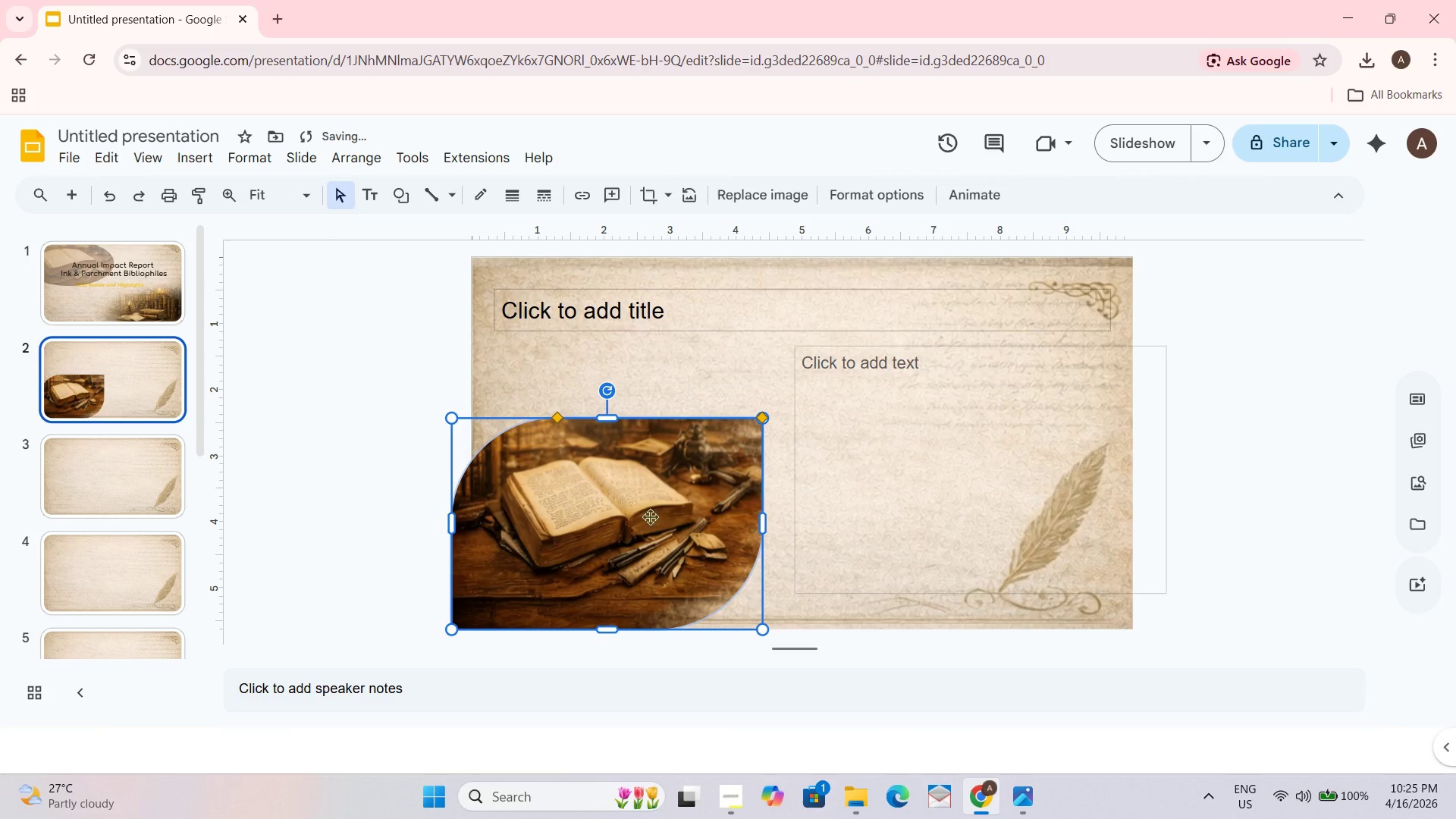 
left_click_drag(start_coordinate=[648, 516], to_coordinate=[667, 516])
 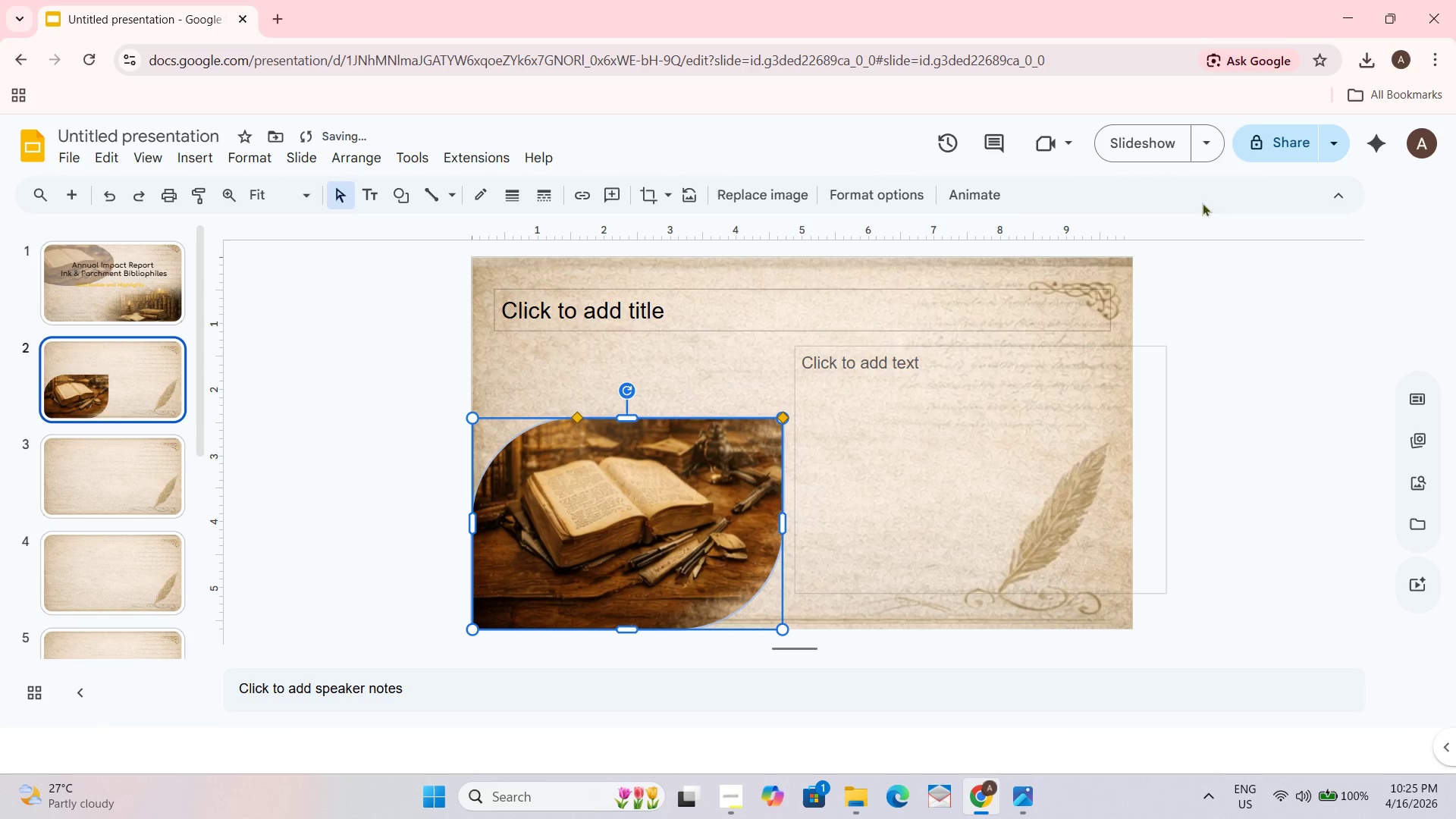 
left_click([889, 203])
 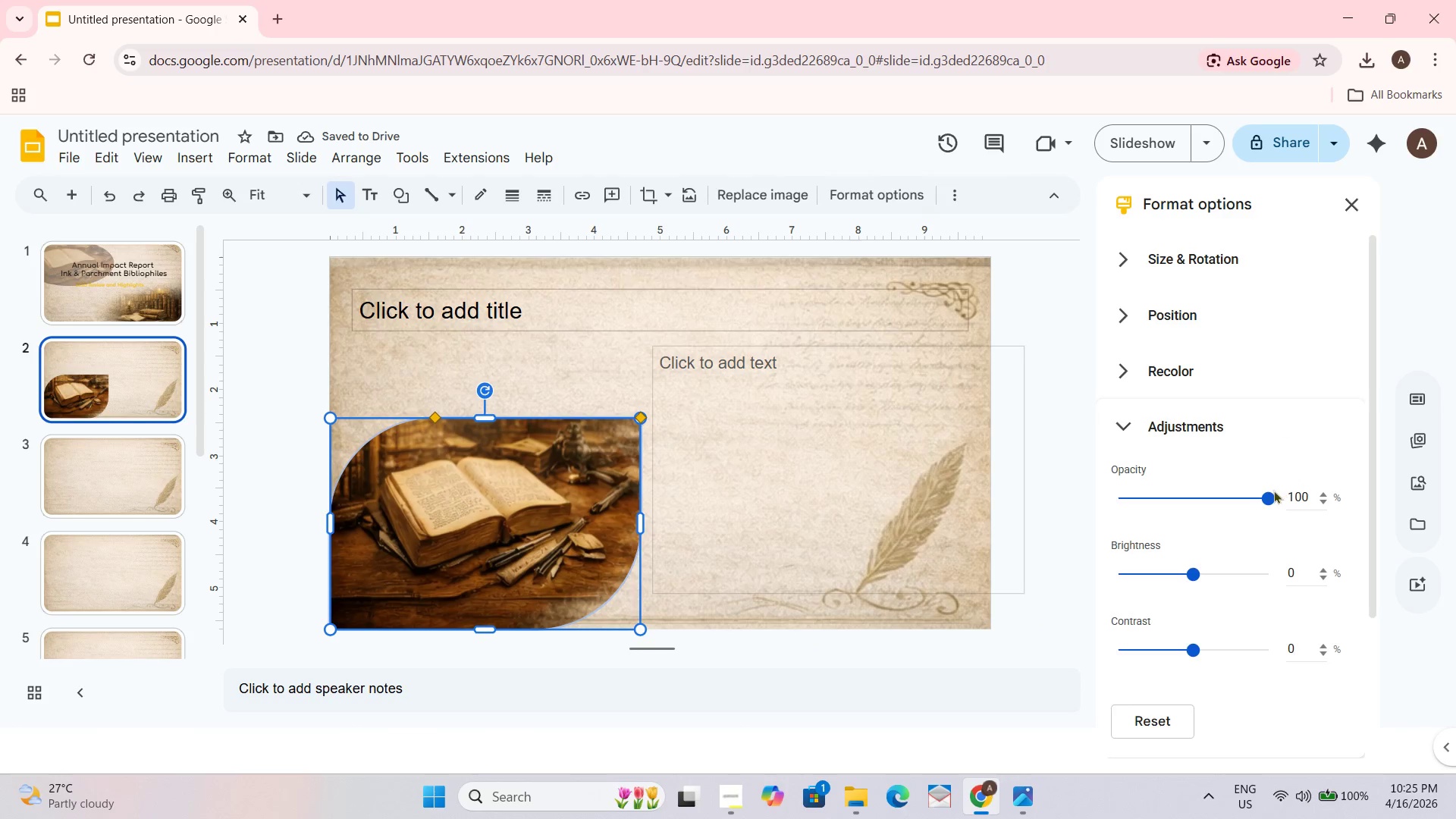 
left_click_drag(start_coordinate=[1268, 497], to_coordinate=[1194, 497])
 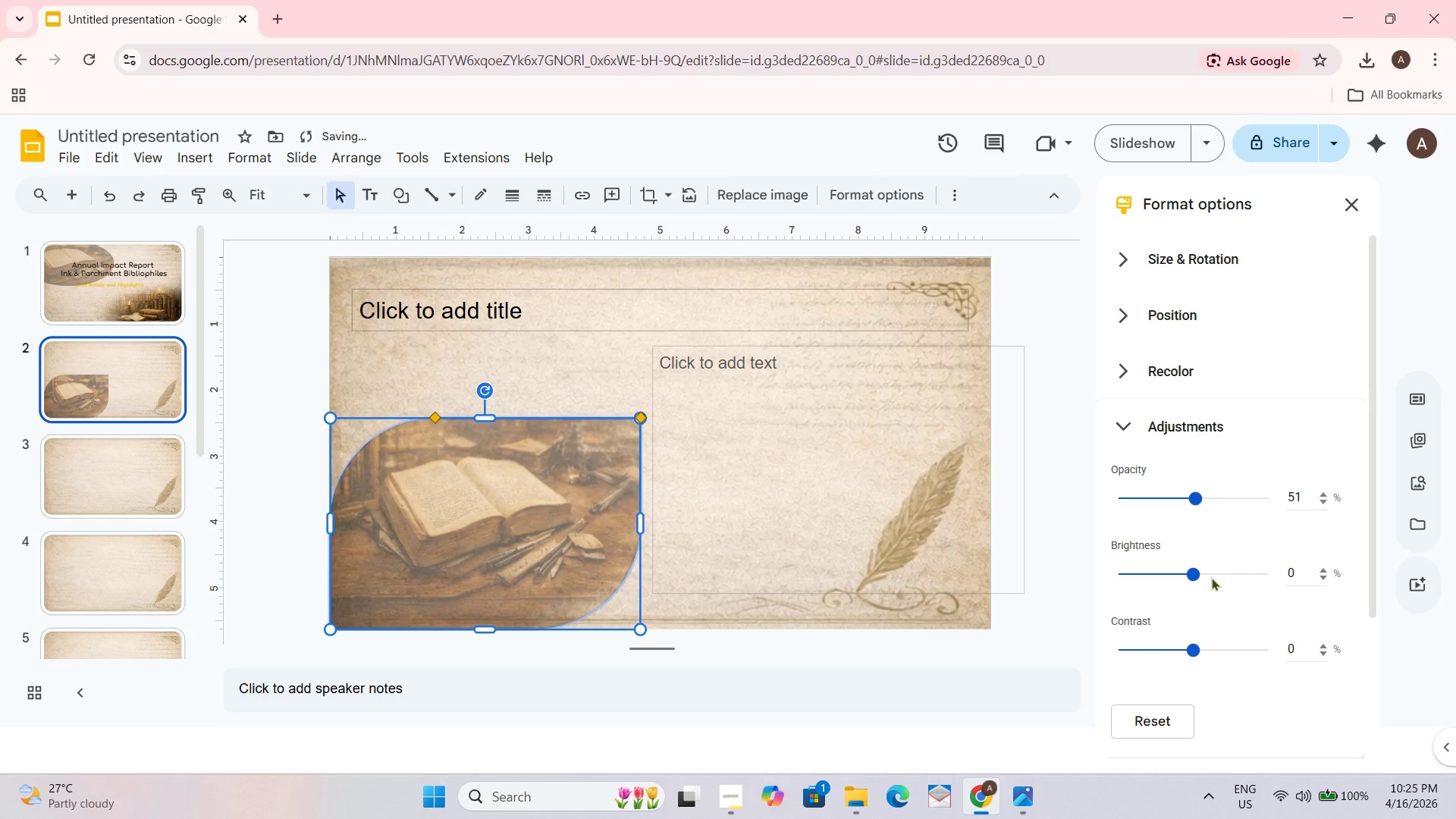 
left_click_drag(start_coordinate=[1194, 577], to_coordinate=[1168, 577])
 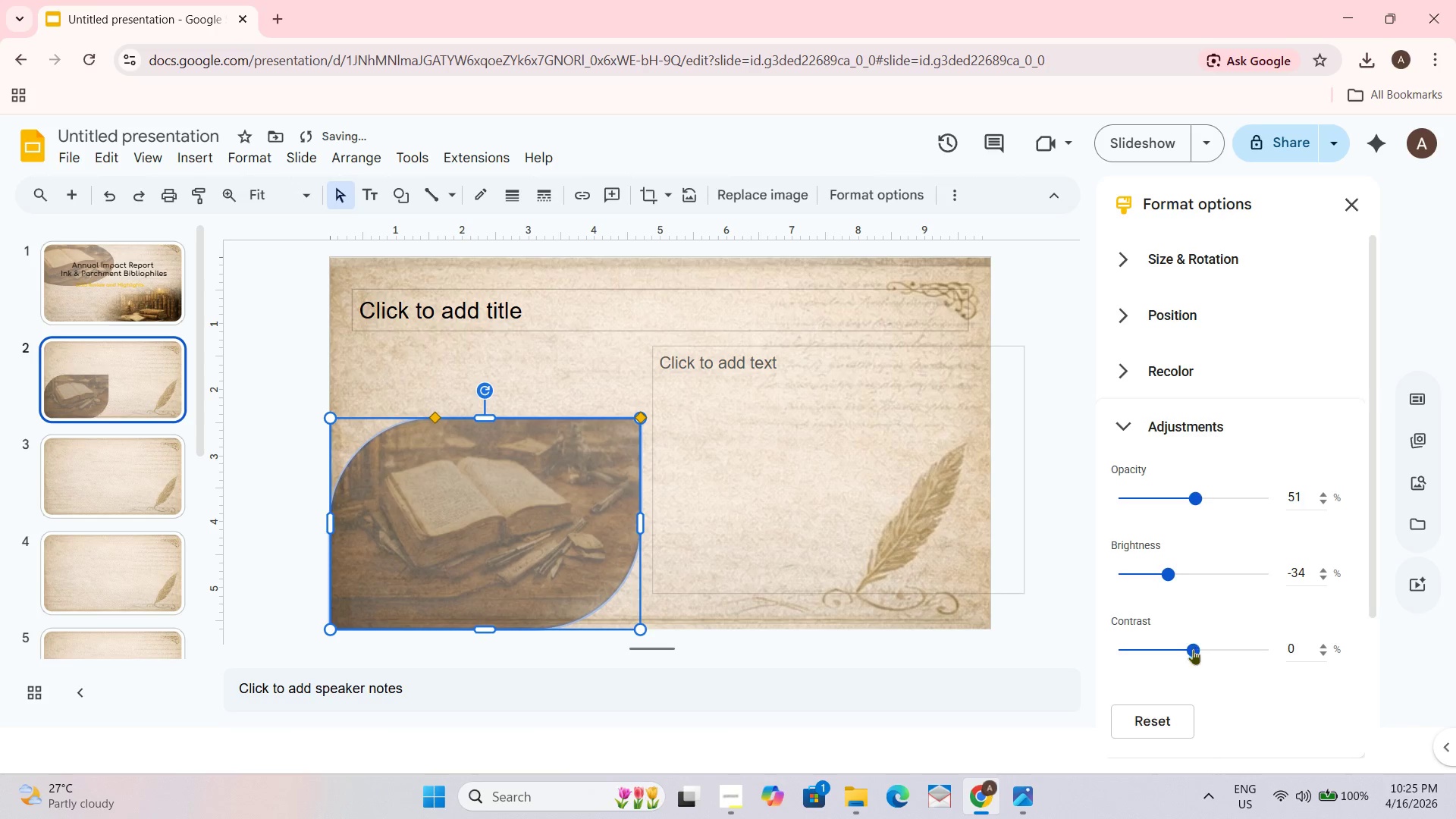 
left_click_drag(start_coordinate=[1194, 654], to_coordinate=[1214, 650])
 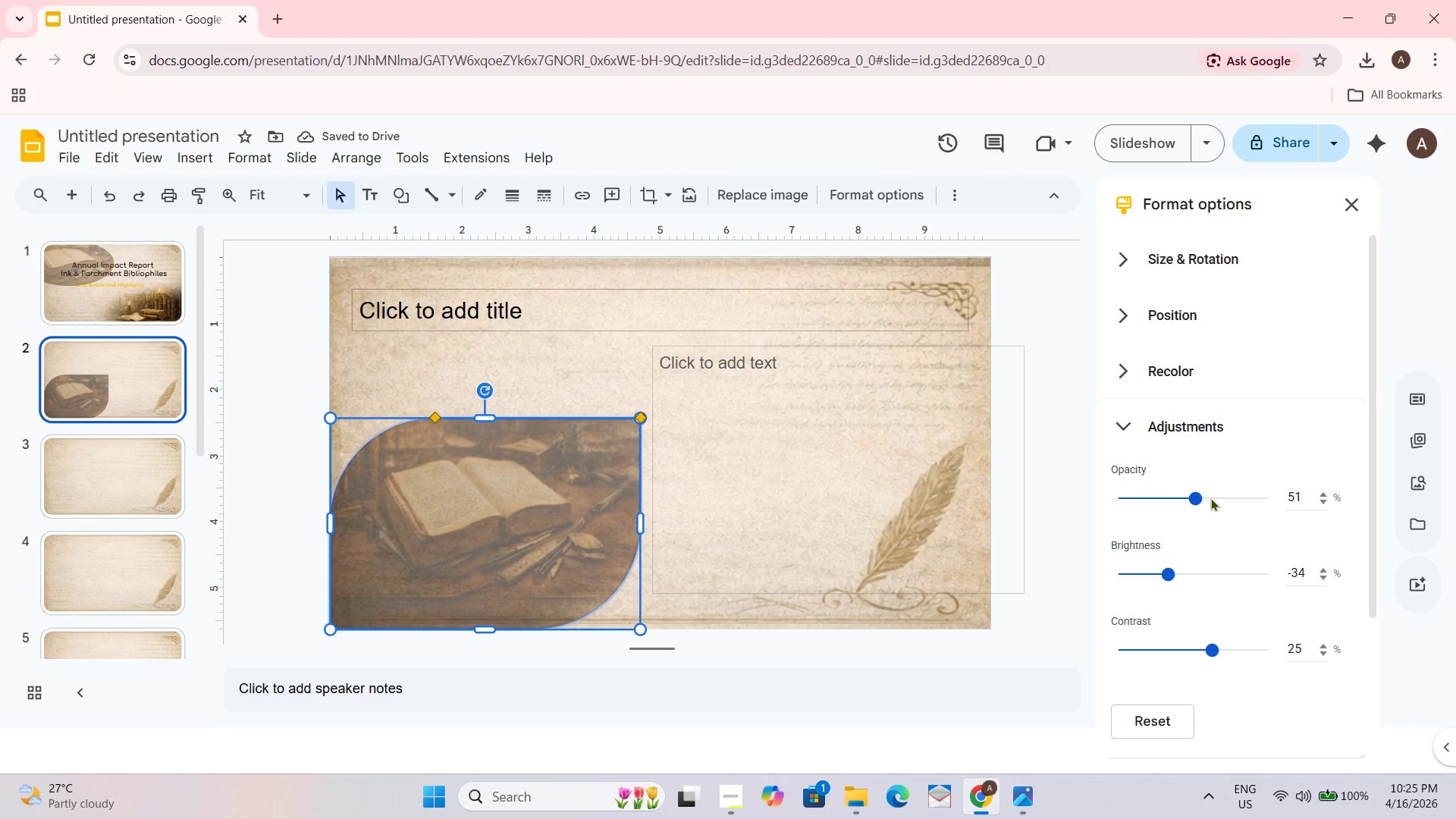 
left_click_drag(start_coordinate=[1194, 502], to_coordinate=[1203, 505])
 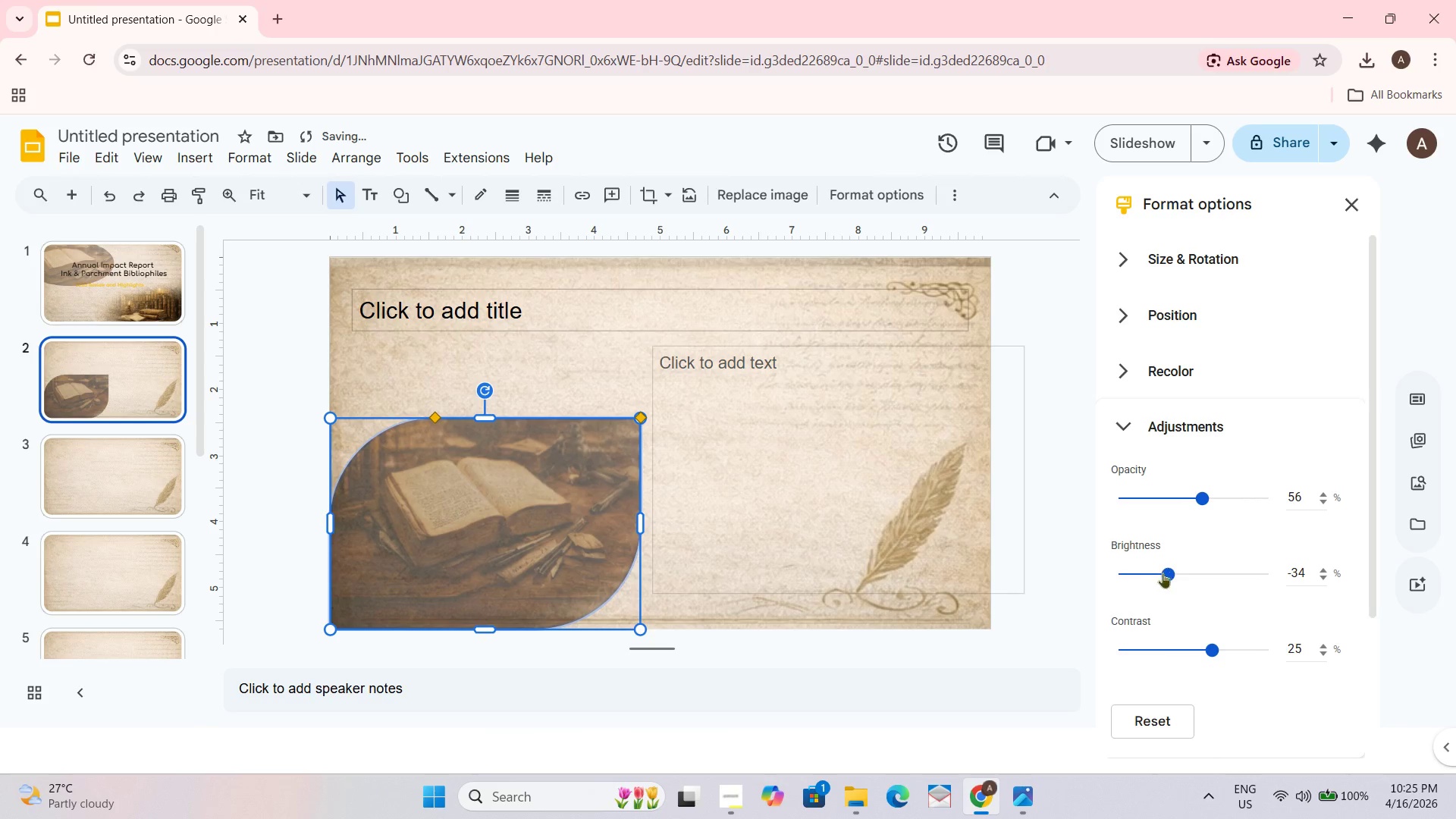 
left_click_drag(start_coordinate=[1163, 573], to_coordinate=[1176, 573])
 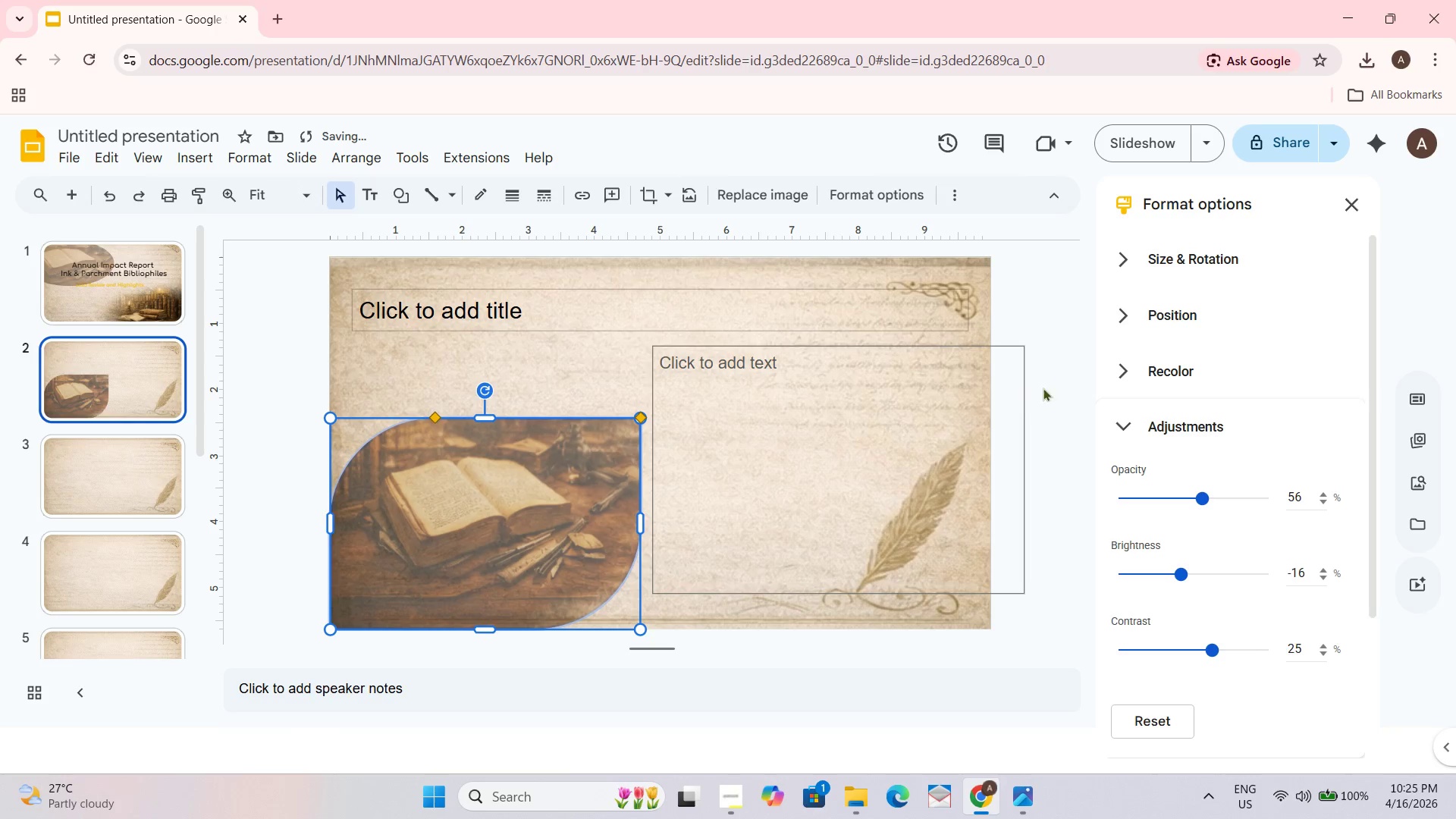 
left_click([1056, 380])
 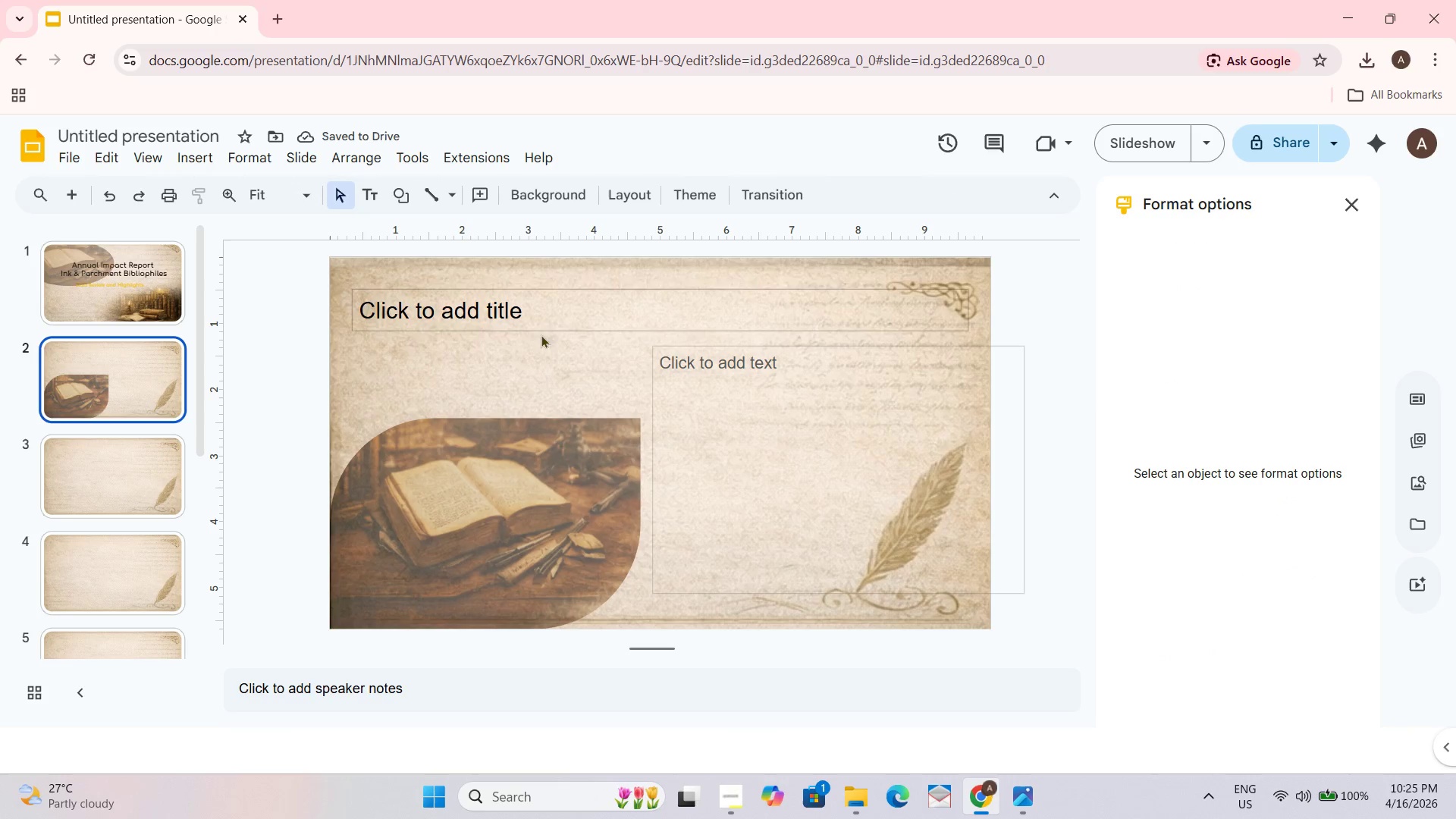 
left_click([527, 304])
 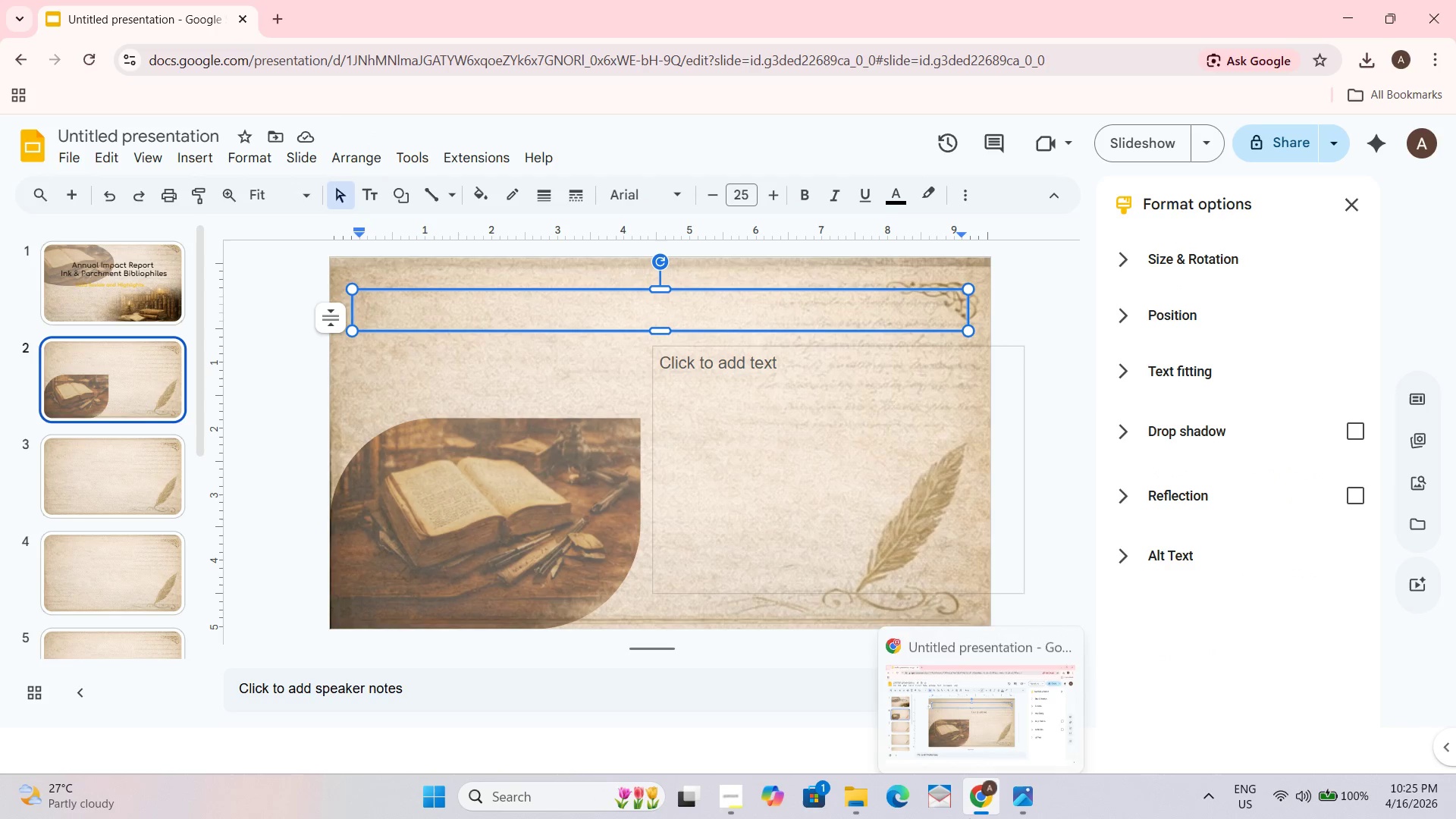 
key(Control+O)
 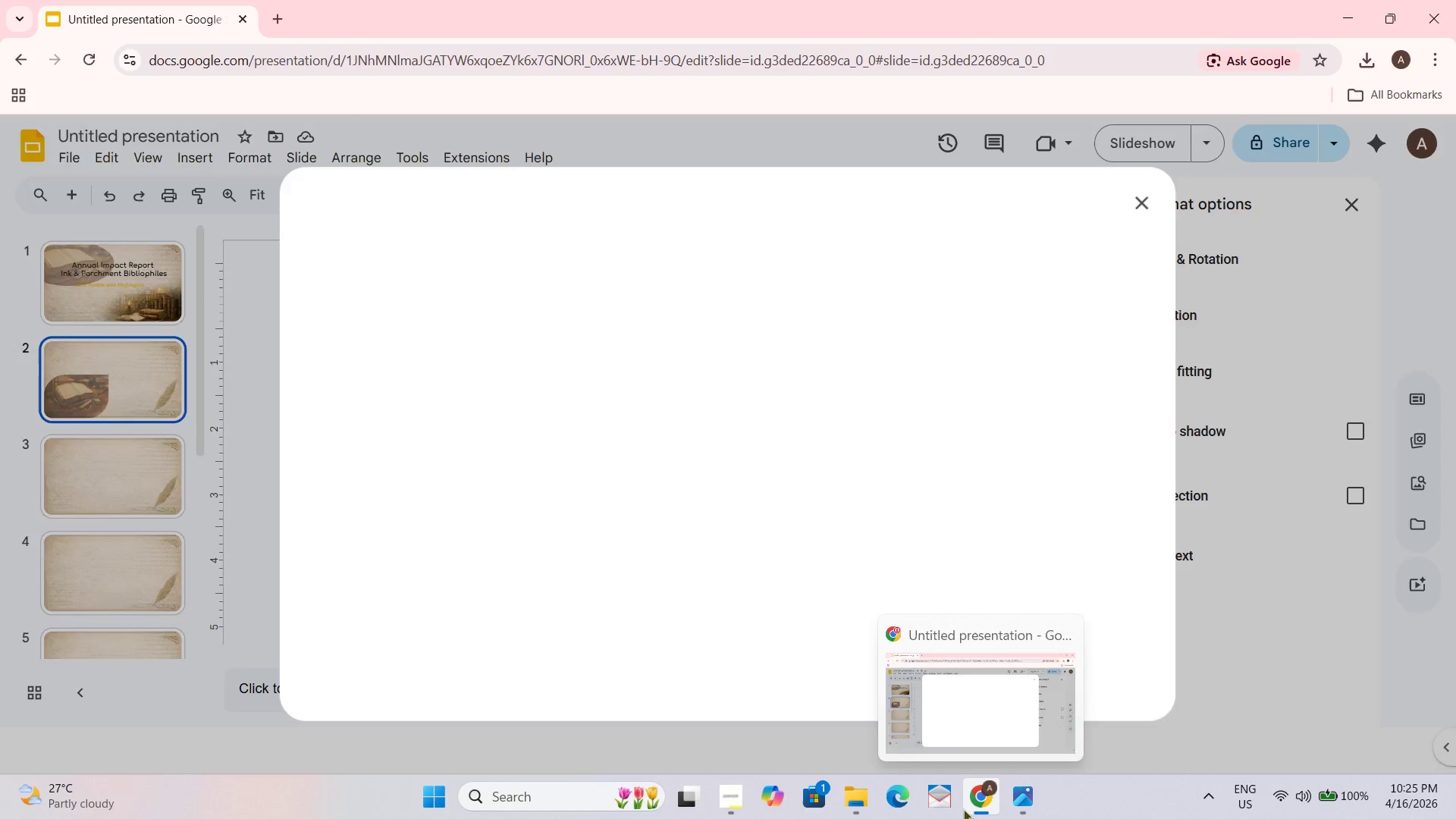 
key(Control+U)
 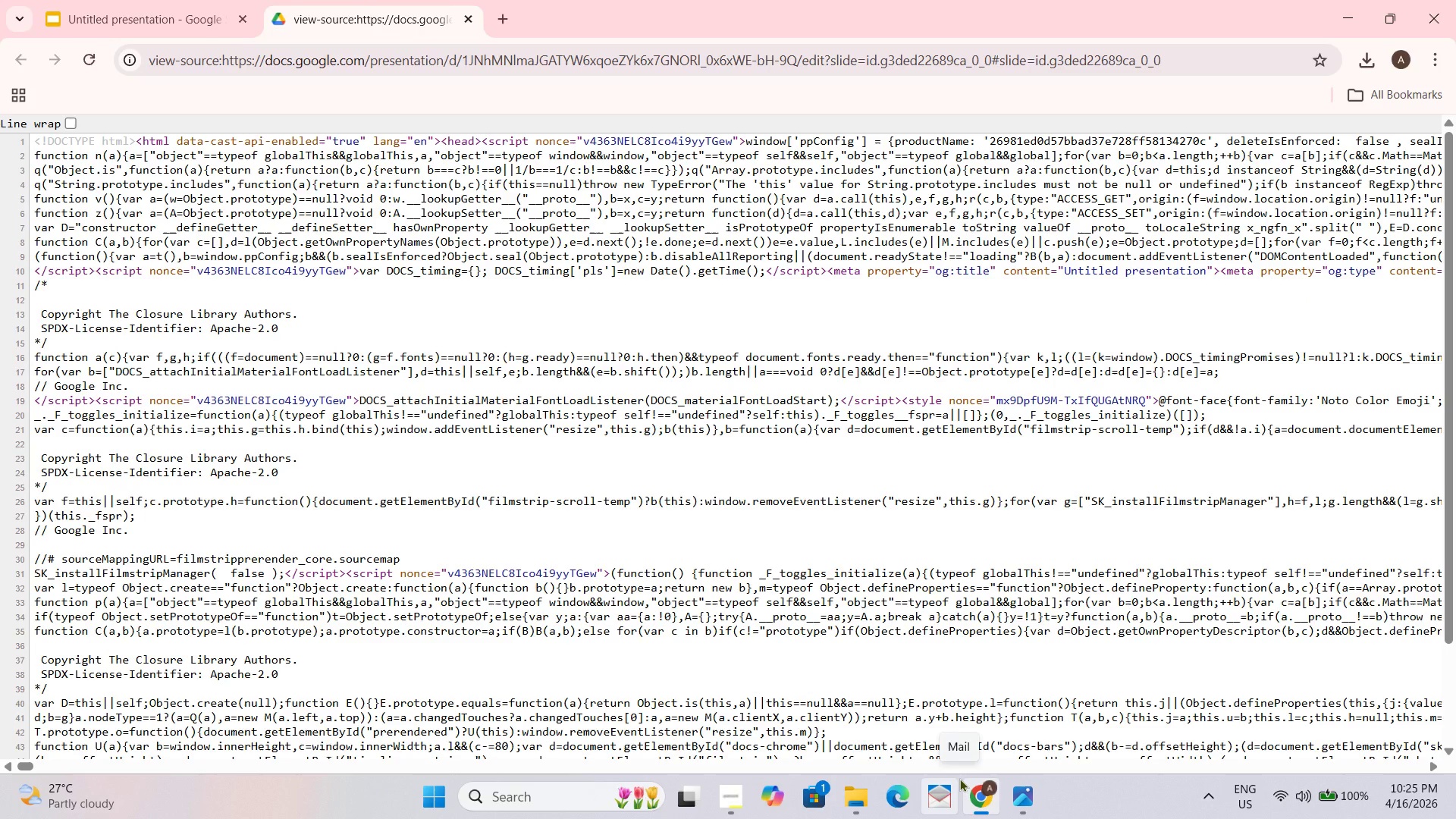 
key(Control+ControlLeft)
 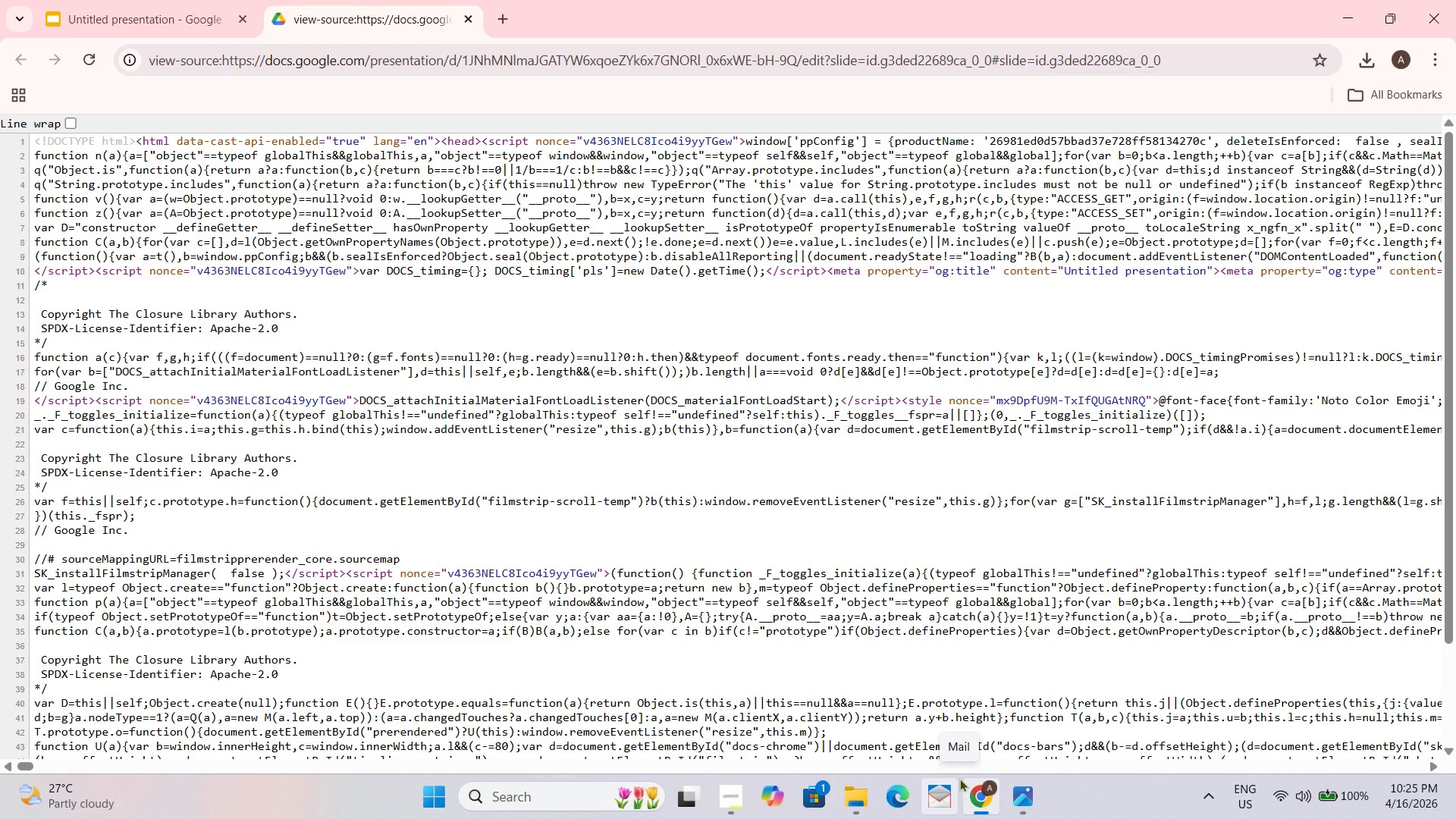 
key(Control+W)
 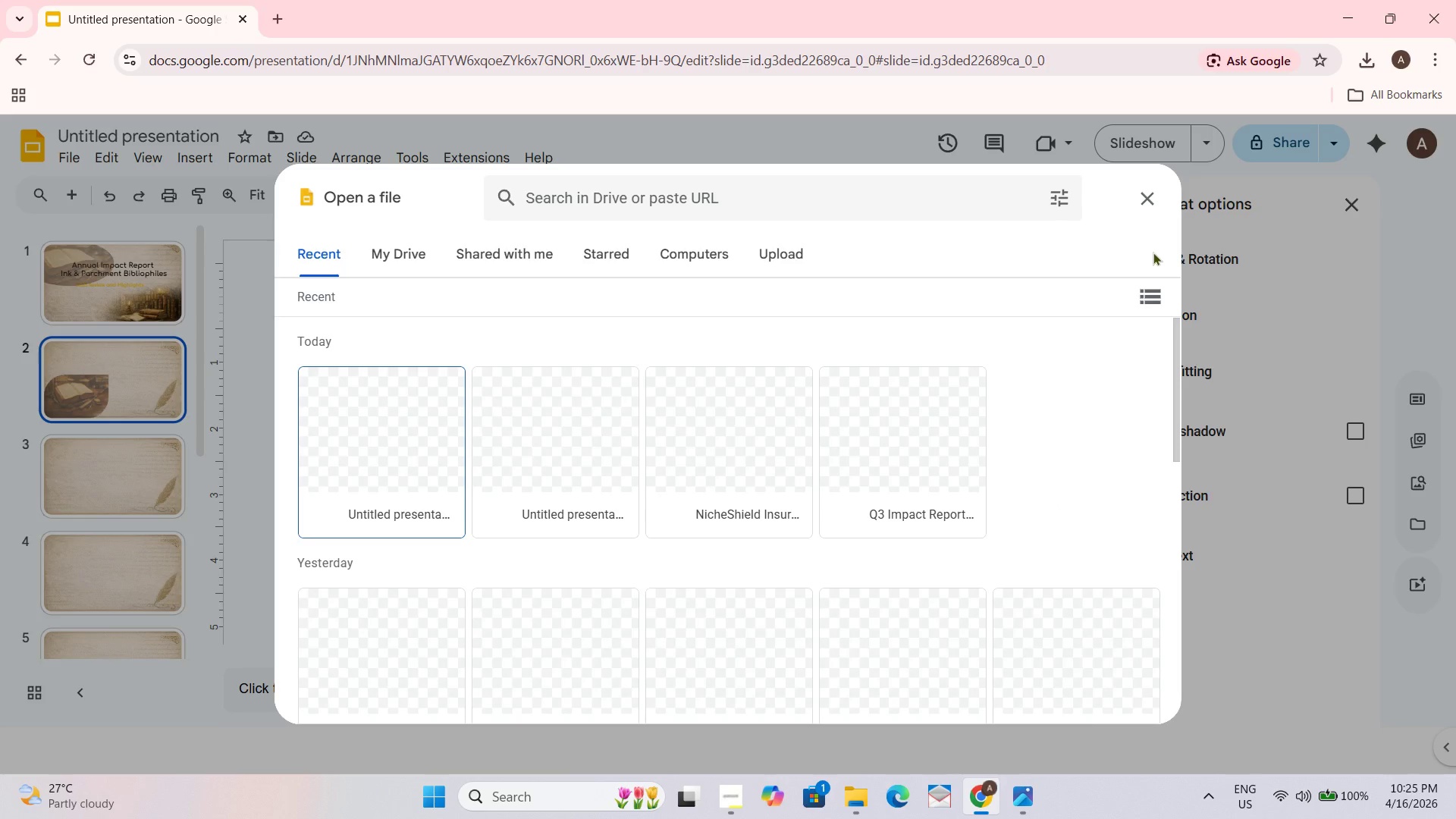 
left_click([1146, 198])
 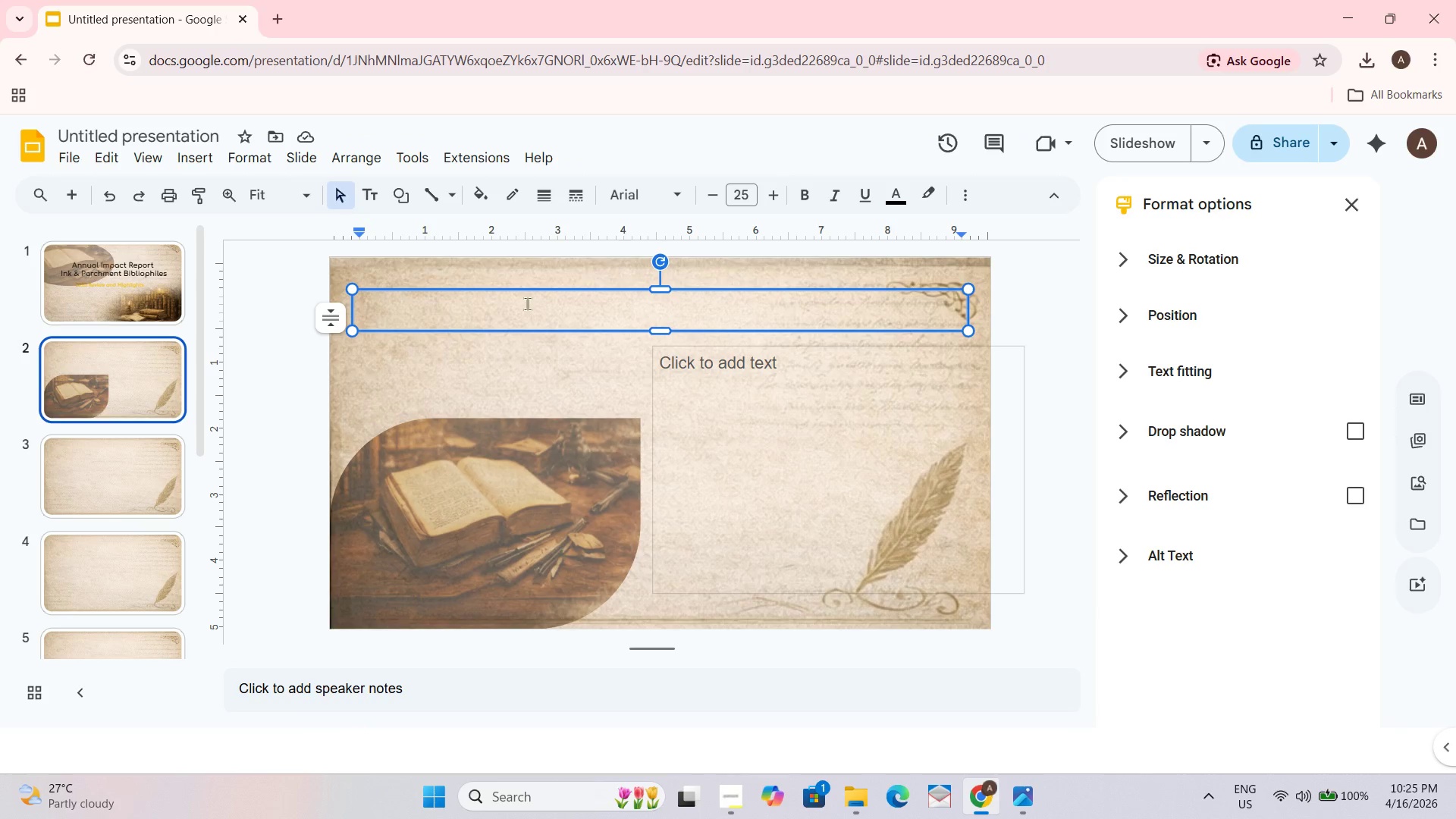 
type(Our Mission)
 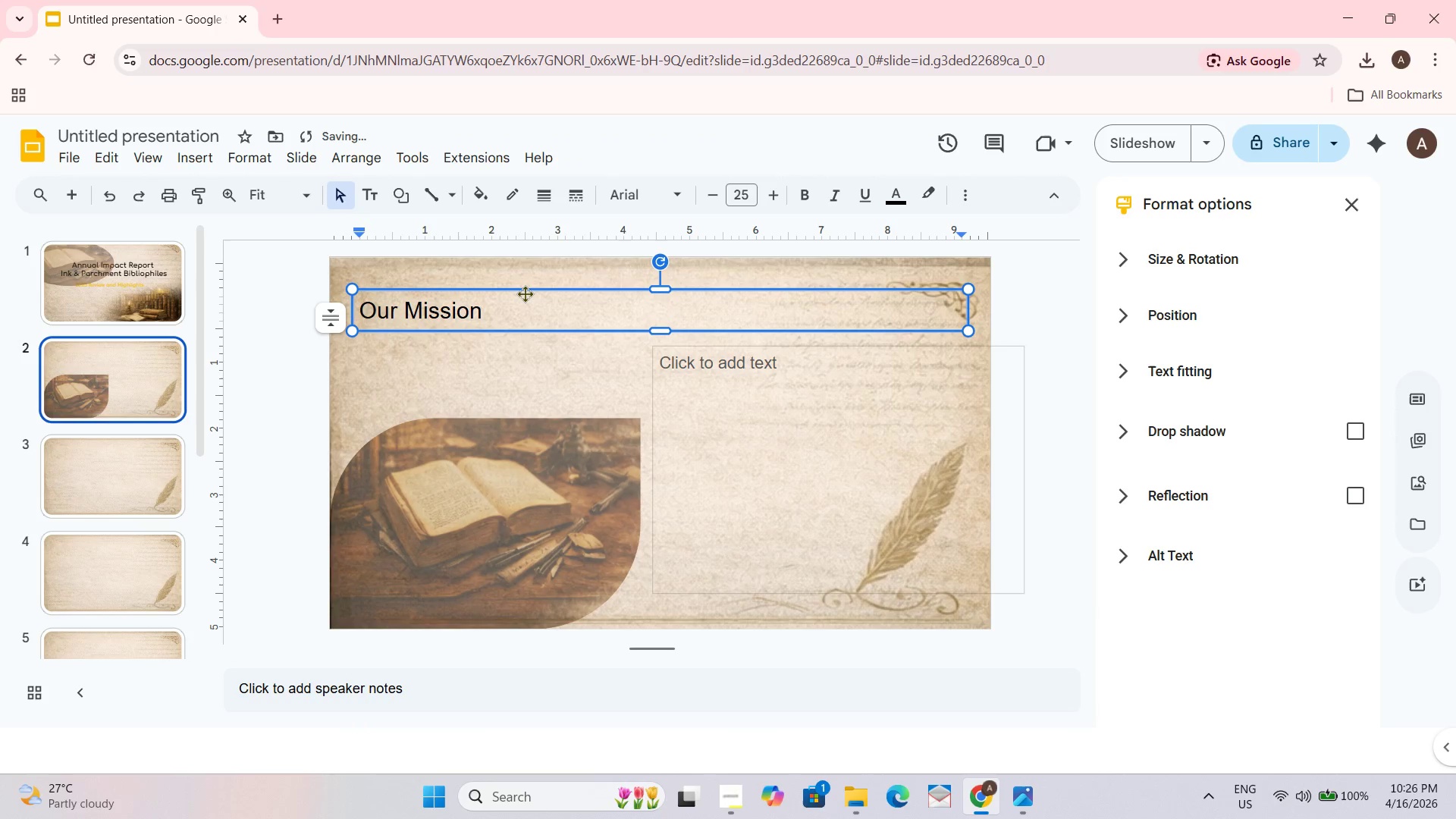 
key(Control+A)
 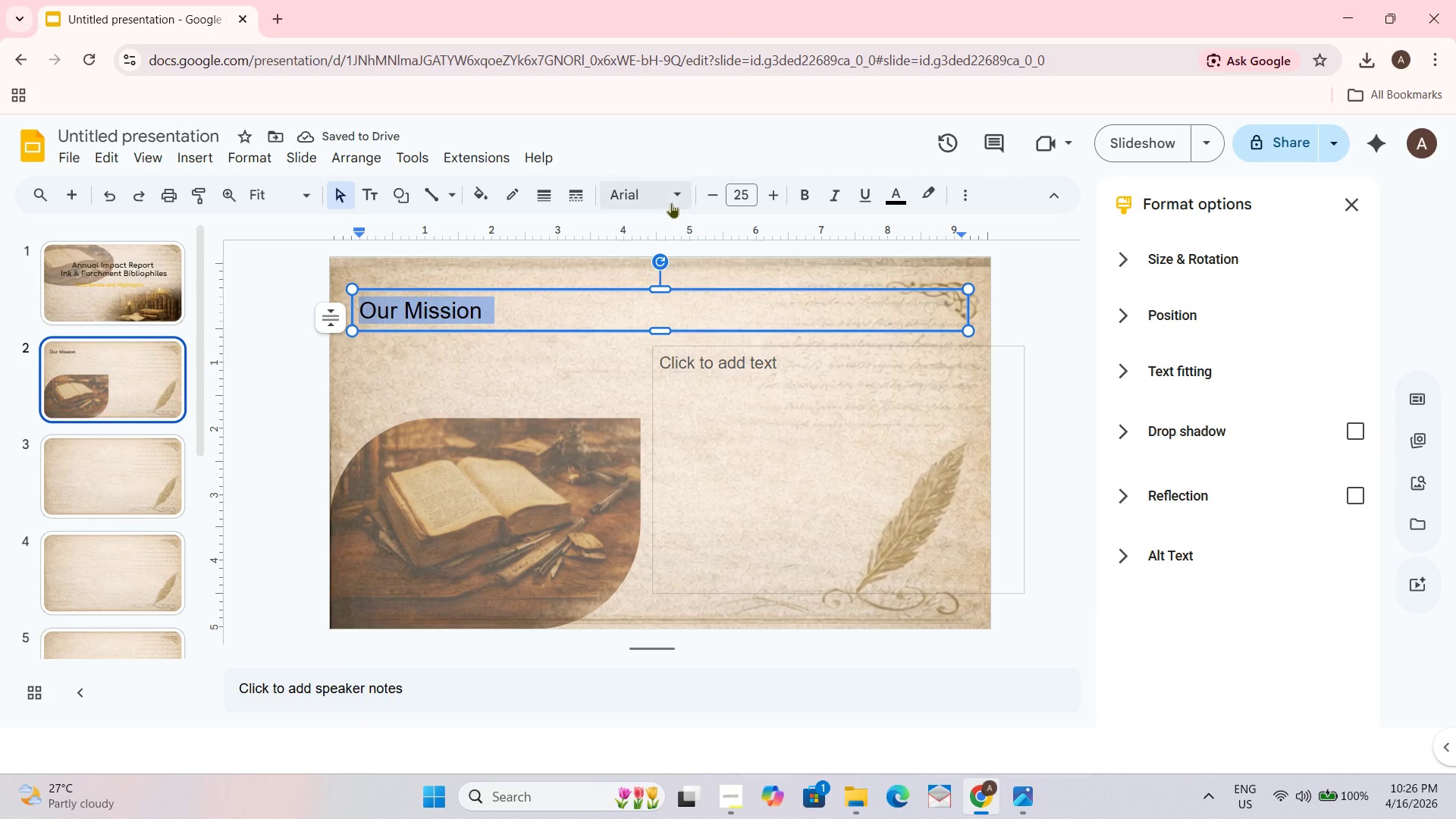 
left_click([672, 199])
 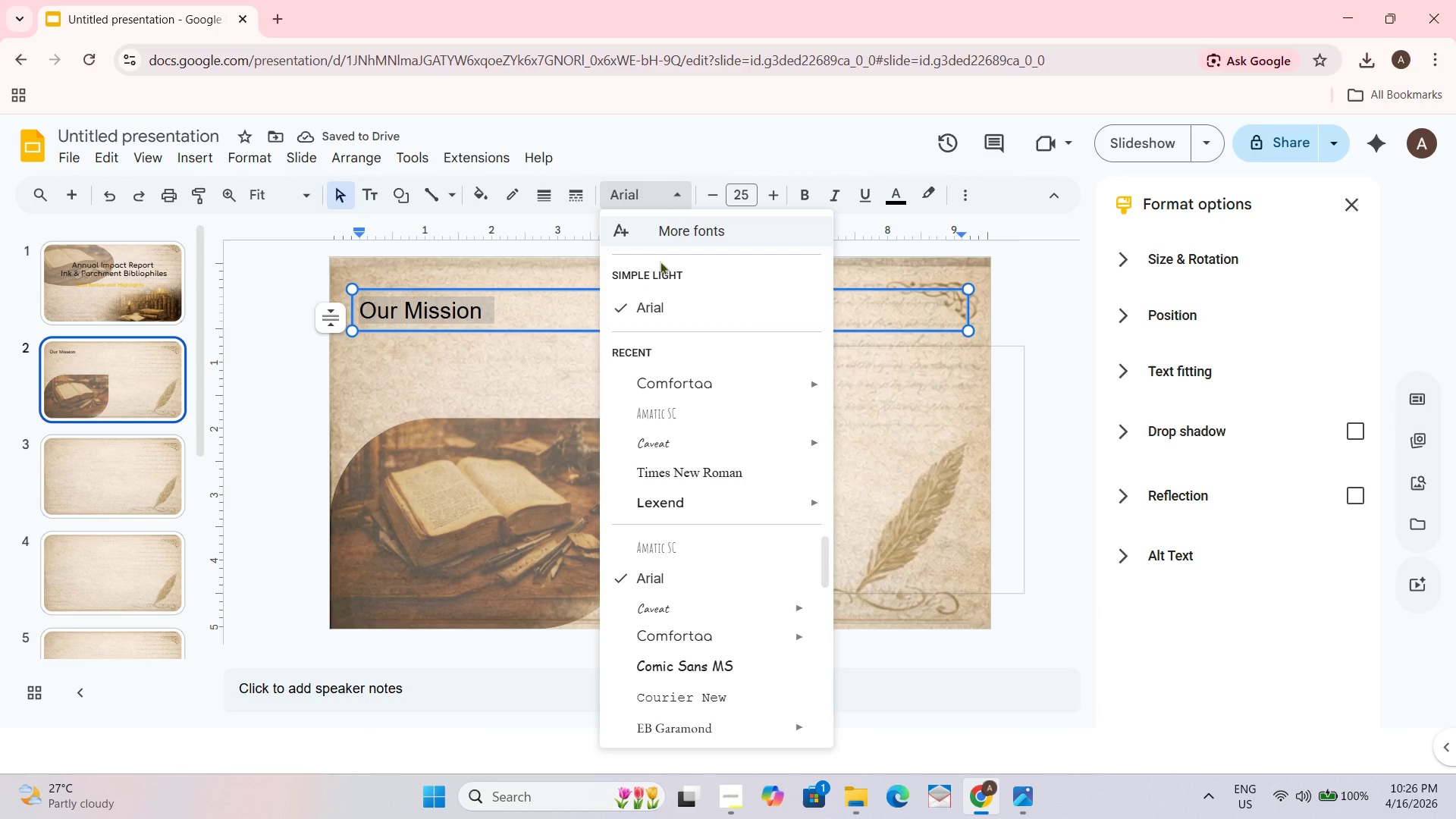 
mouse_move([673, 388])
 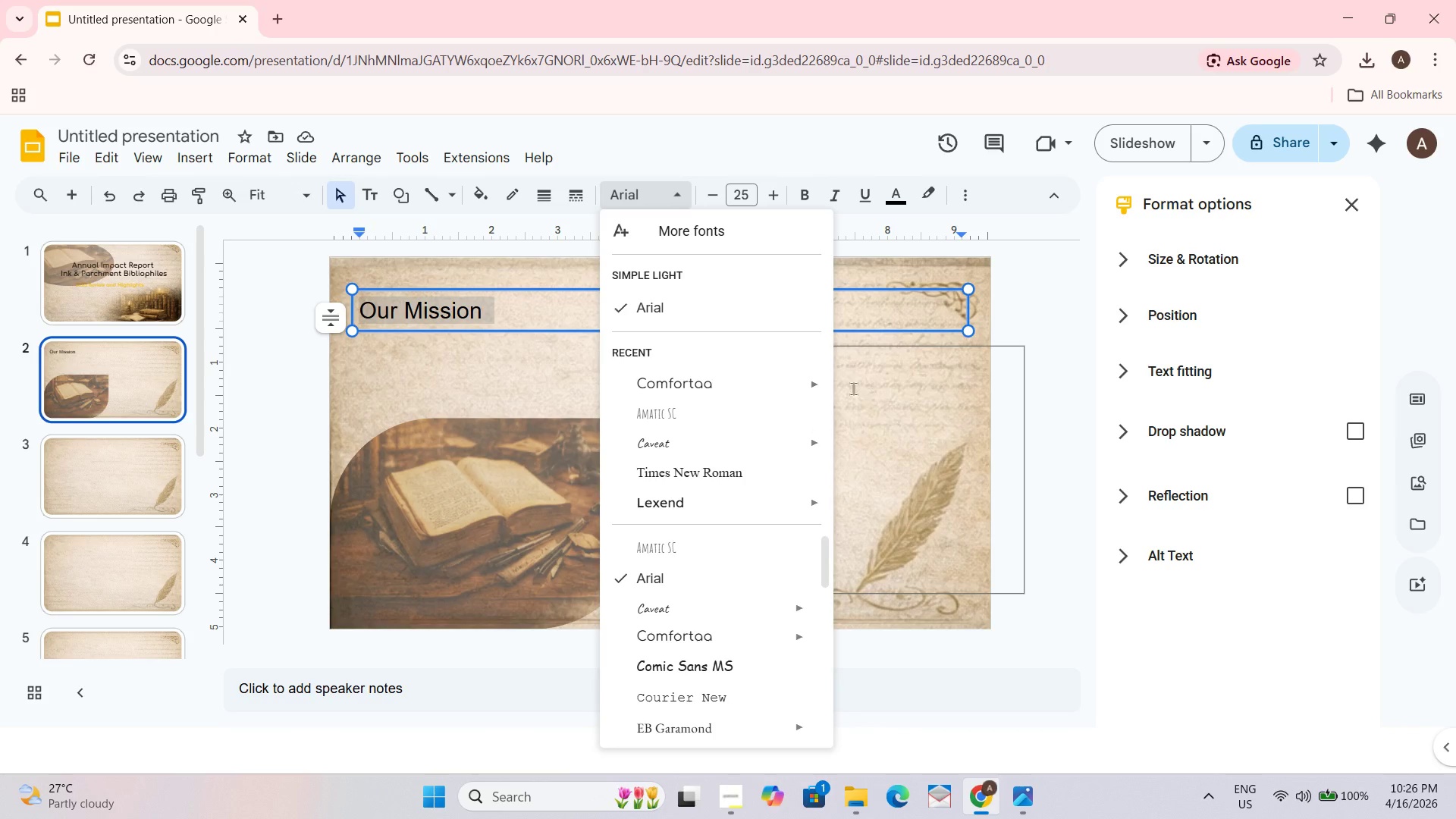 
left_click([754, 380])
 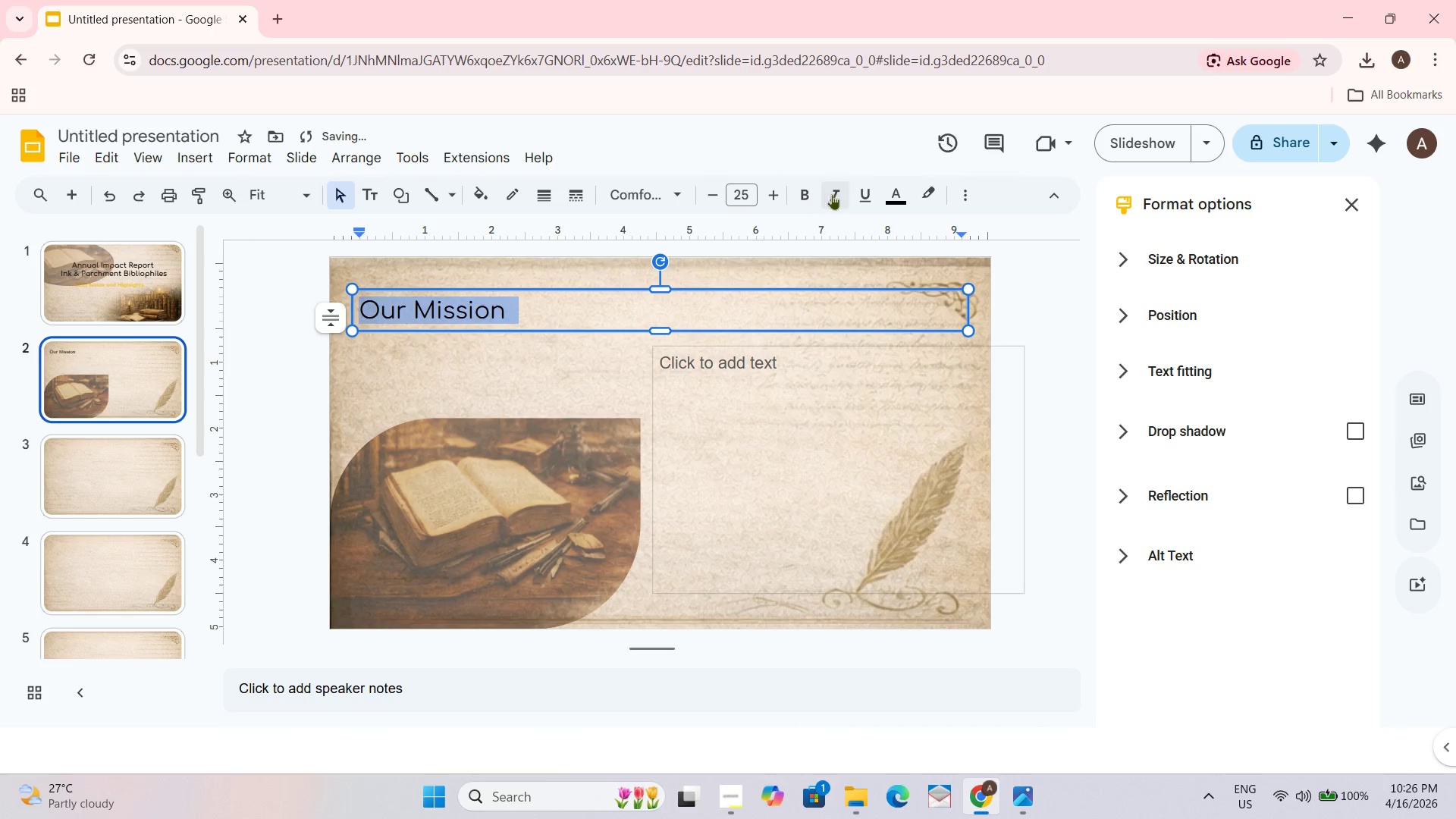 
left_click([801, 202])
 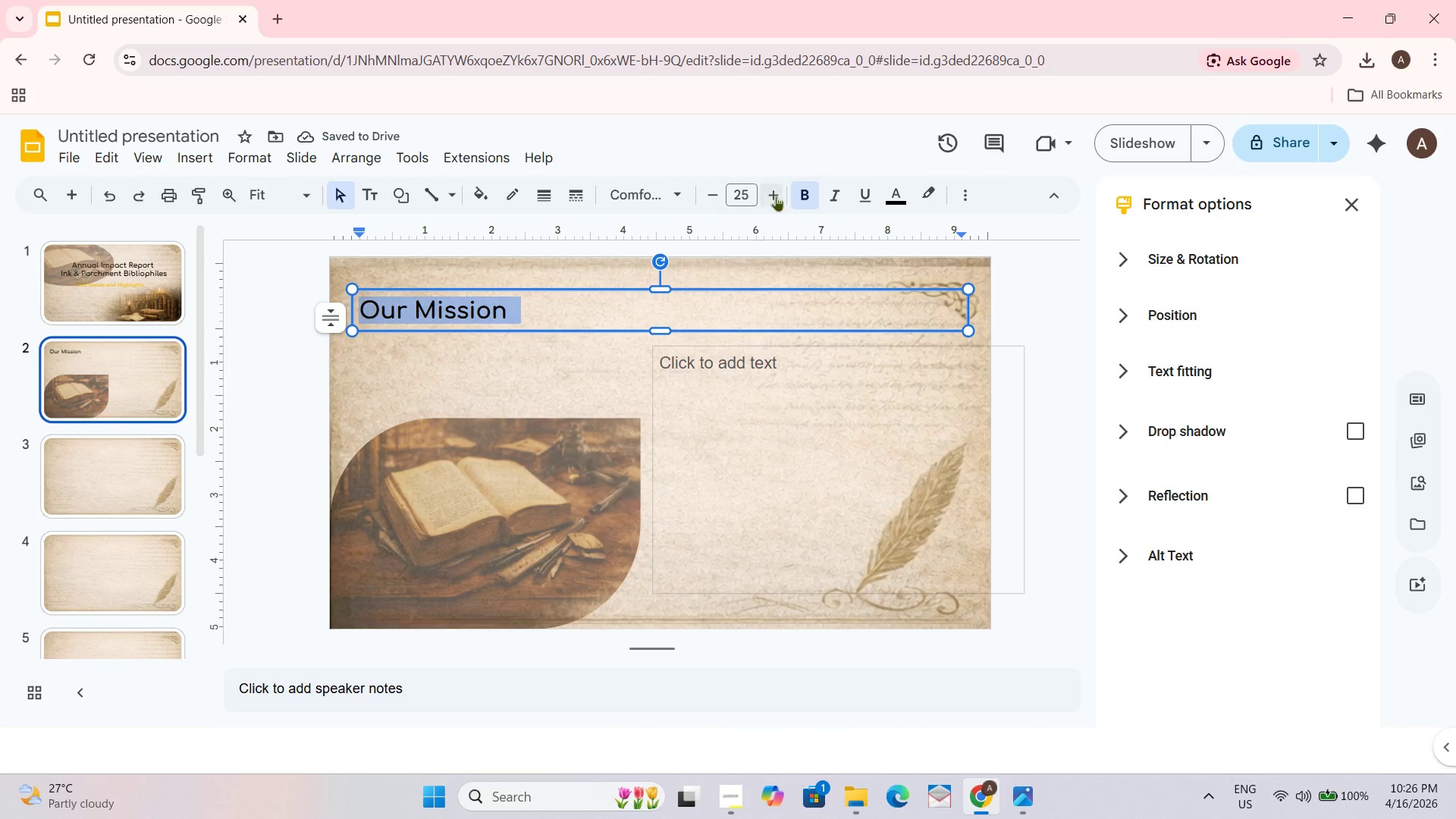 
double_click([767, 196])
 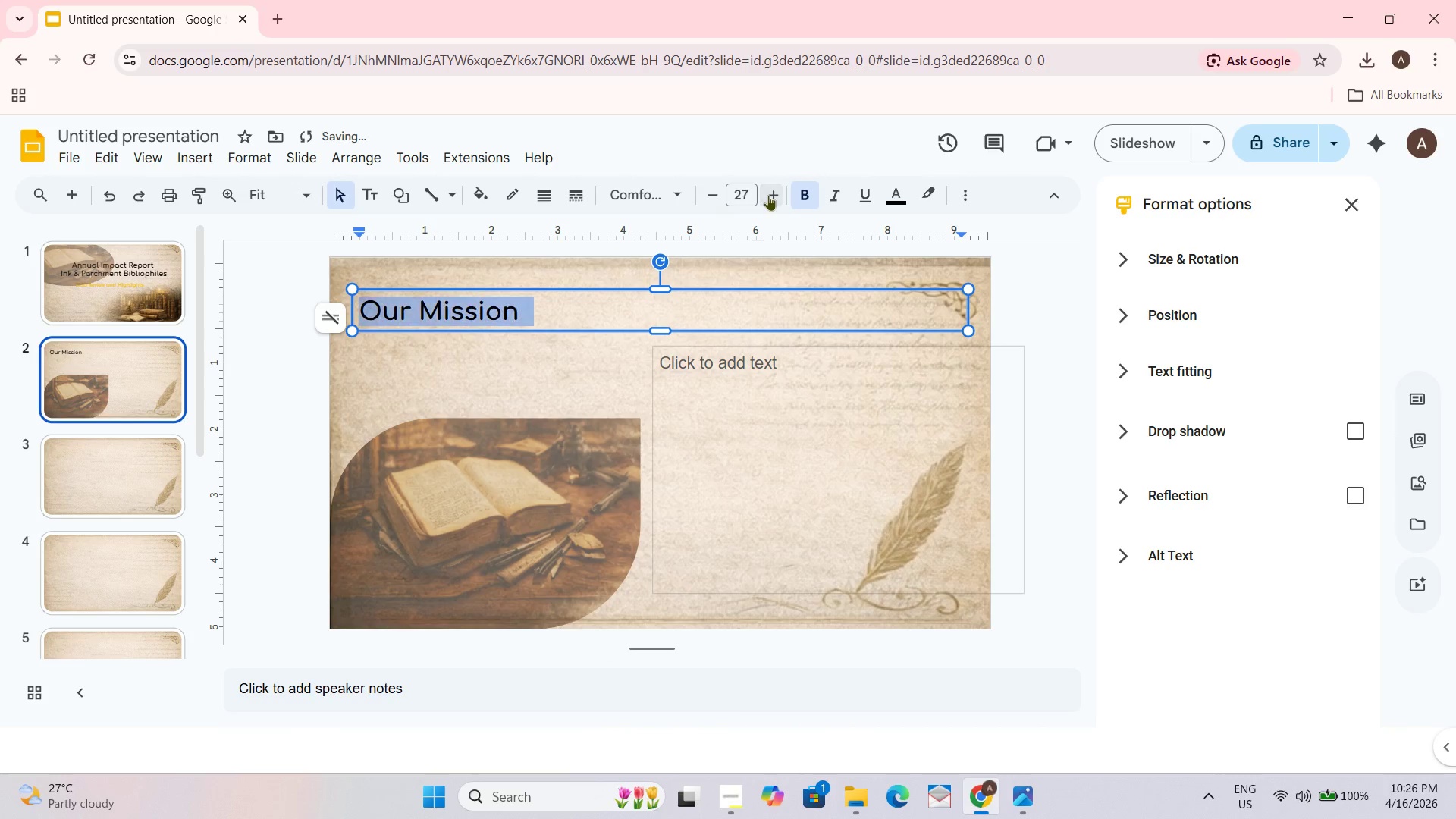 
triple_click([768, 195])
 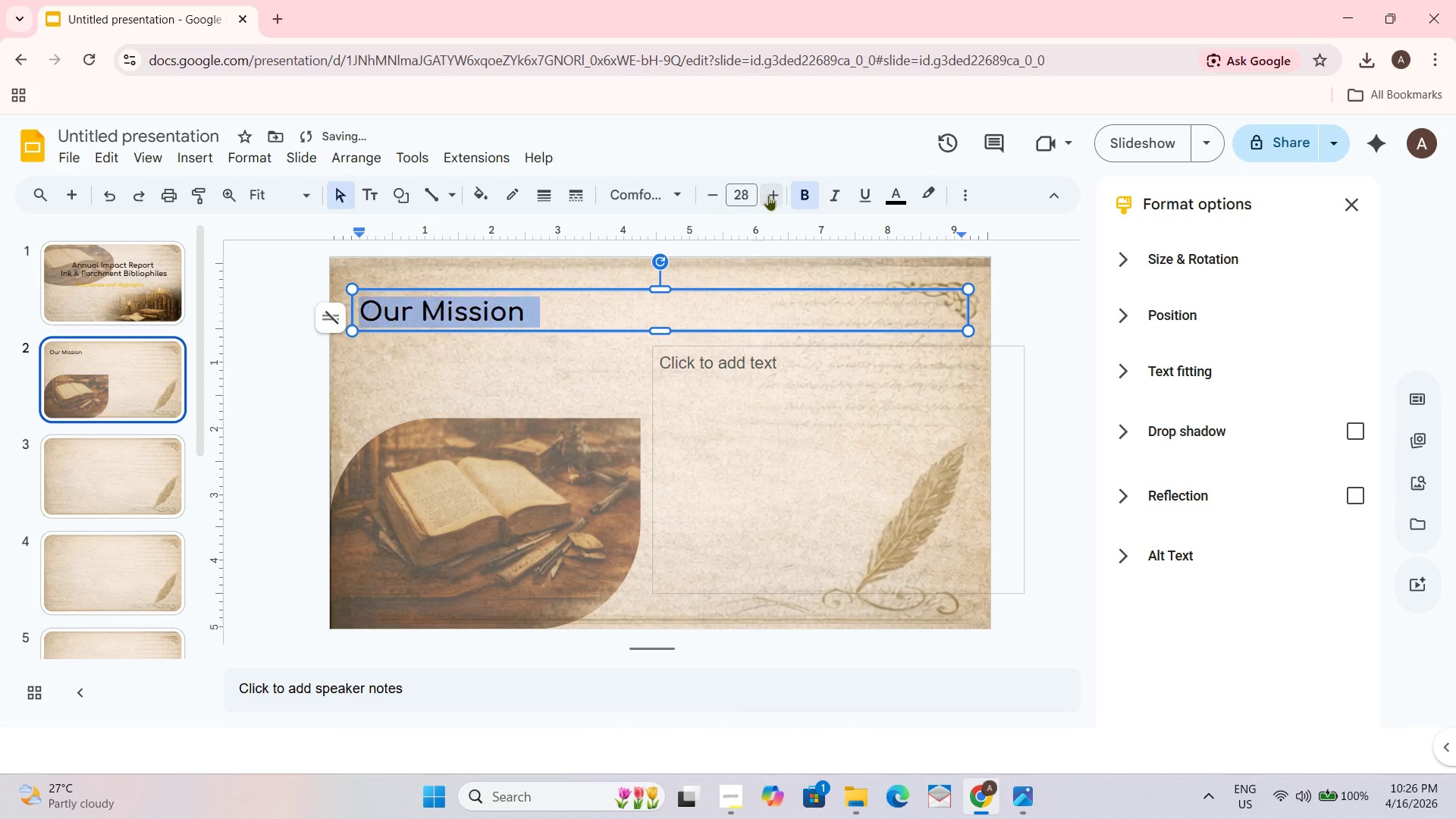 
triple_click([768, 195])
 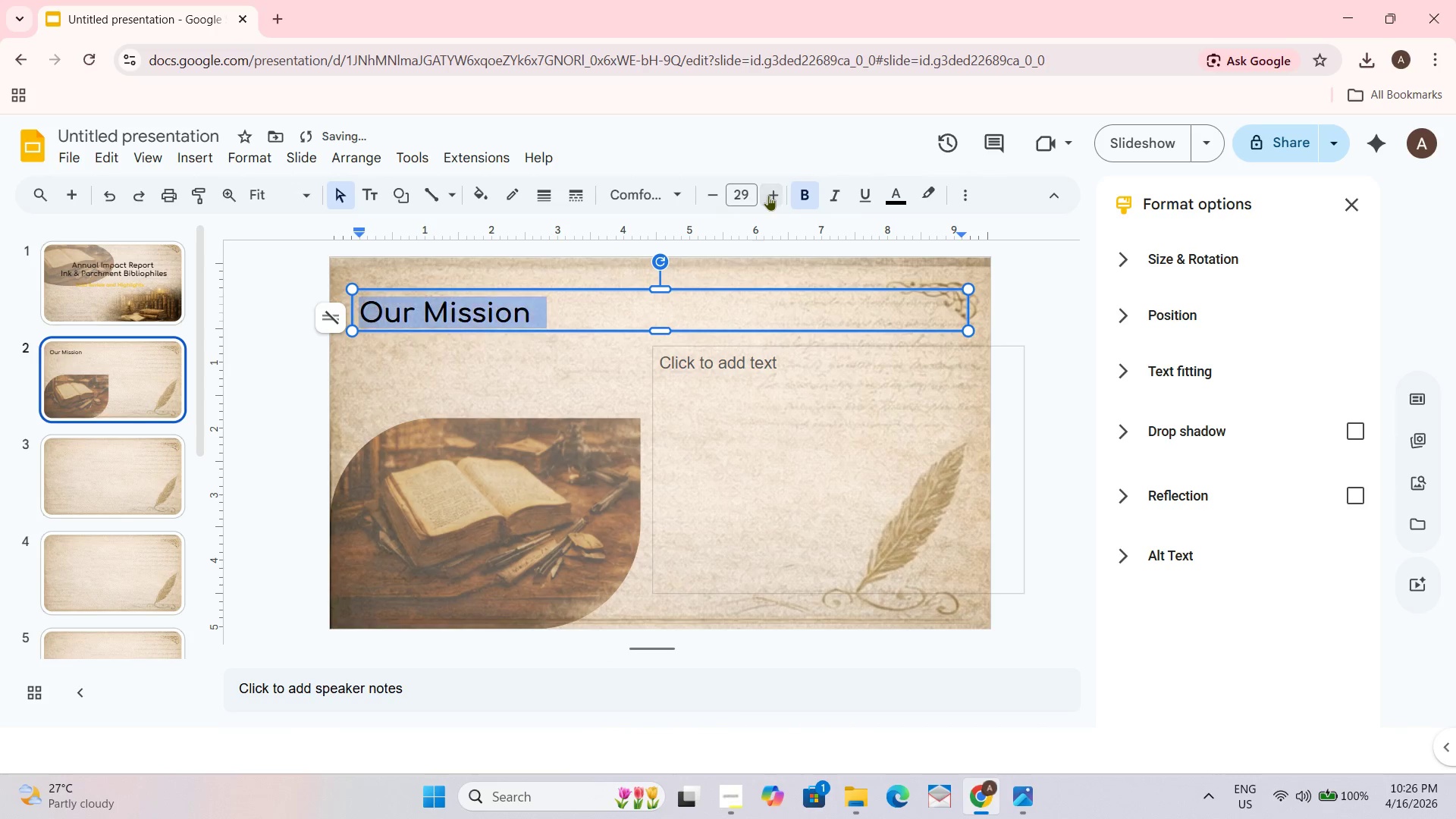 
triple_click([768, 195])
 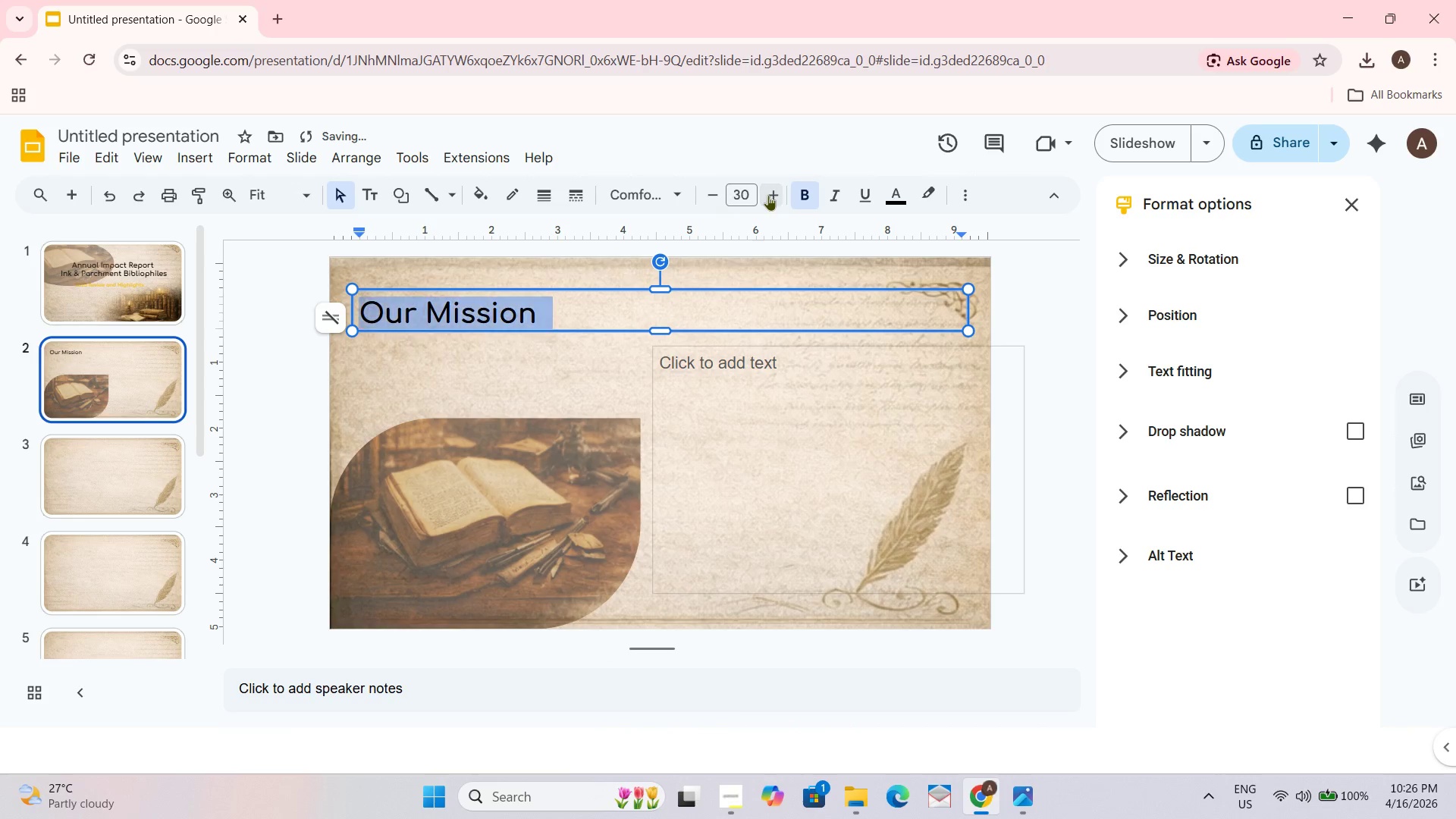 
triple_click([768, 195])
 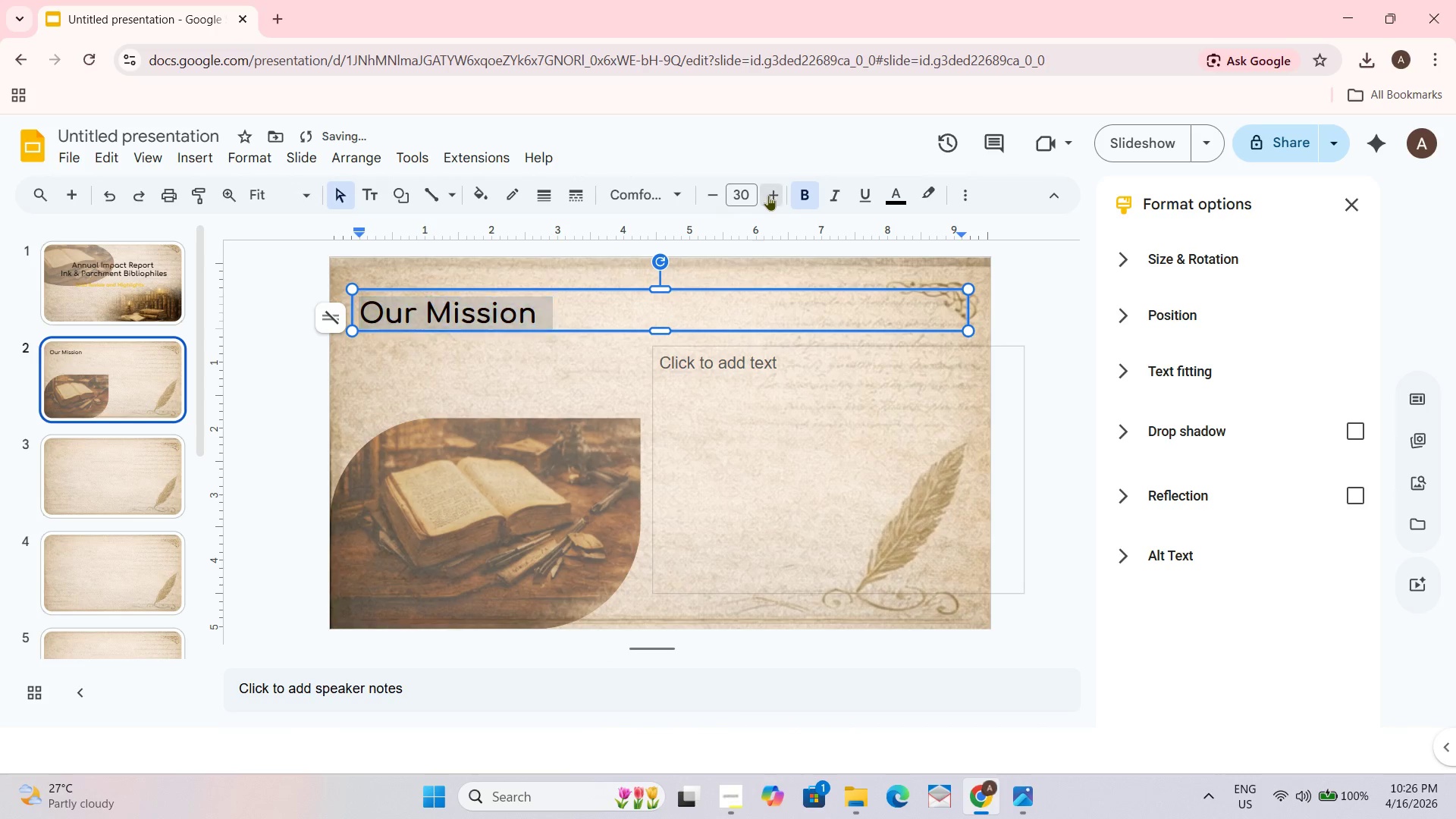 
triple_click([768, 195])
 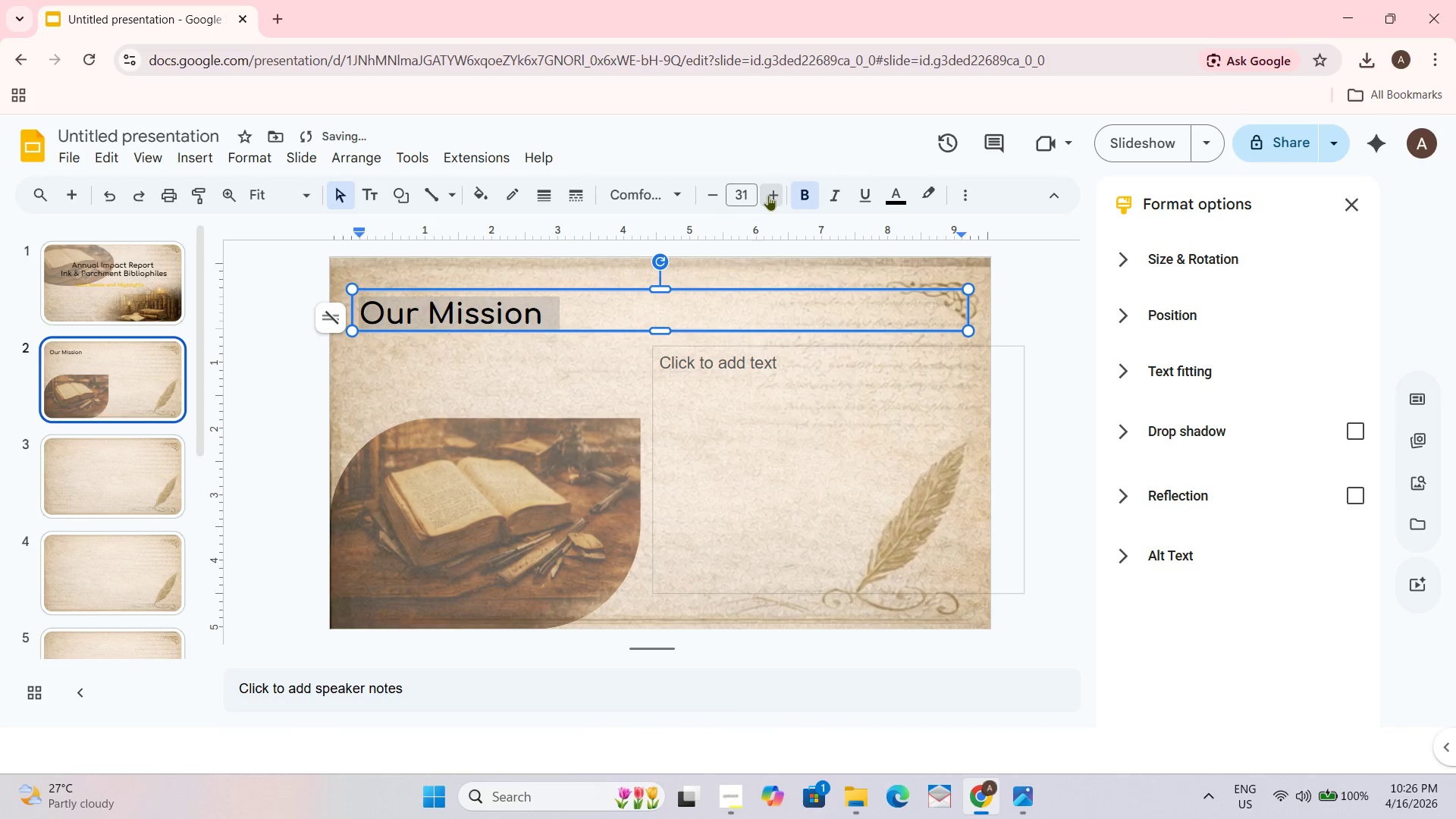 
triple_click([768, 195])
 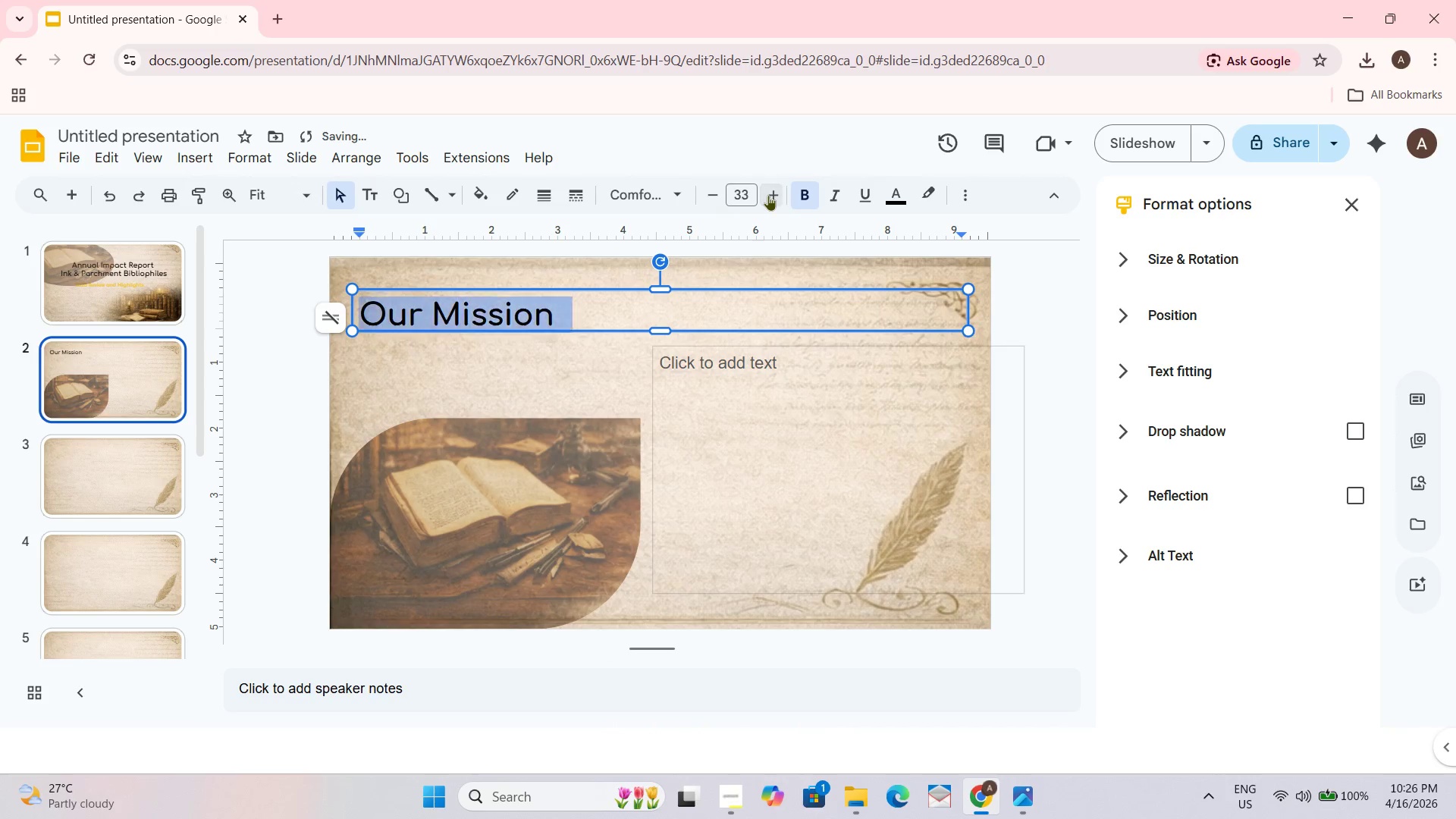 
triple_click([768, 195])
 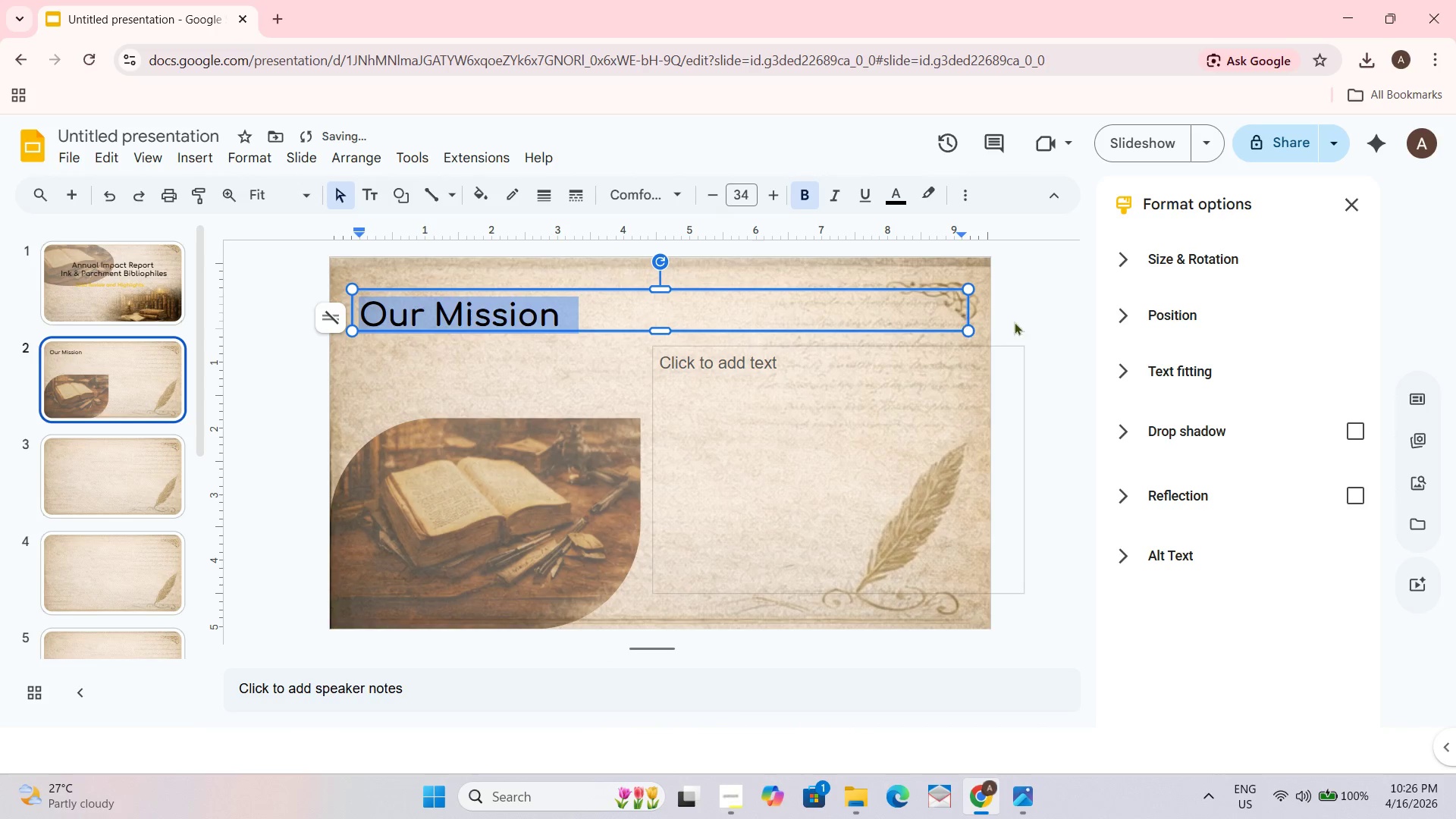 
left_click([1034, 311])
 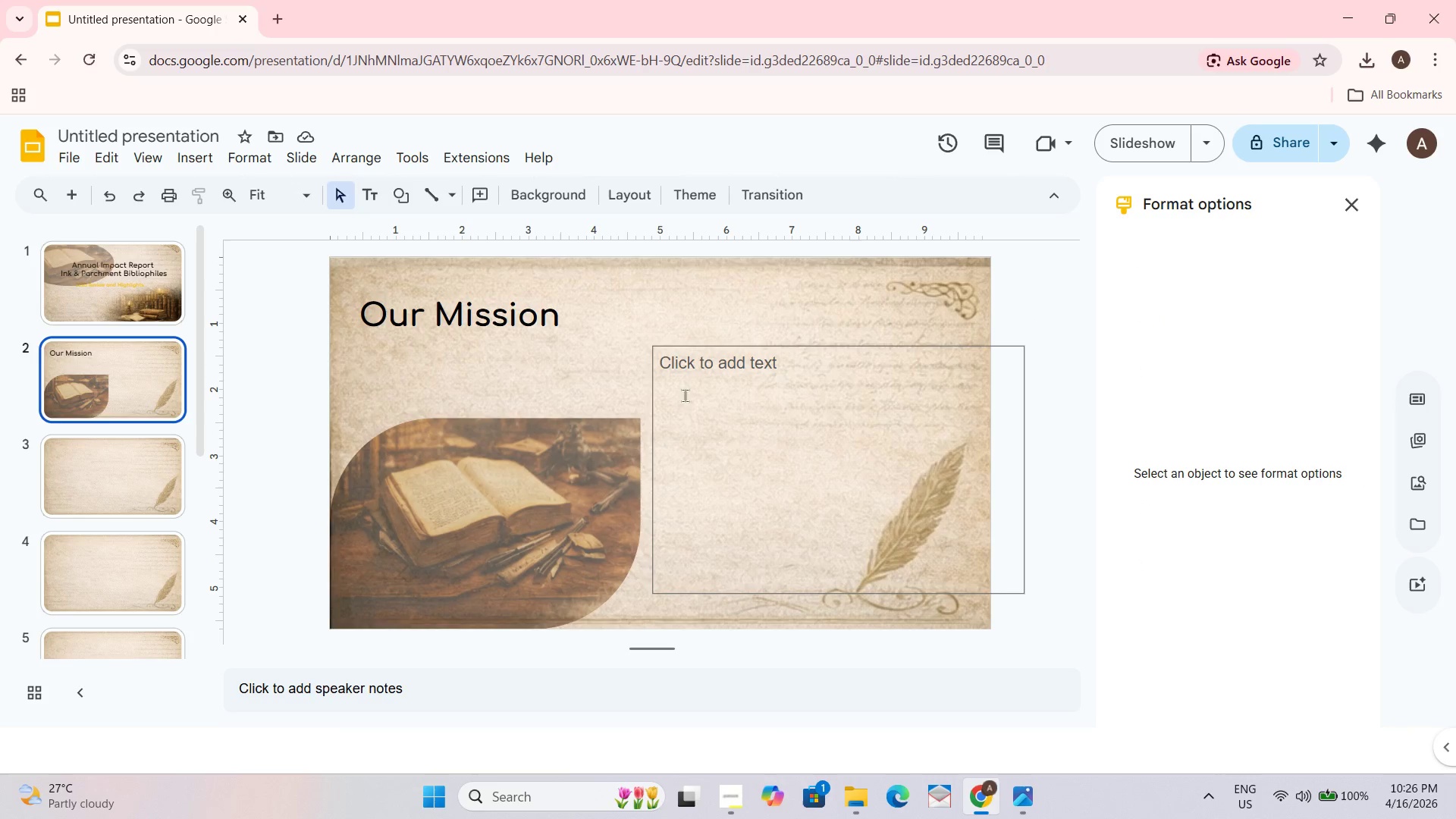 
wait(6.55)
 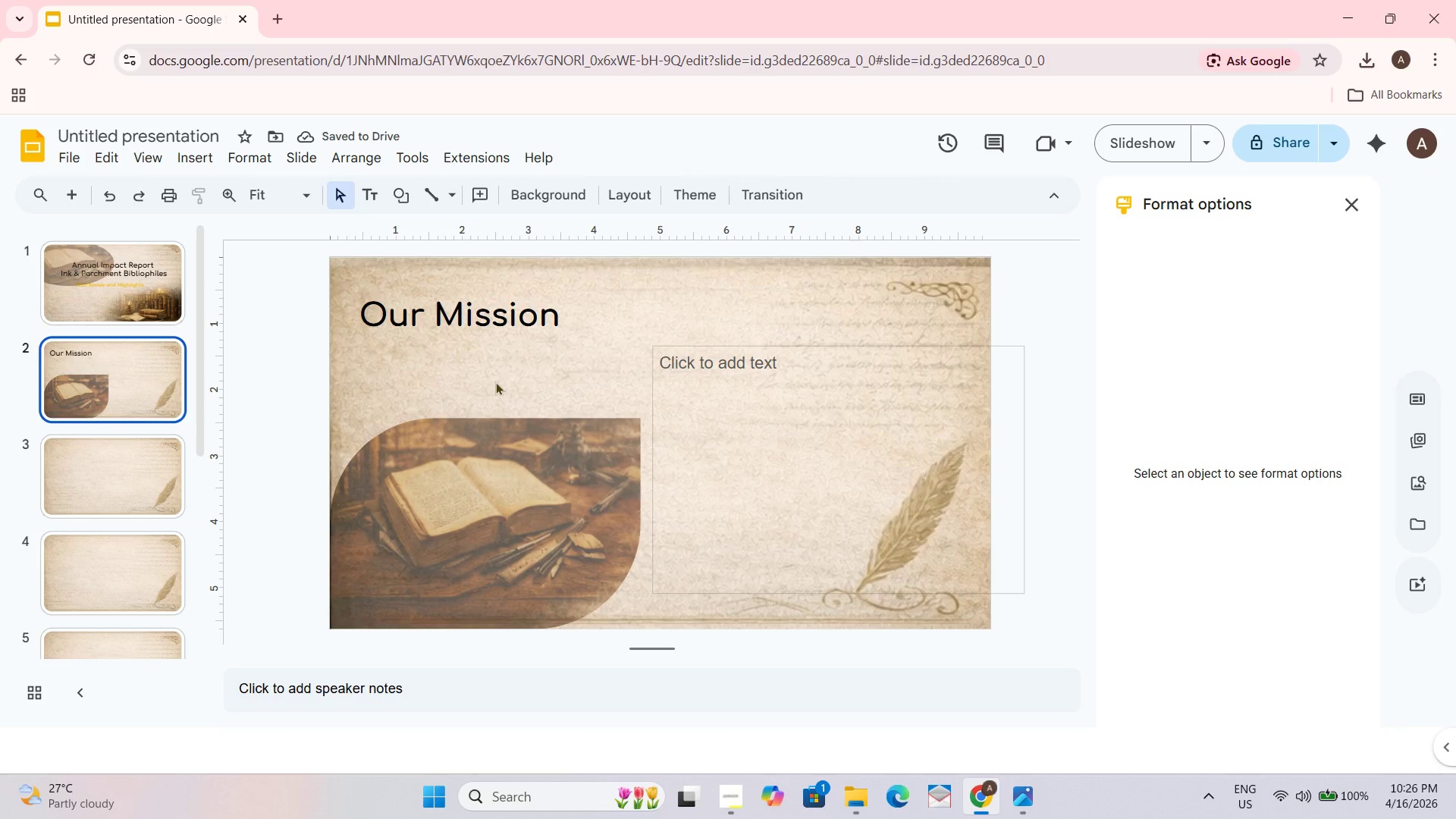 
left_click([615, 466])
 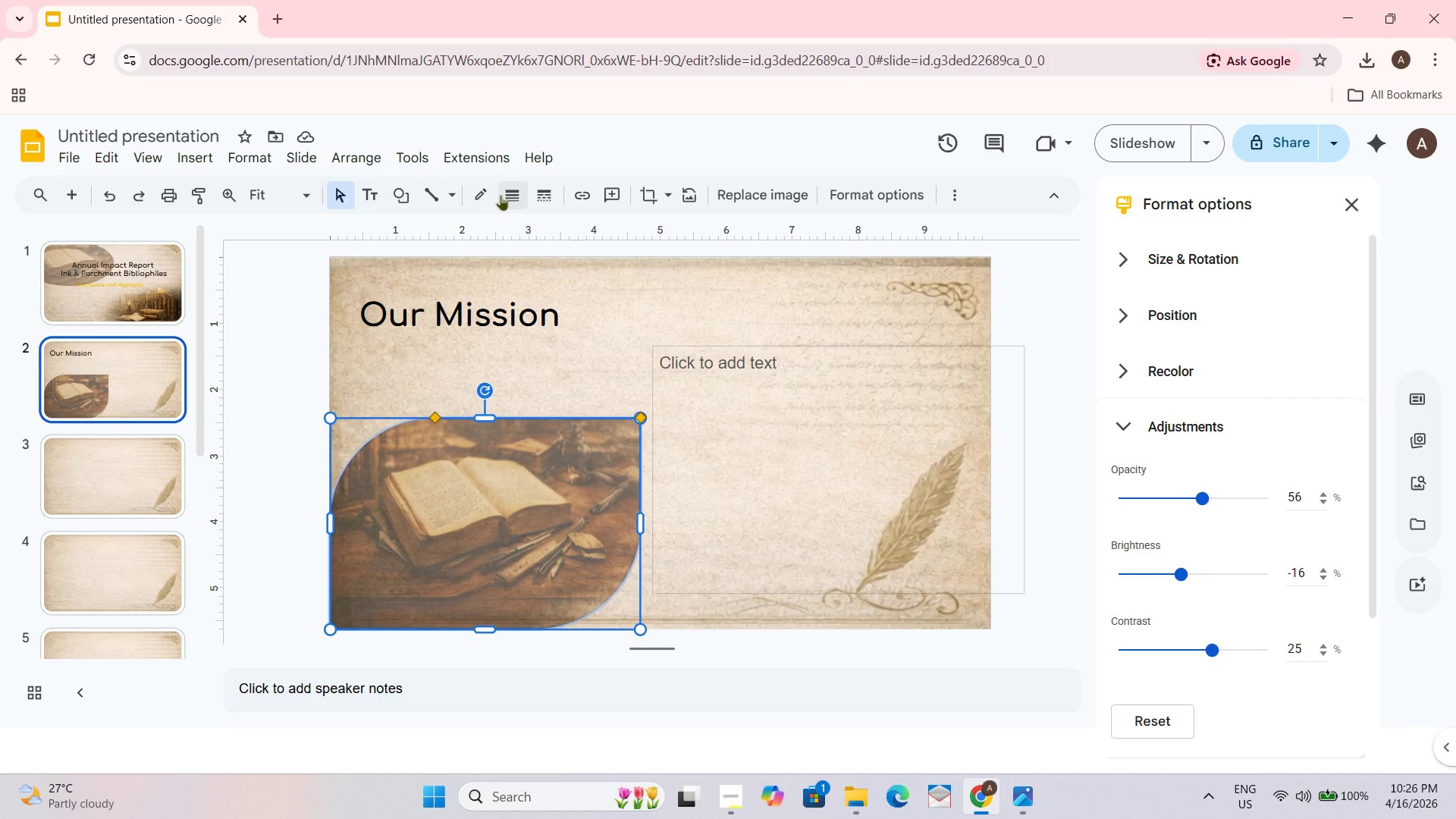 
left_click([478, 199])
 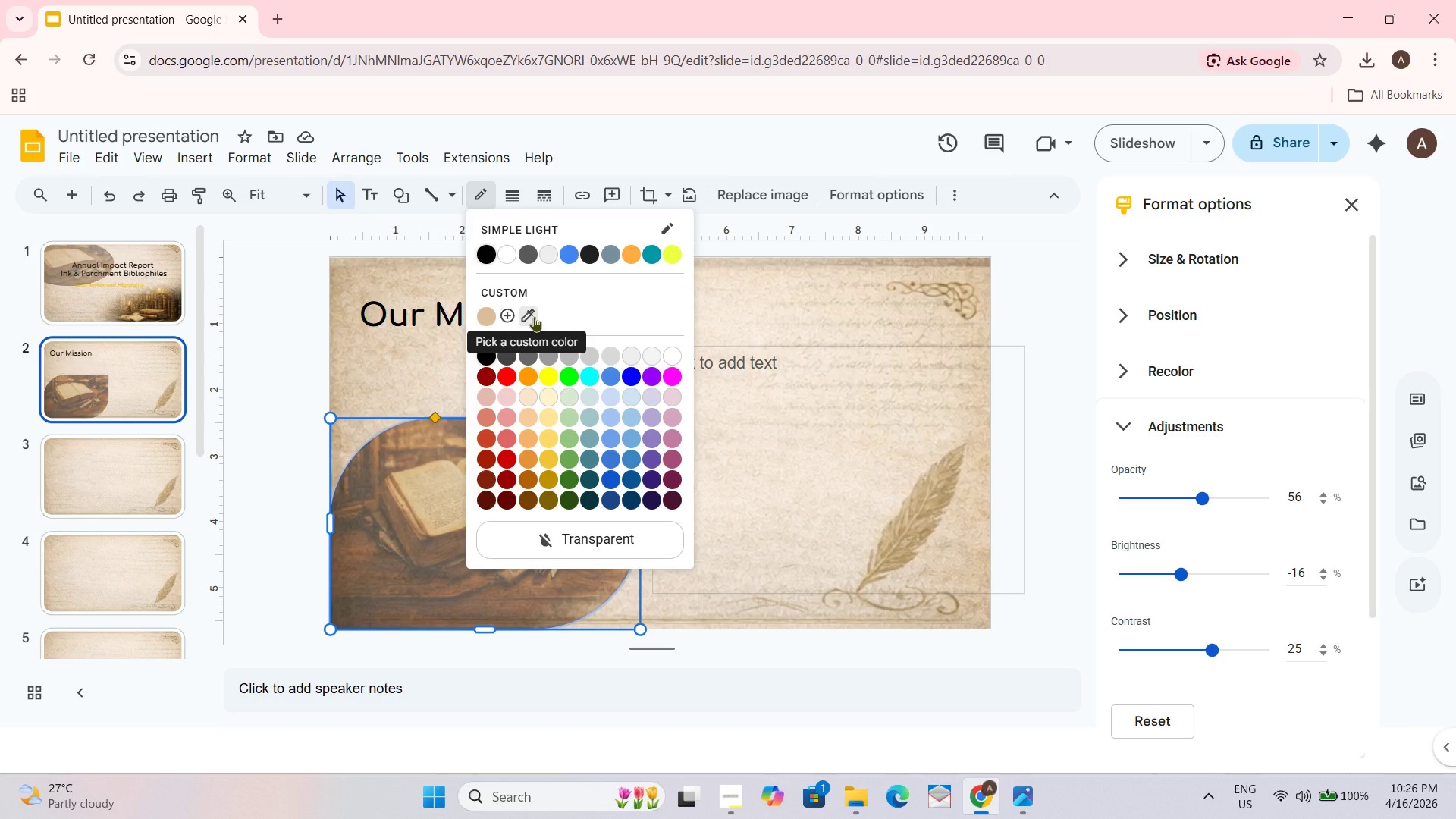 
wait(9.89)
 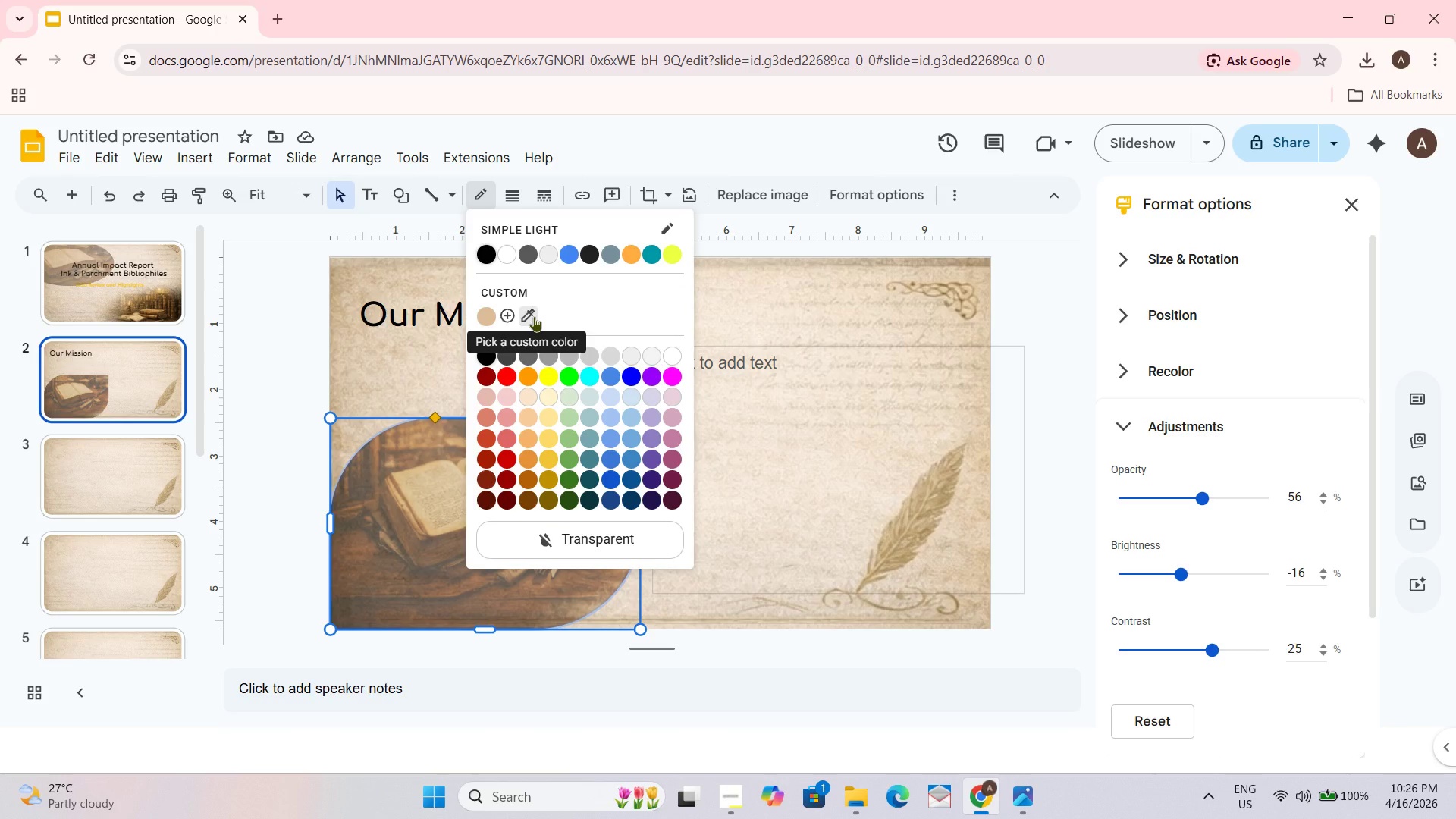 
left_click([601, 393])
 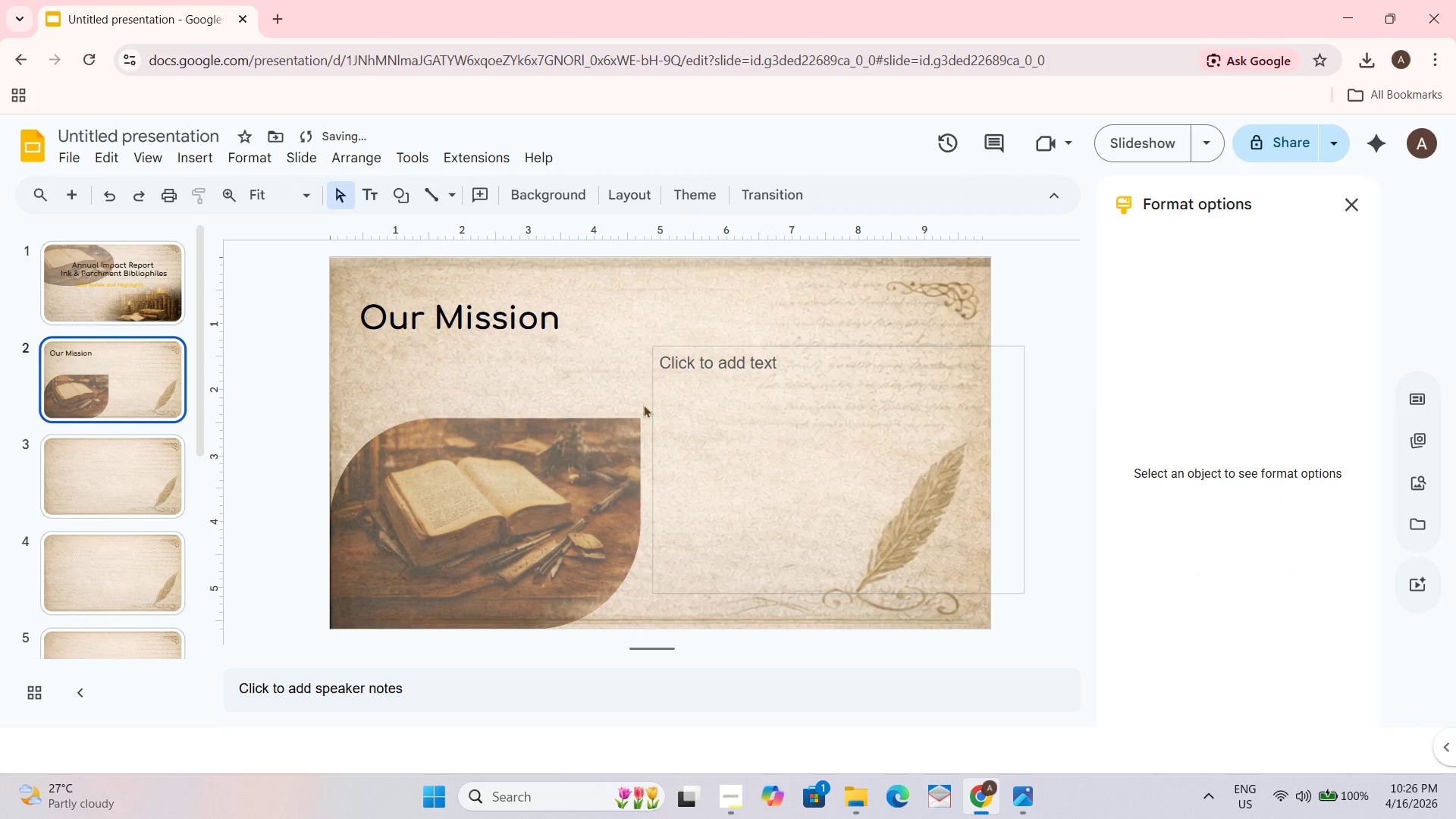 
left_click([610, 436])
 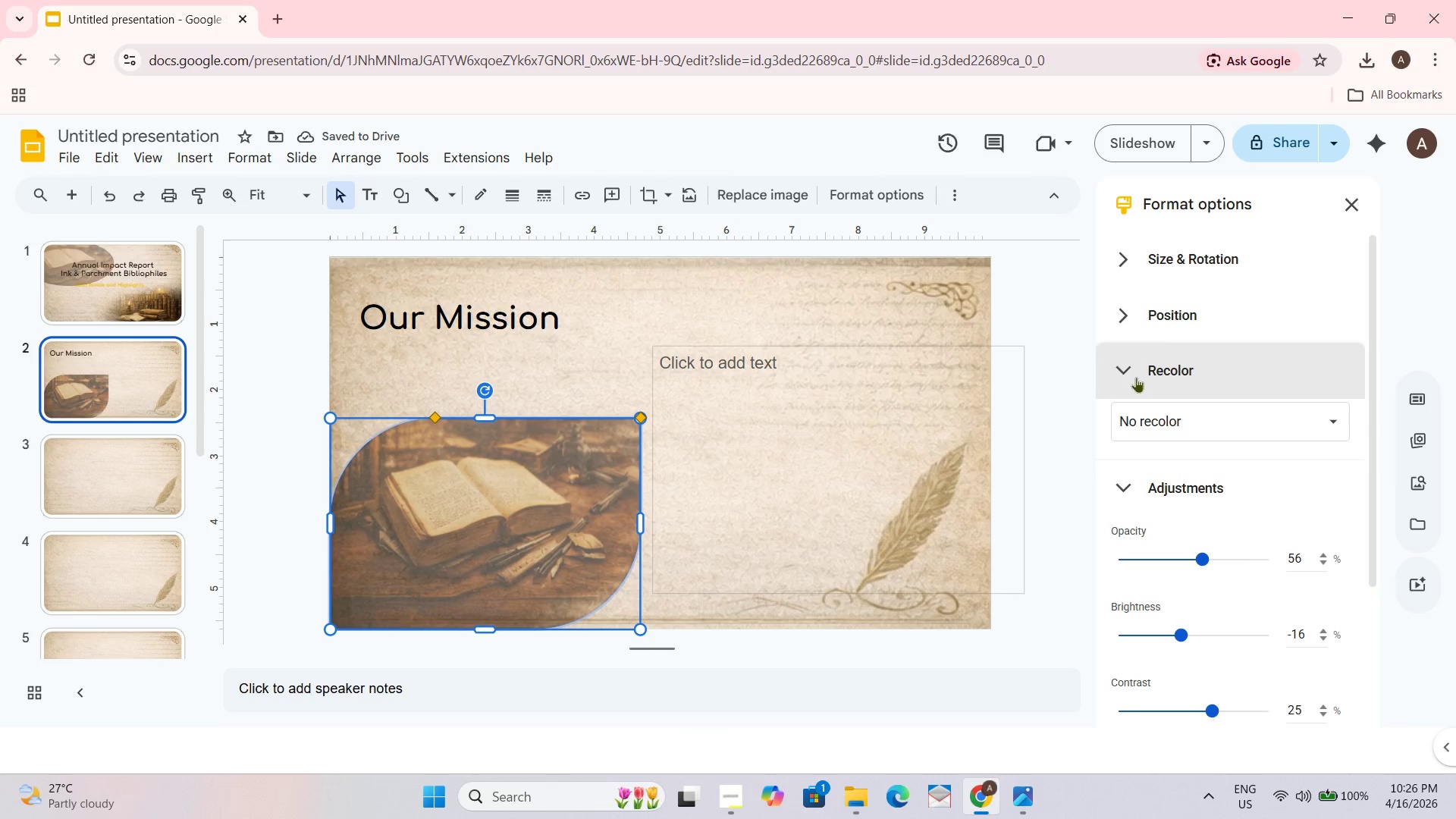 
left_click([1131, 371])
 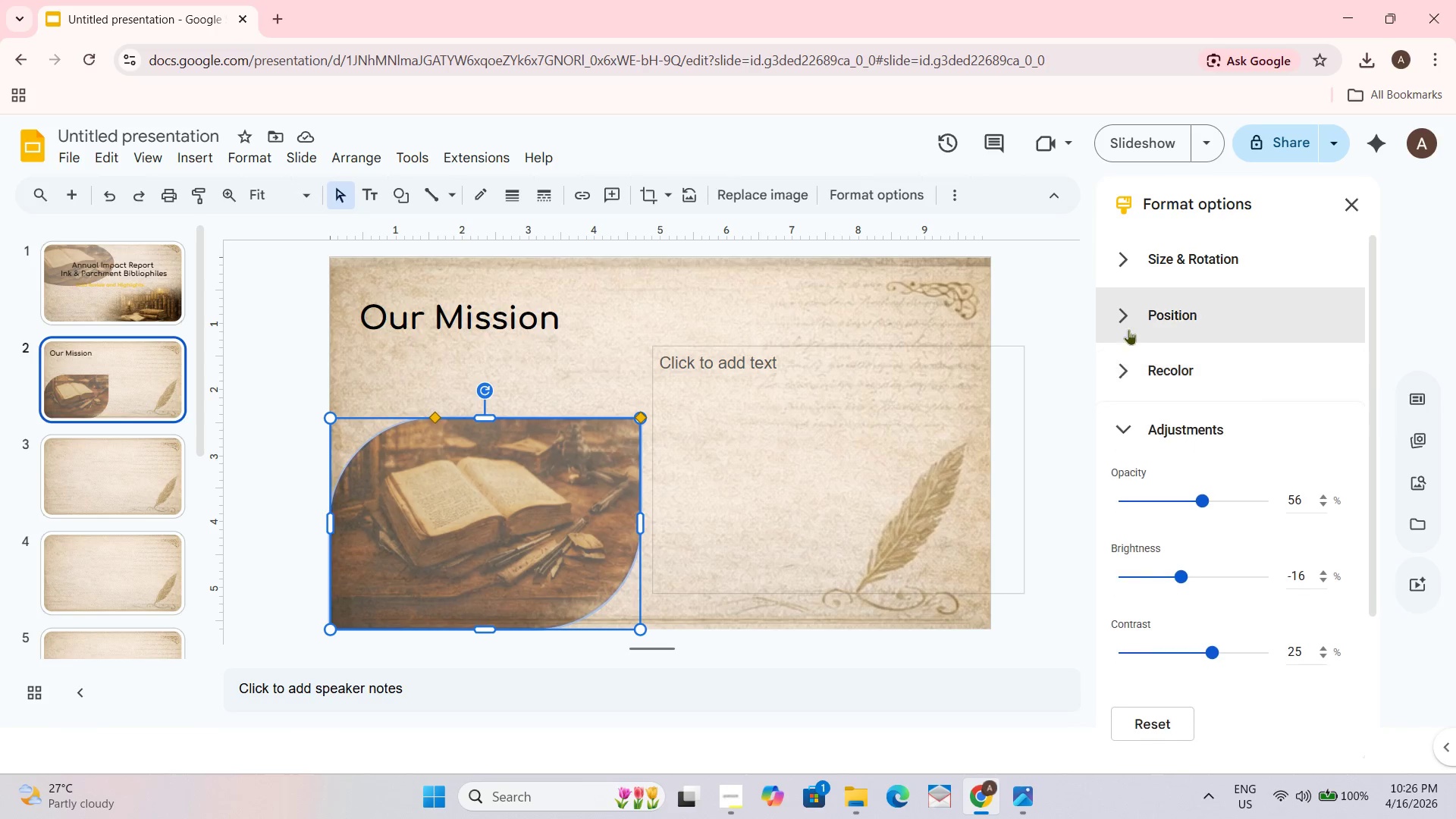 
left_click([1128, 325])
 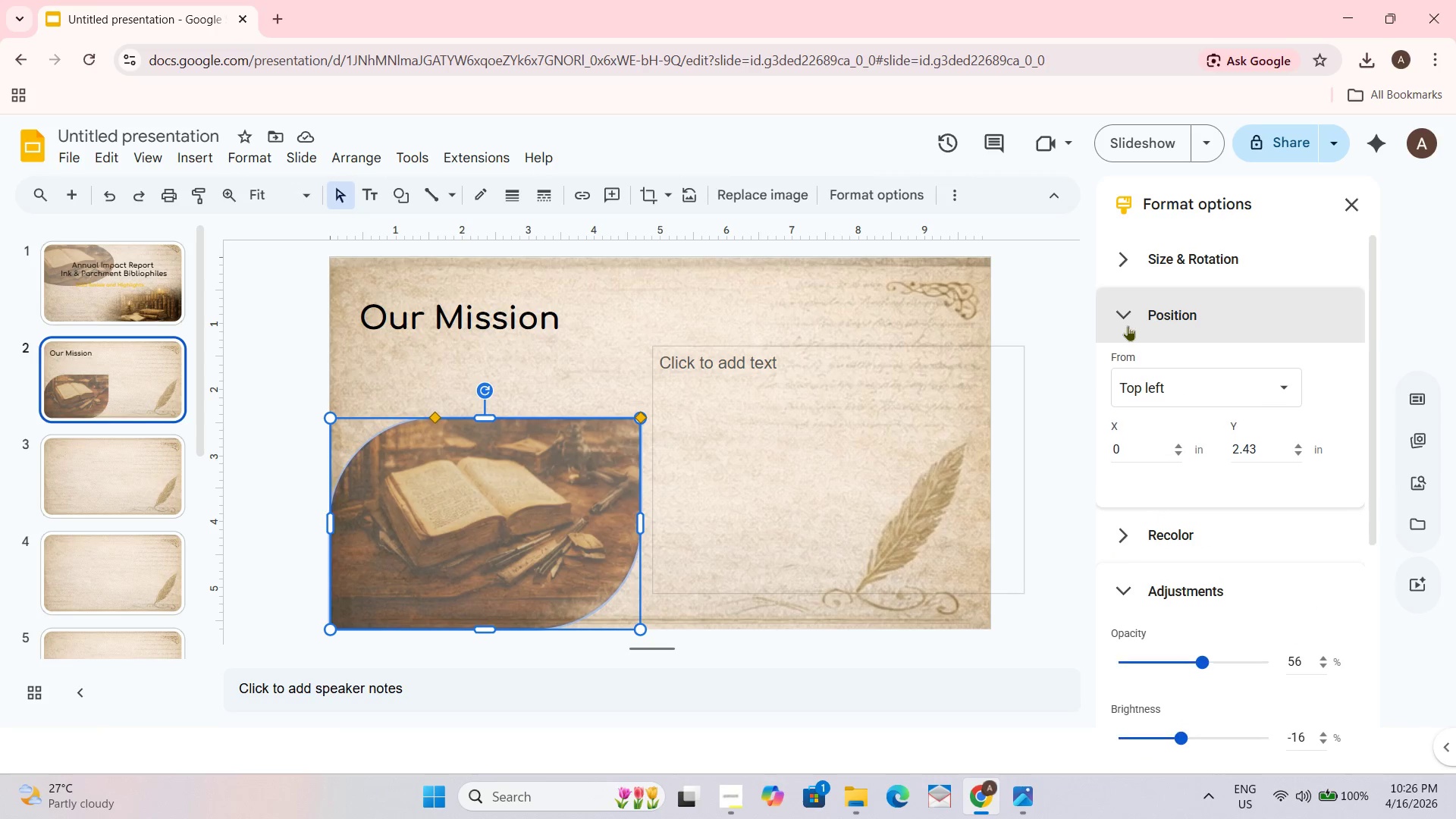 
left_click([1128, 325])
 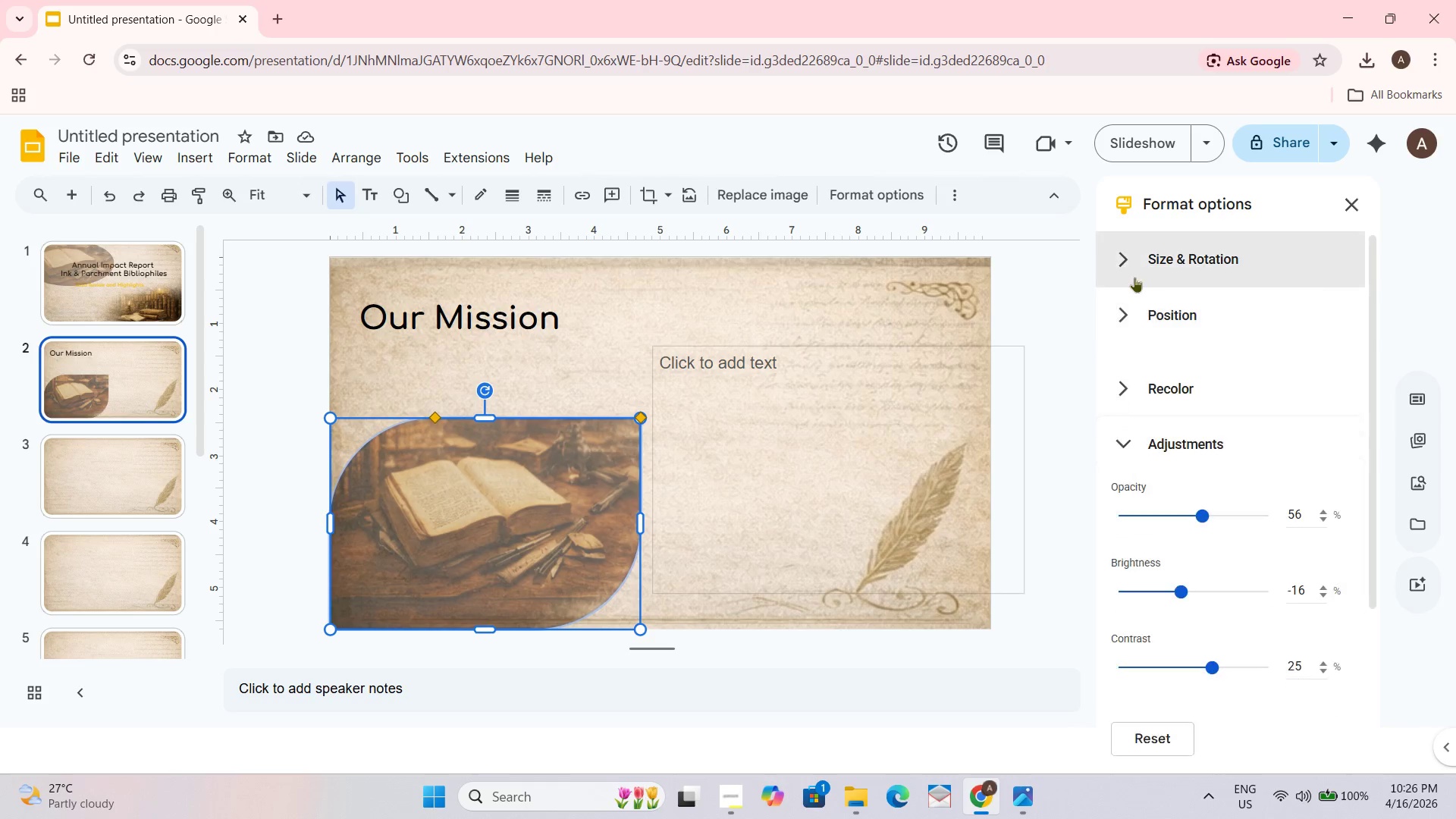 
double_click([1134, 277])
 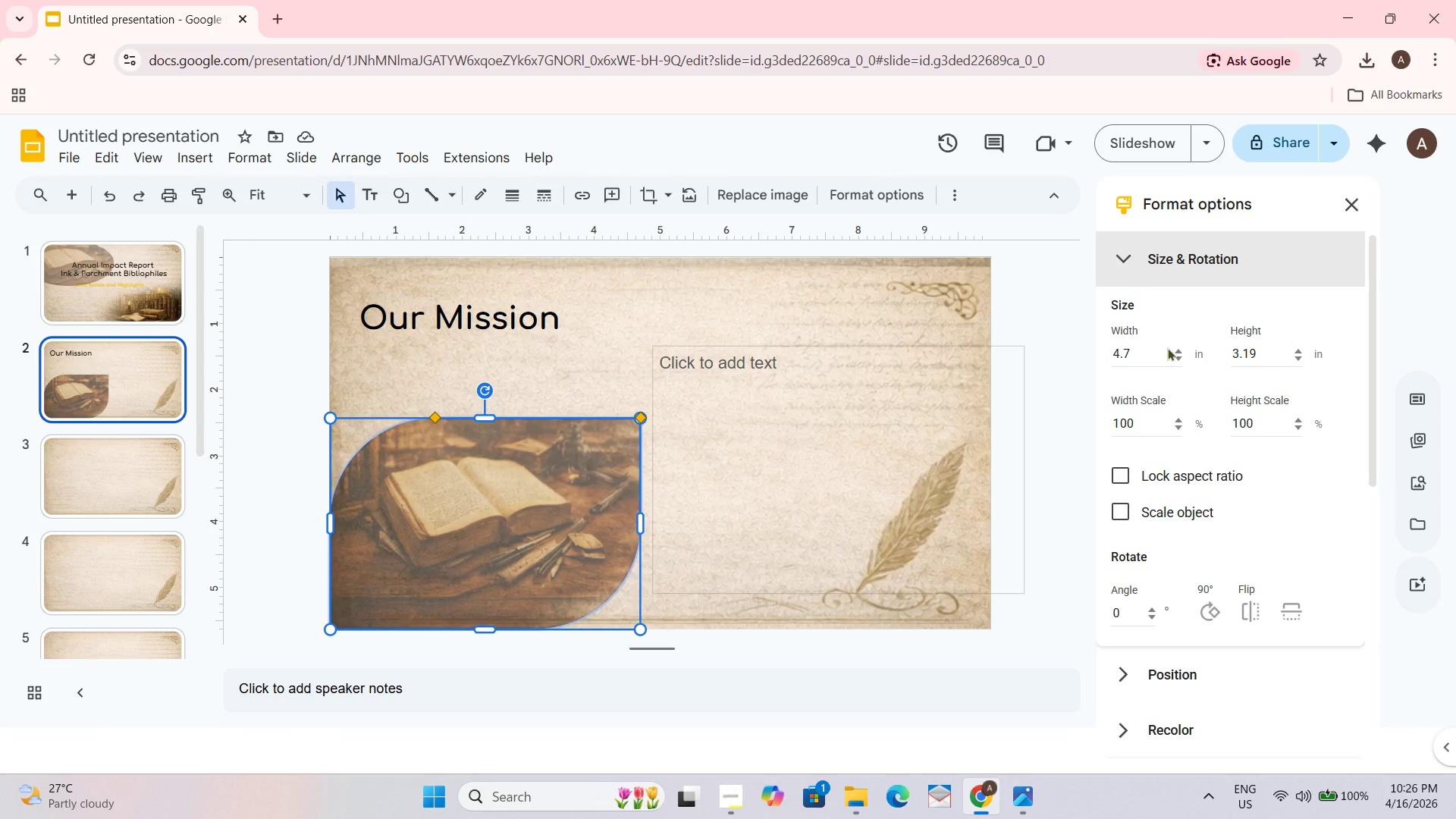 
scroll: coordinate [1202, 474], scroll_direction: down, amount: 7.0
 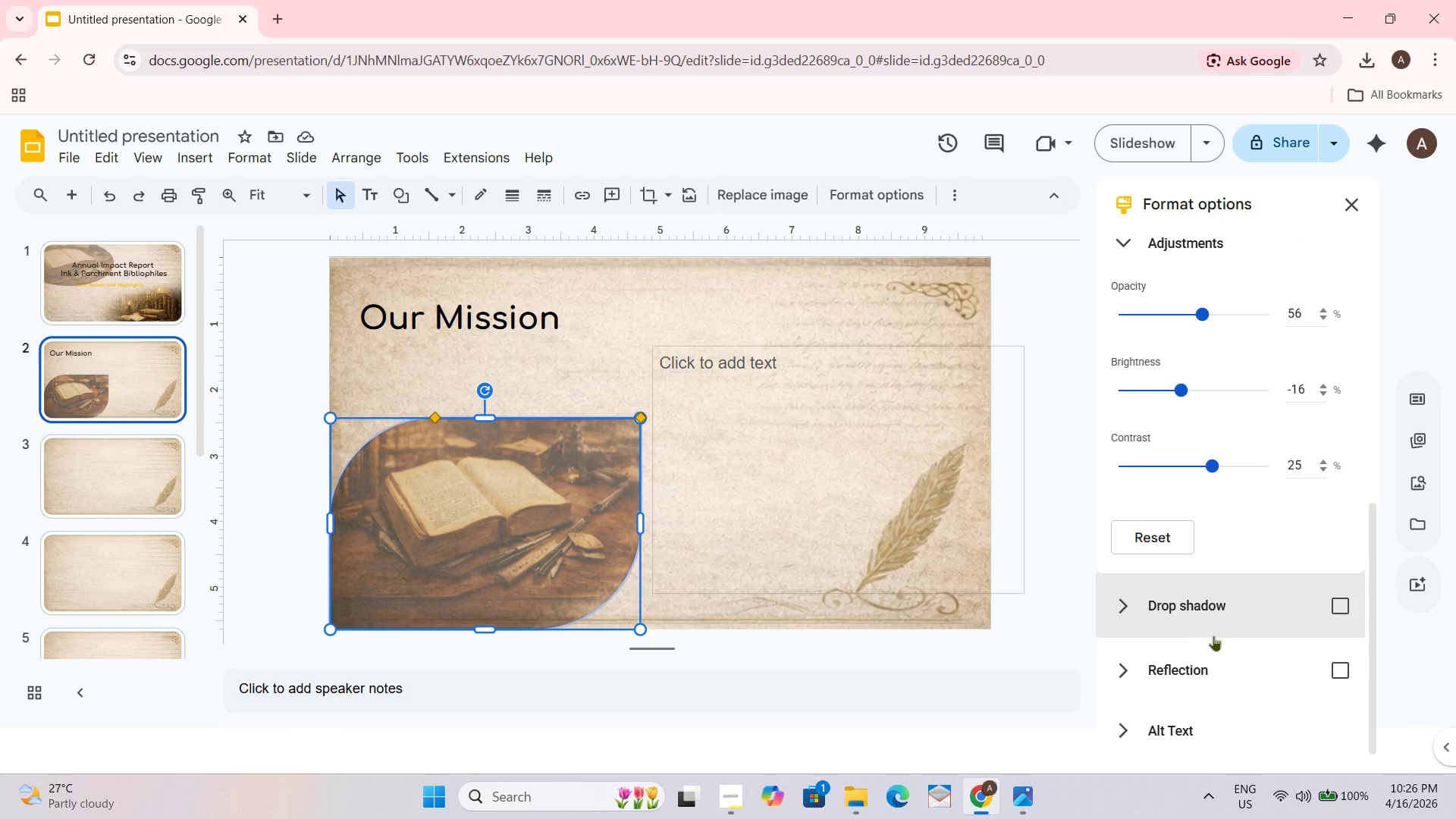 
left_click([1220, 661])
 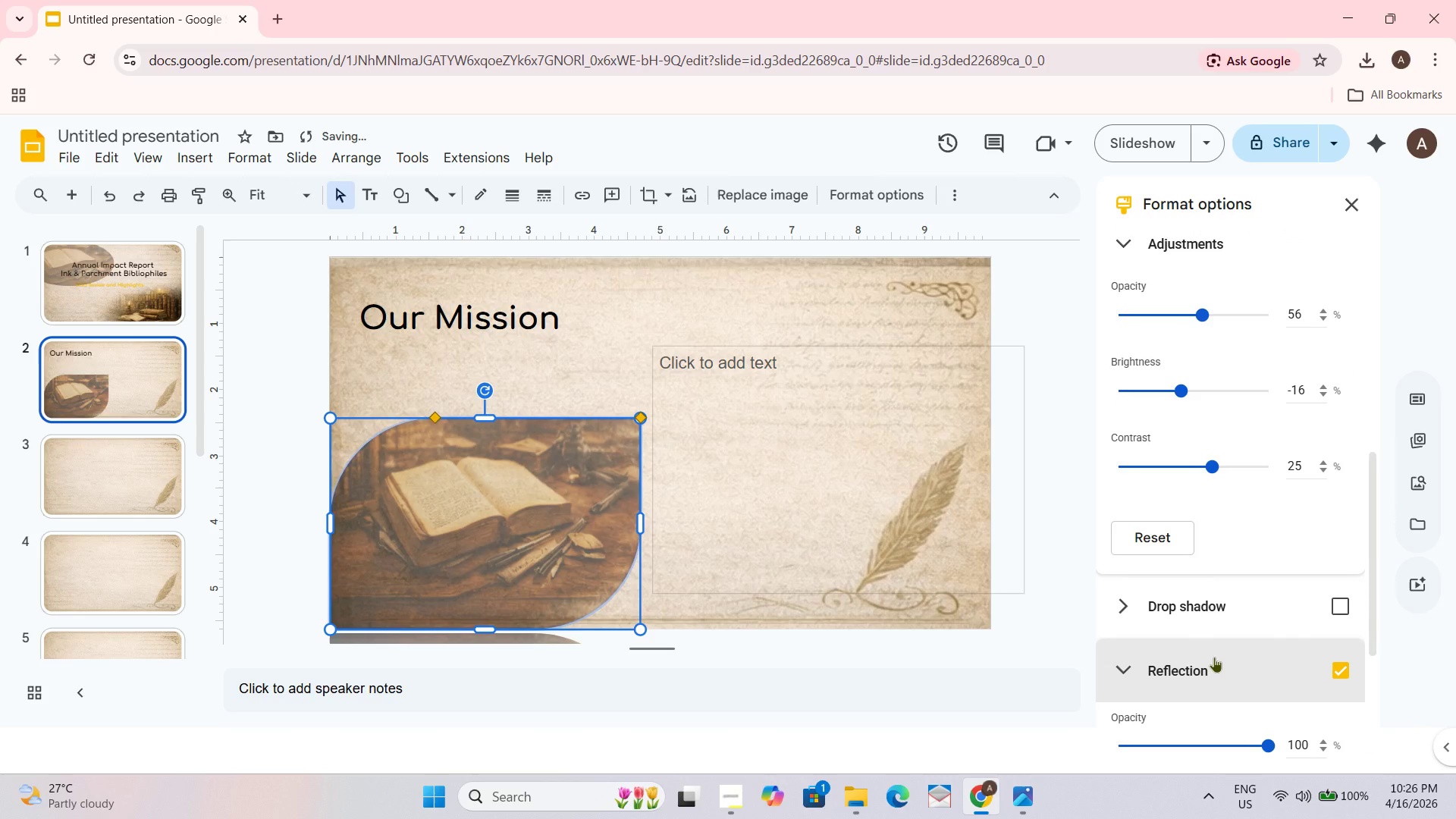 
key(Control+Z)
 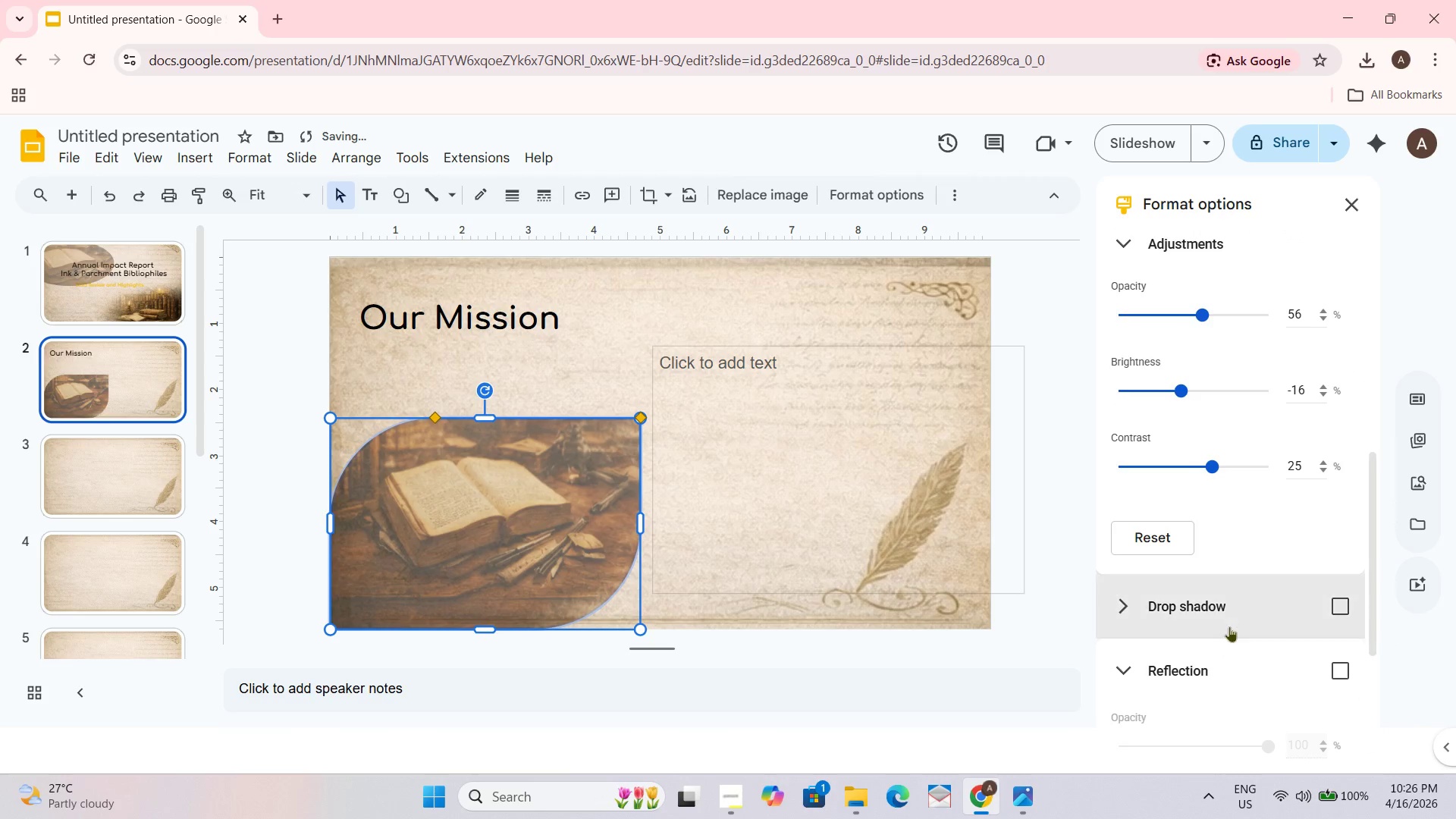 
left_click([1240, 618])
 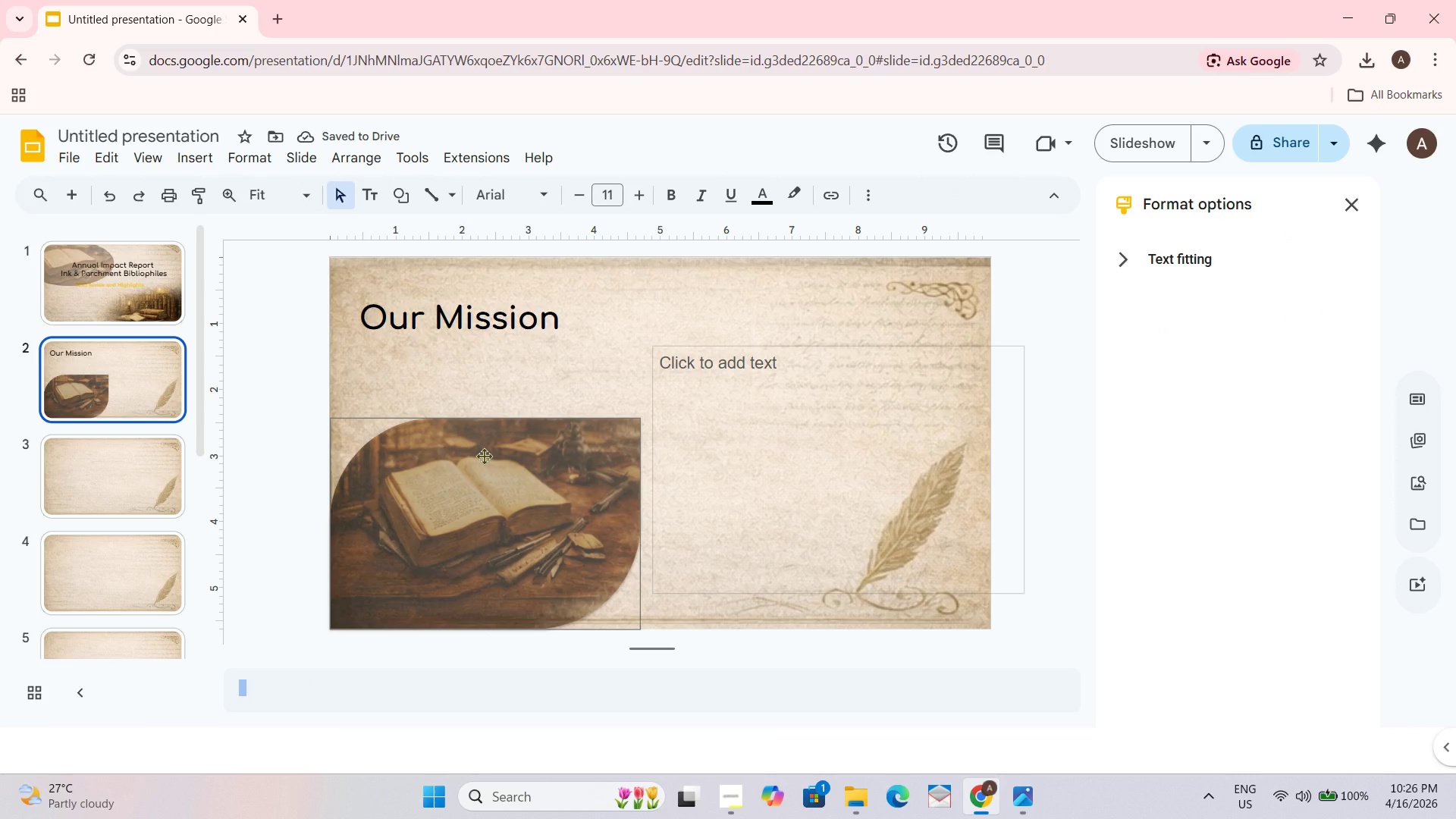 
left_click([484, 456])
 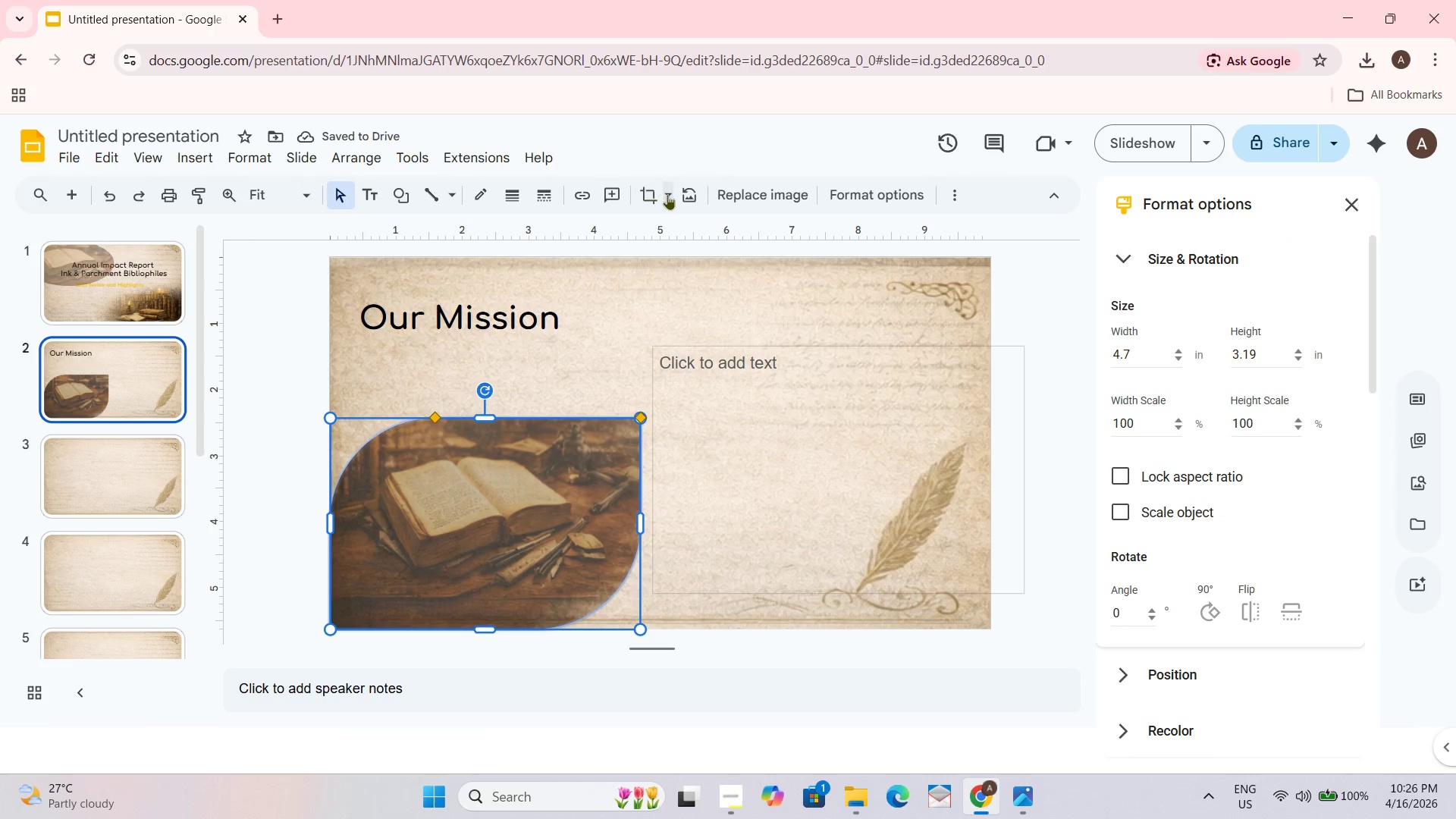 
left_click([645, 197])
 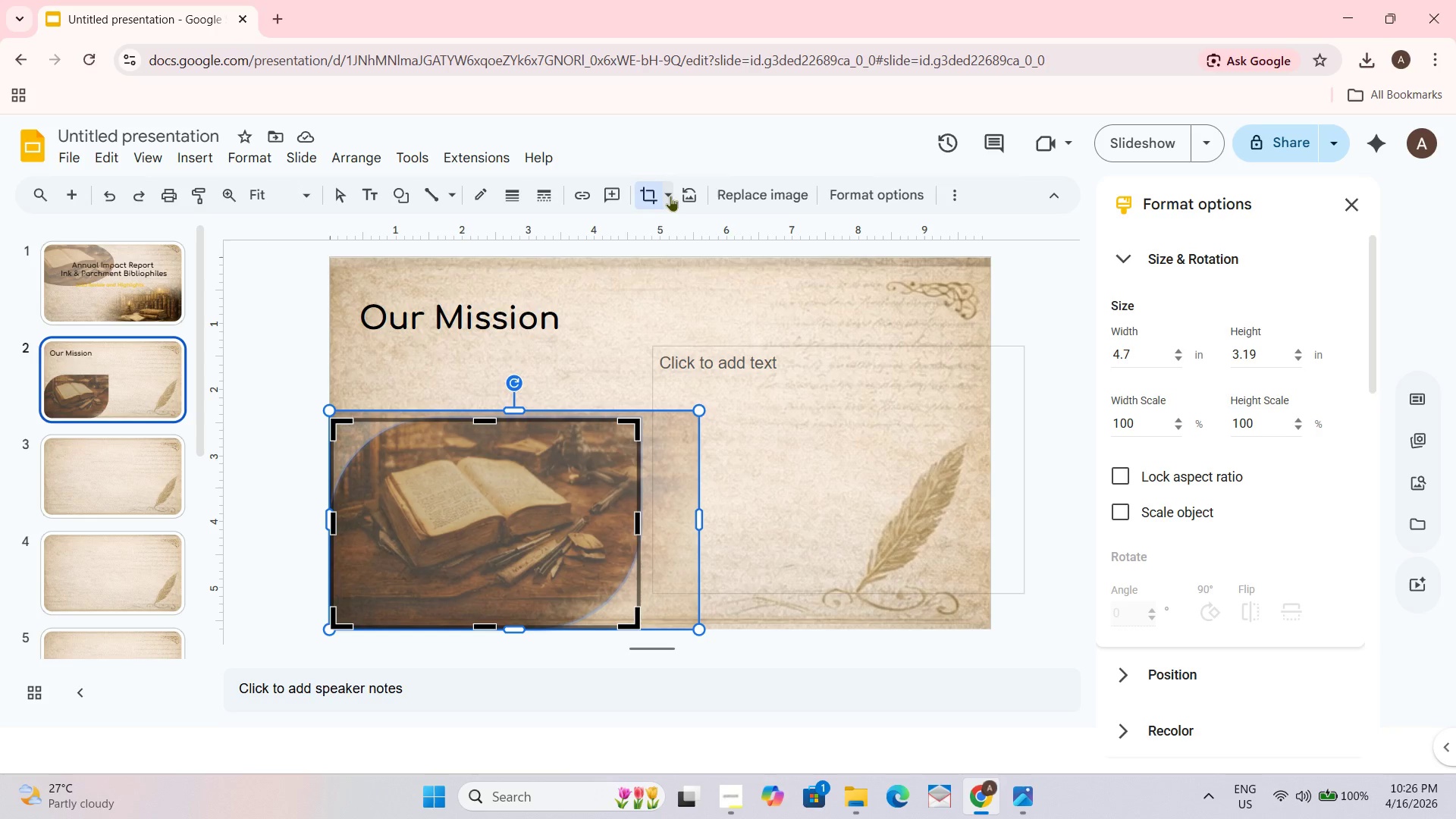 
left_click([670, 195])
 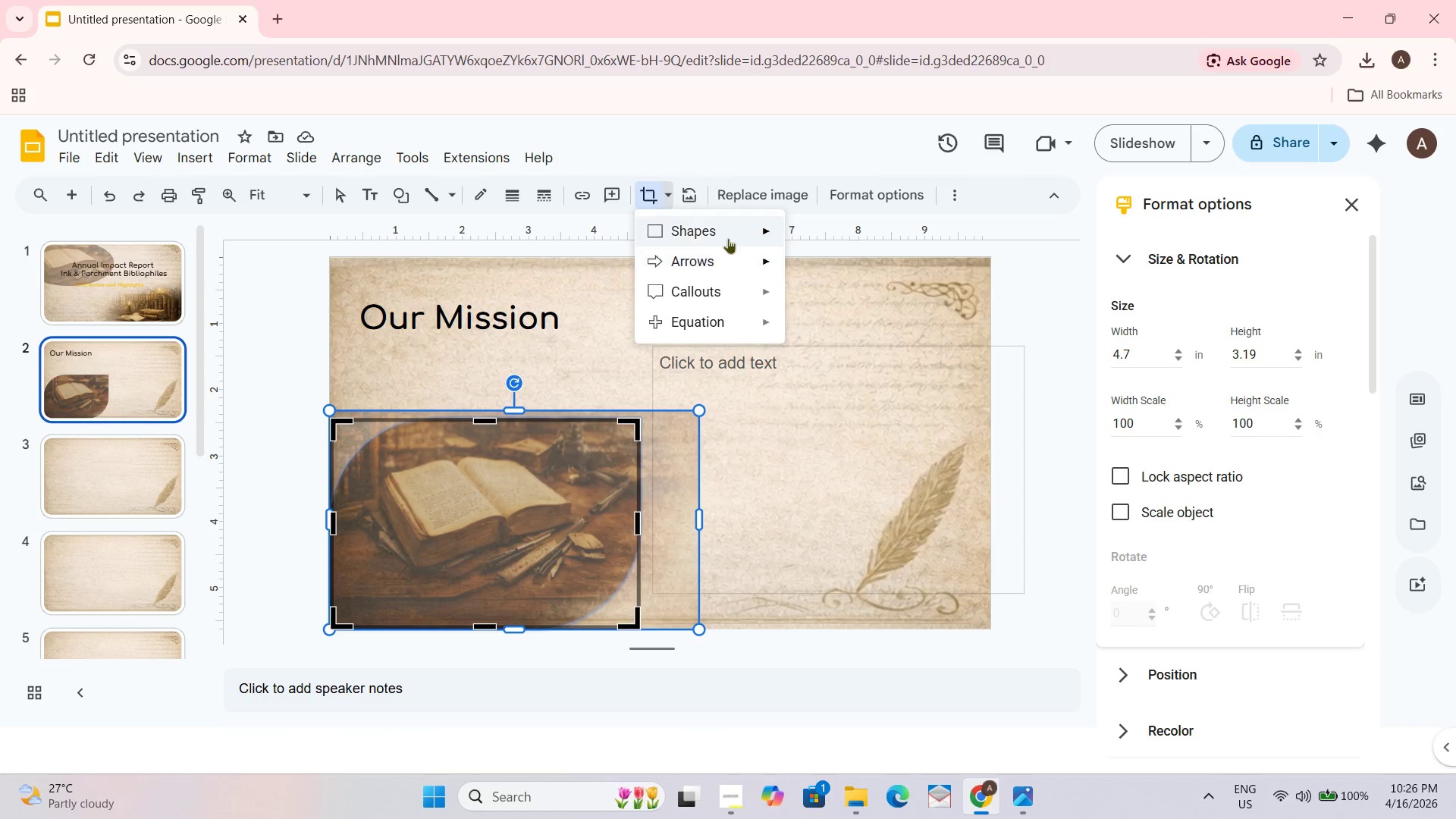 
left_click([730, 237])
 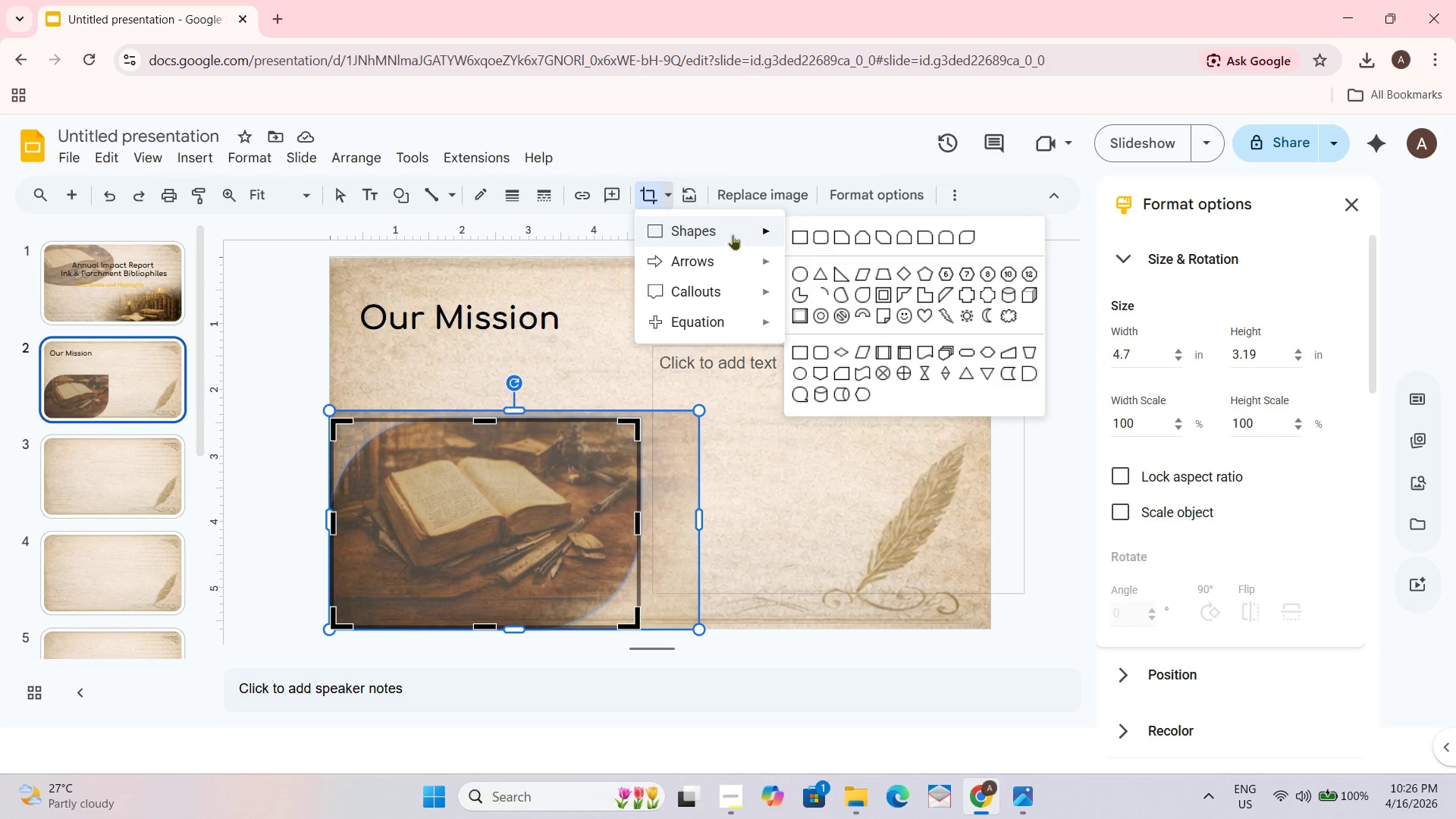 
mouse_move([821, 239])
 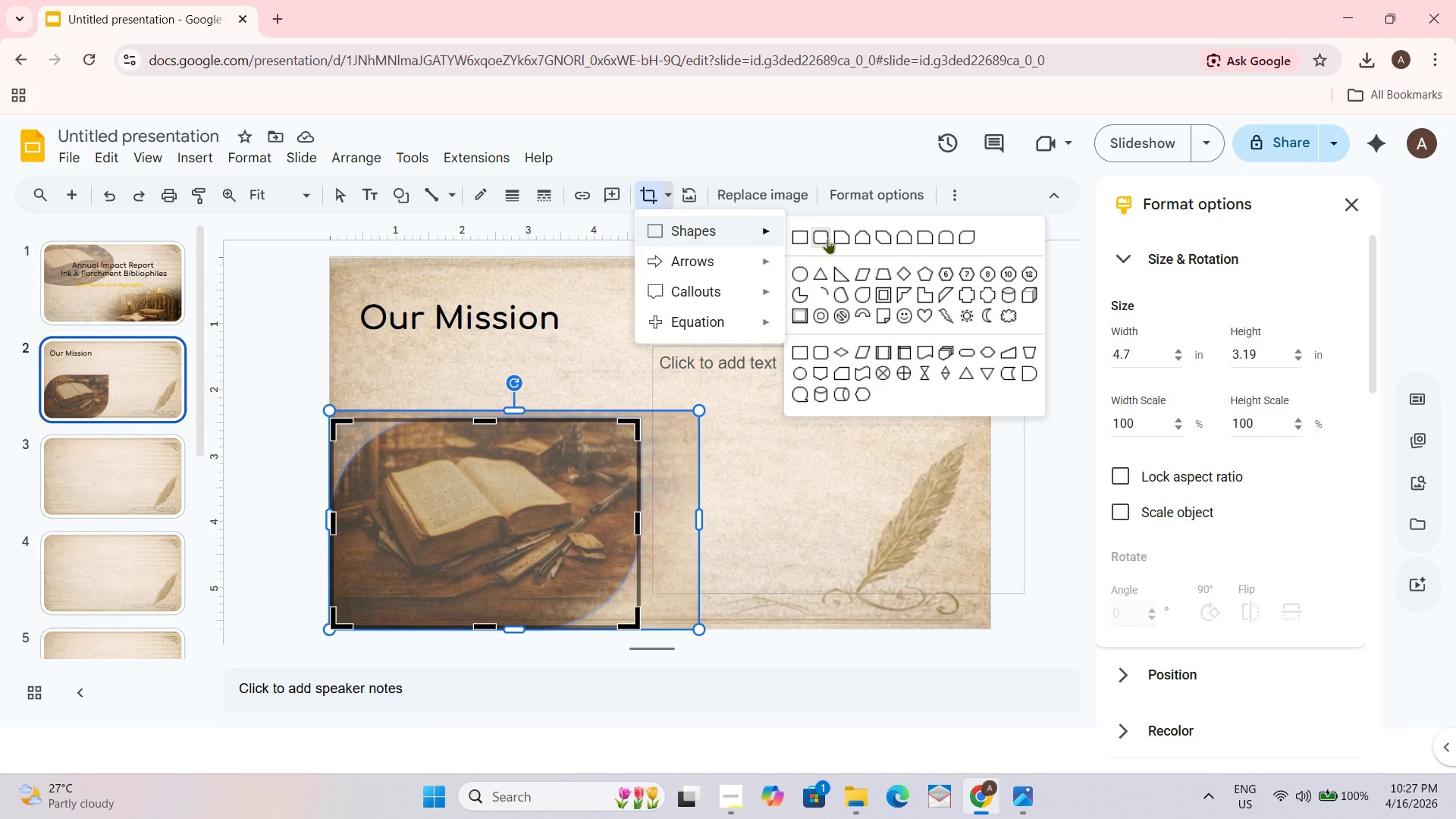 
left_click([827, 238])
 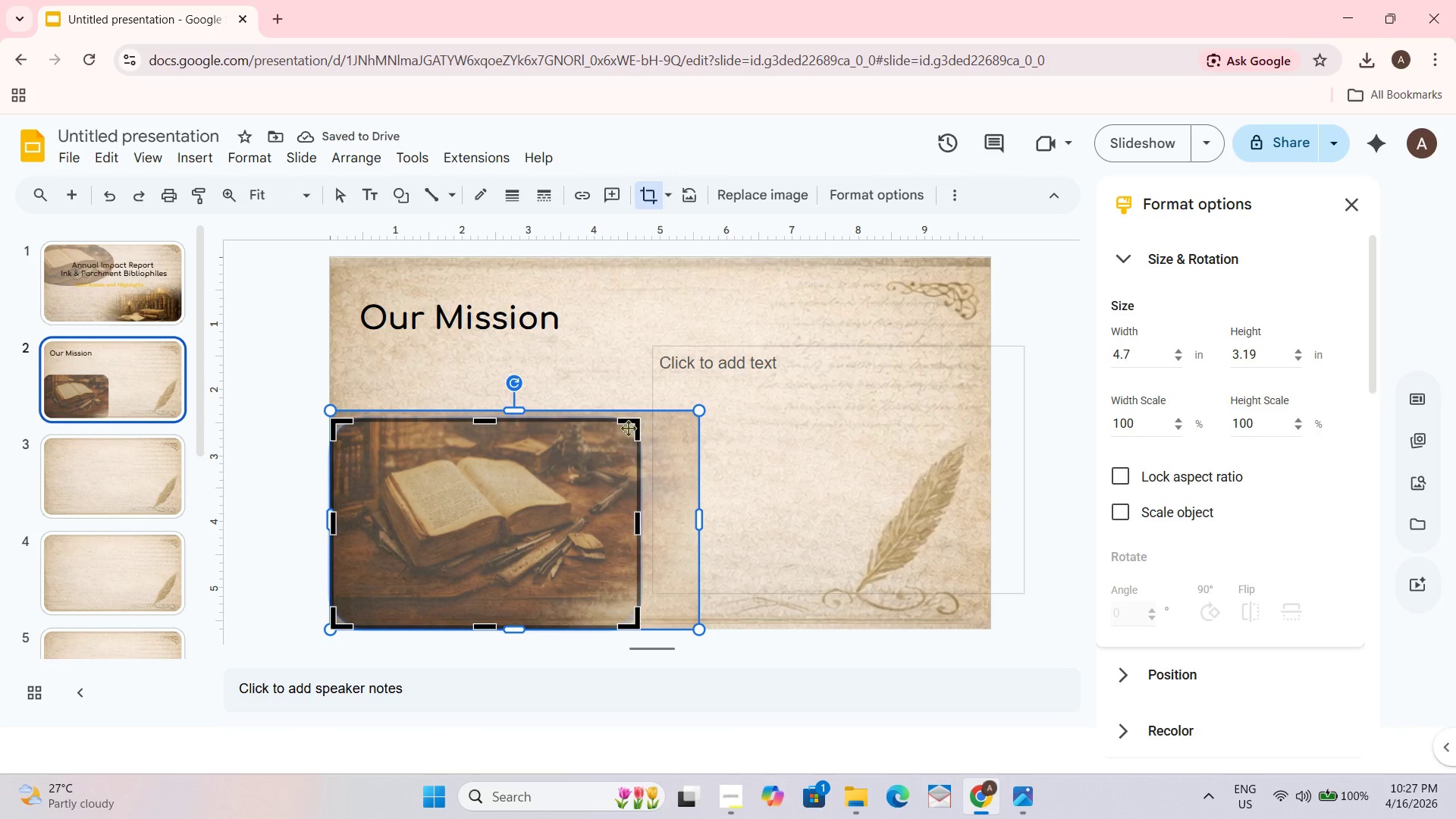 
left_click_drag(start_coordinate=[634, 422], to_coordinate=[636, 419])
 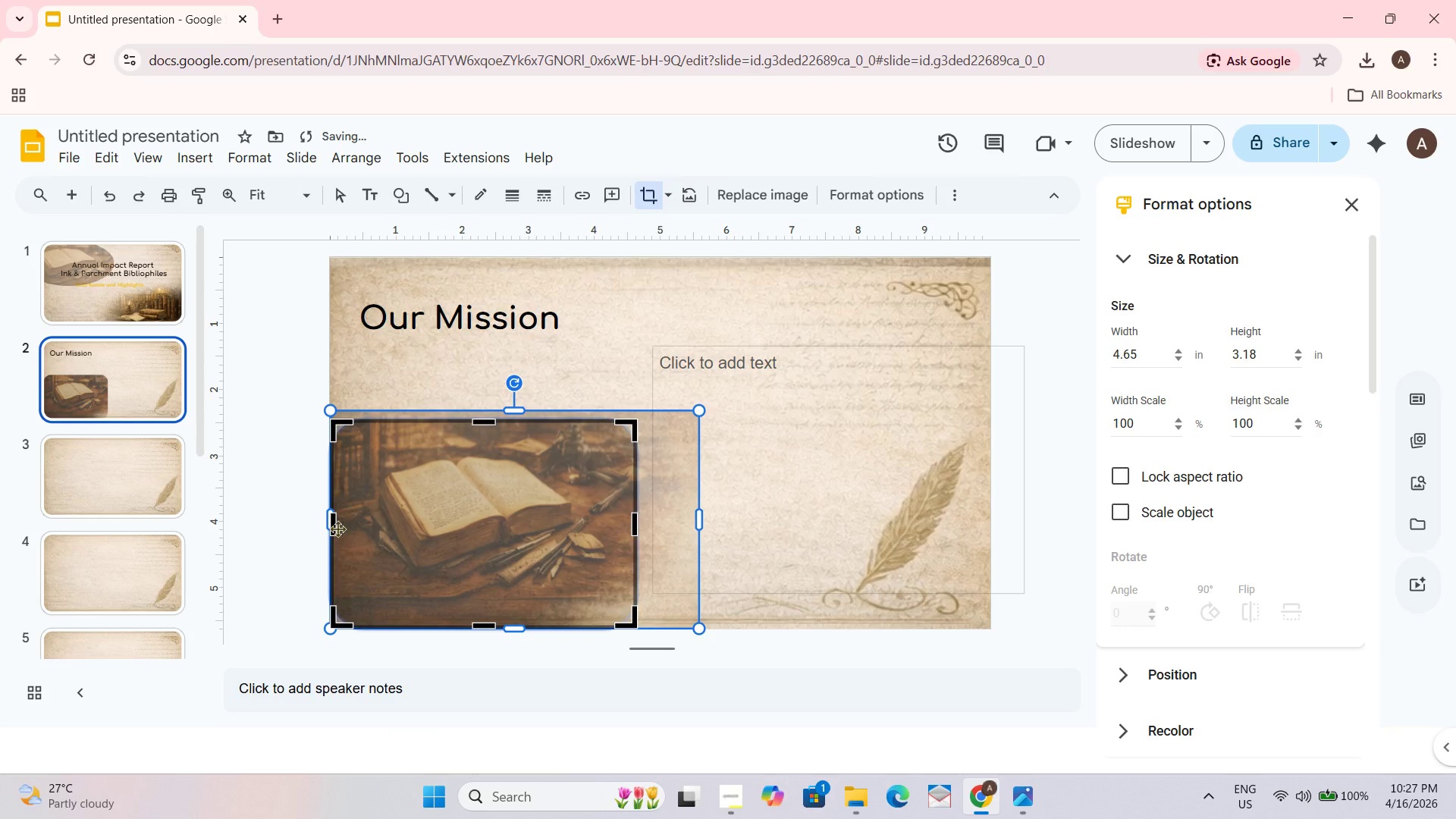 
left_click_drag(start_coordinate=[333, 526], to_coordinate=[392, 524])
 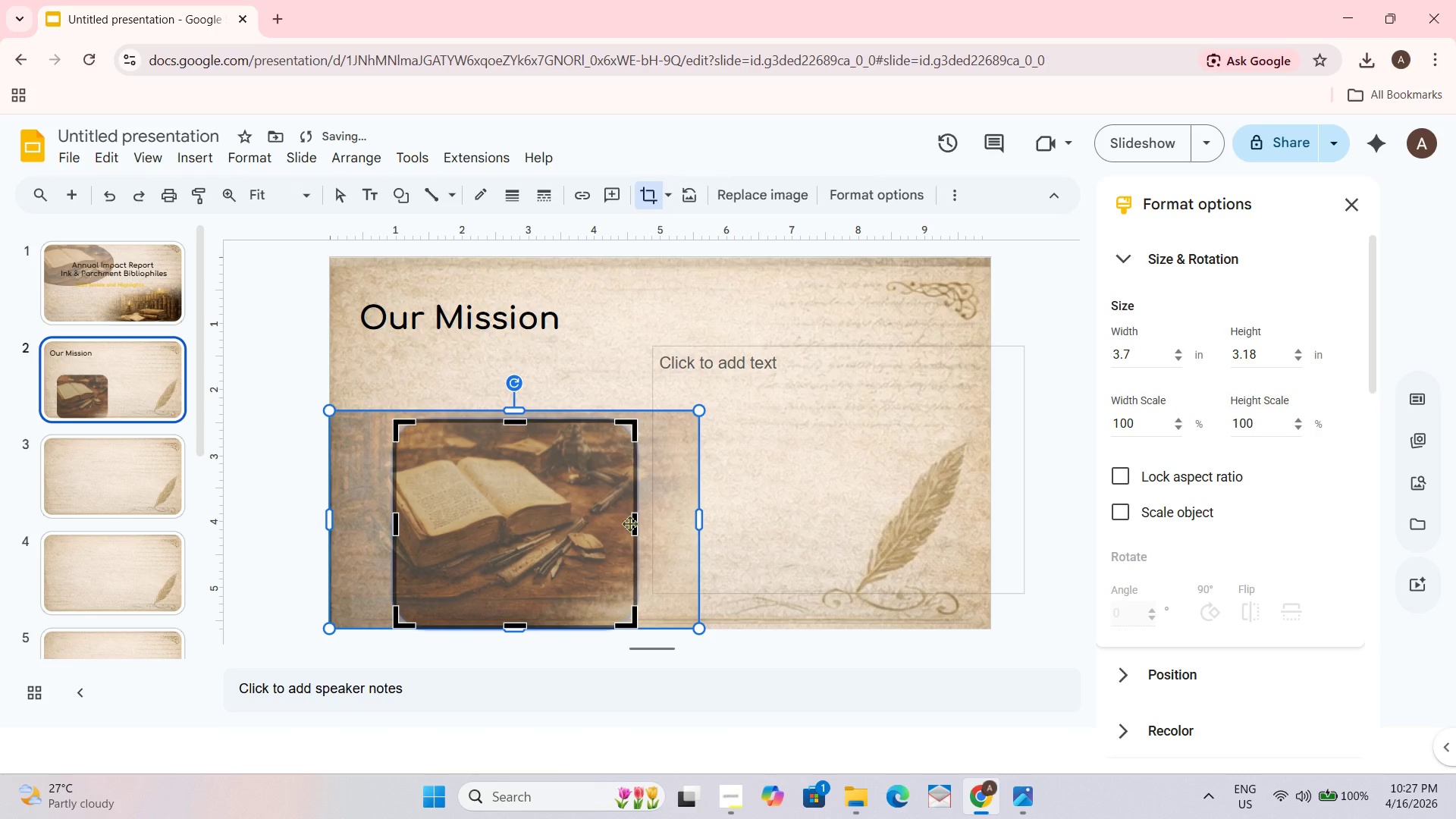 
left_click_drag(start_coordinate=[636, 525], to_coordinate=[460, 529])
 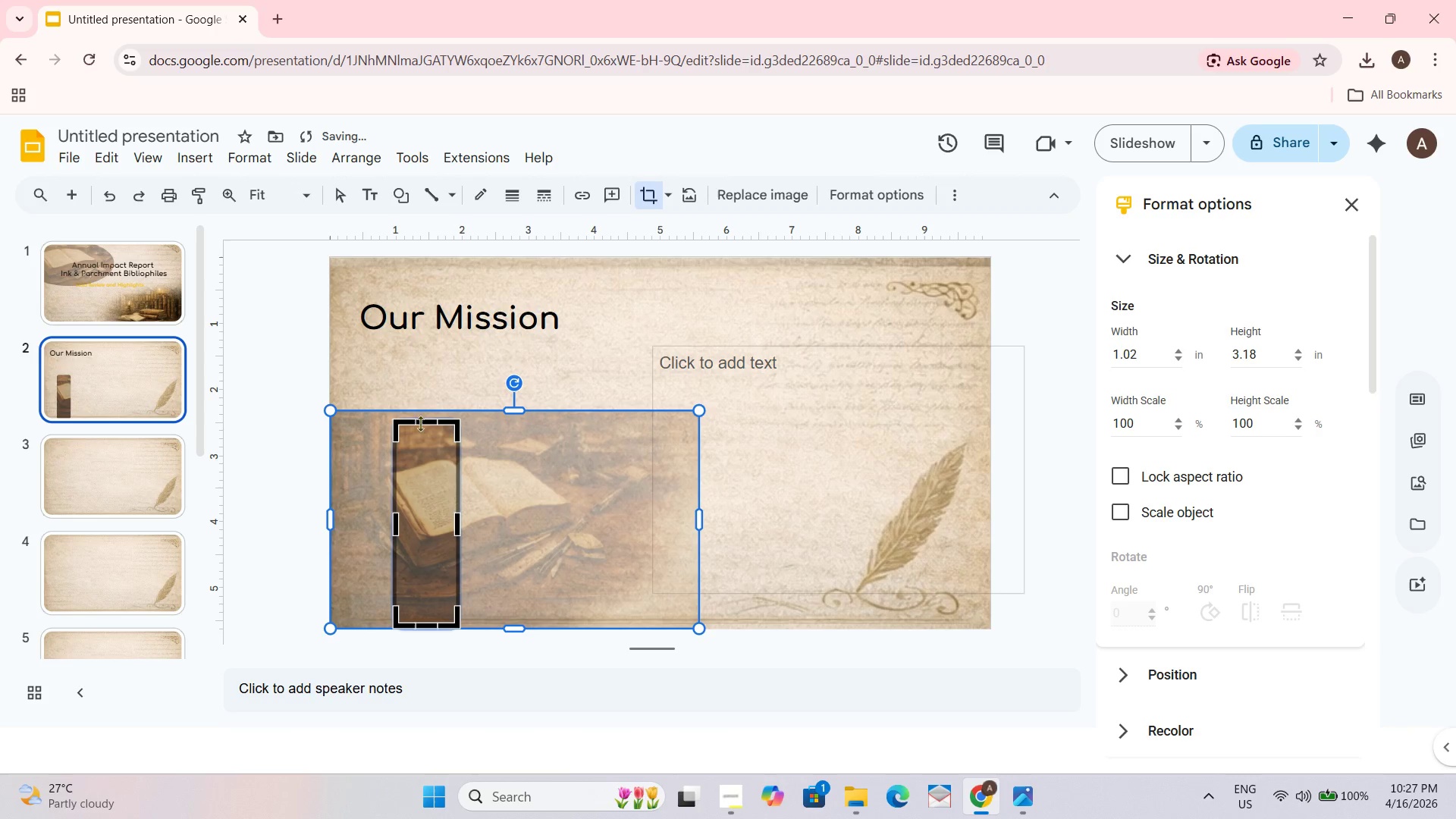 
left_click_drag(start_coordinate=[423, 422], to_coordinate=[425, 413])
 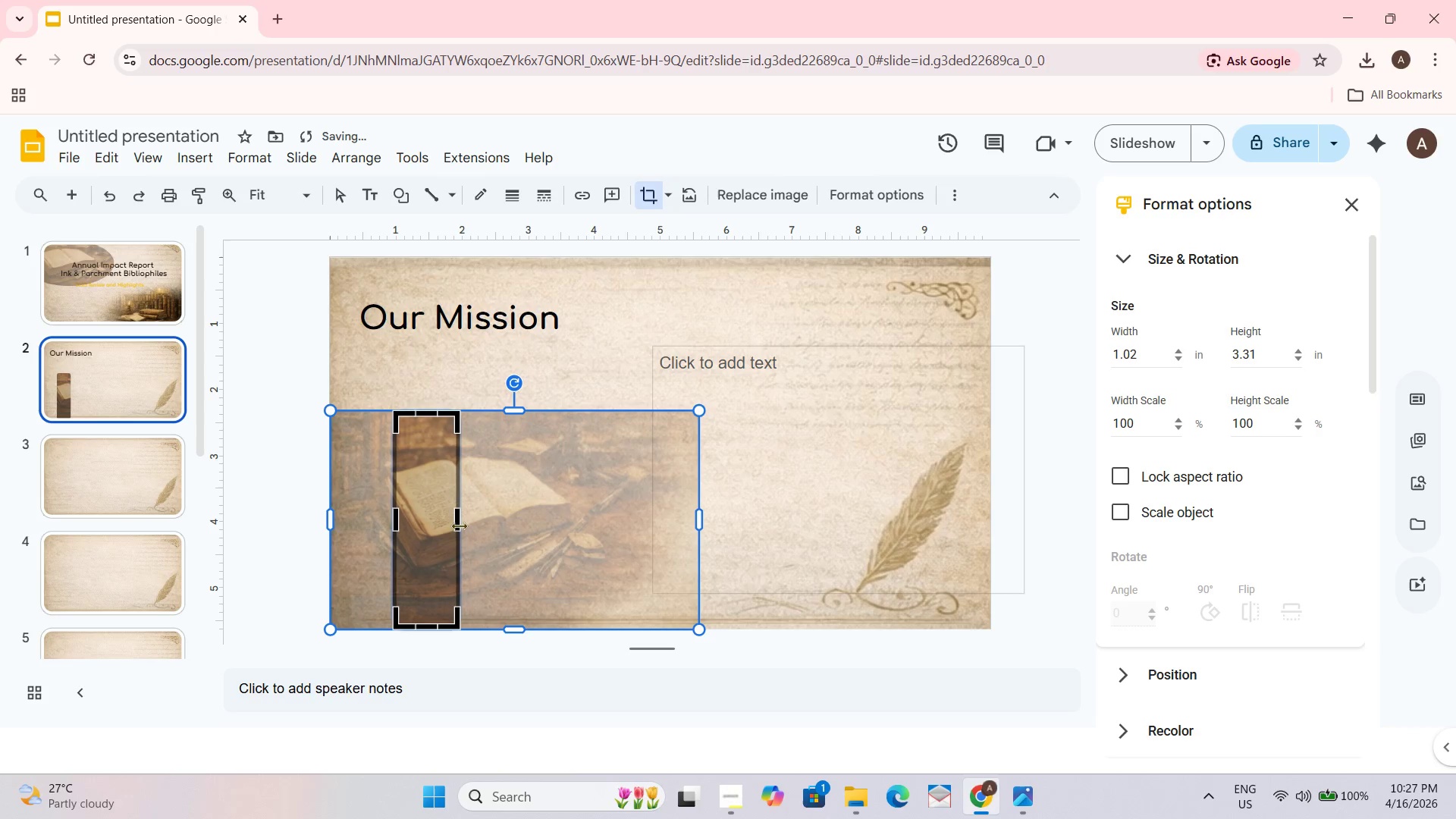 
left_click_drag(start_coordinate=[459, 523], to_coordinate=[453, 523])
 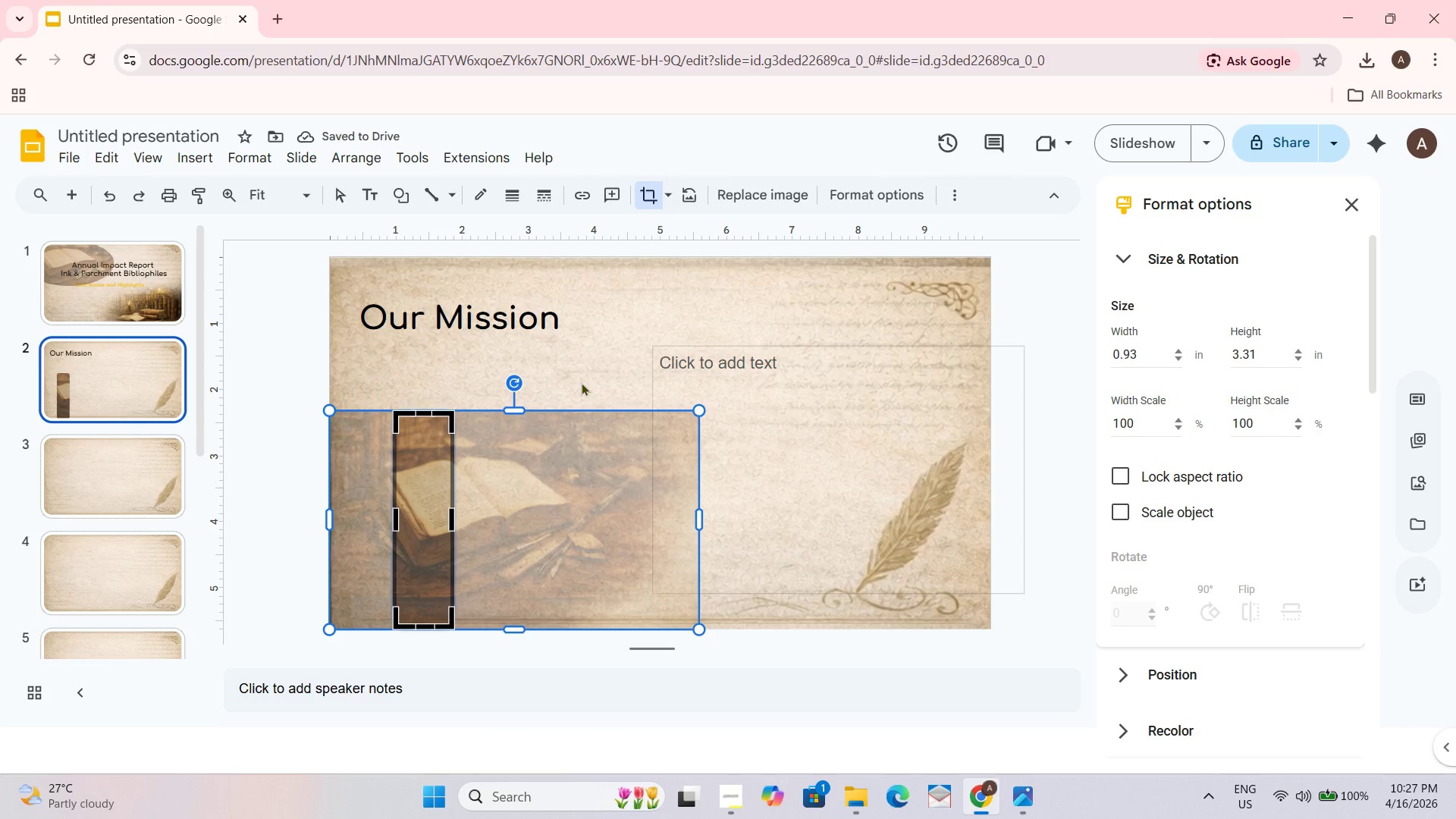 
left_click([580, 382])
 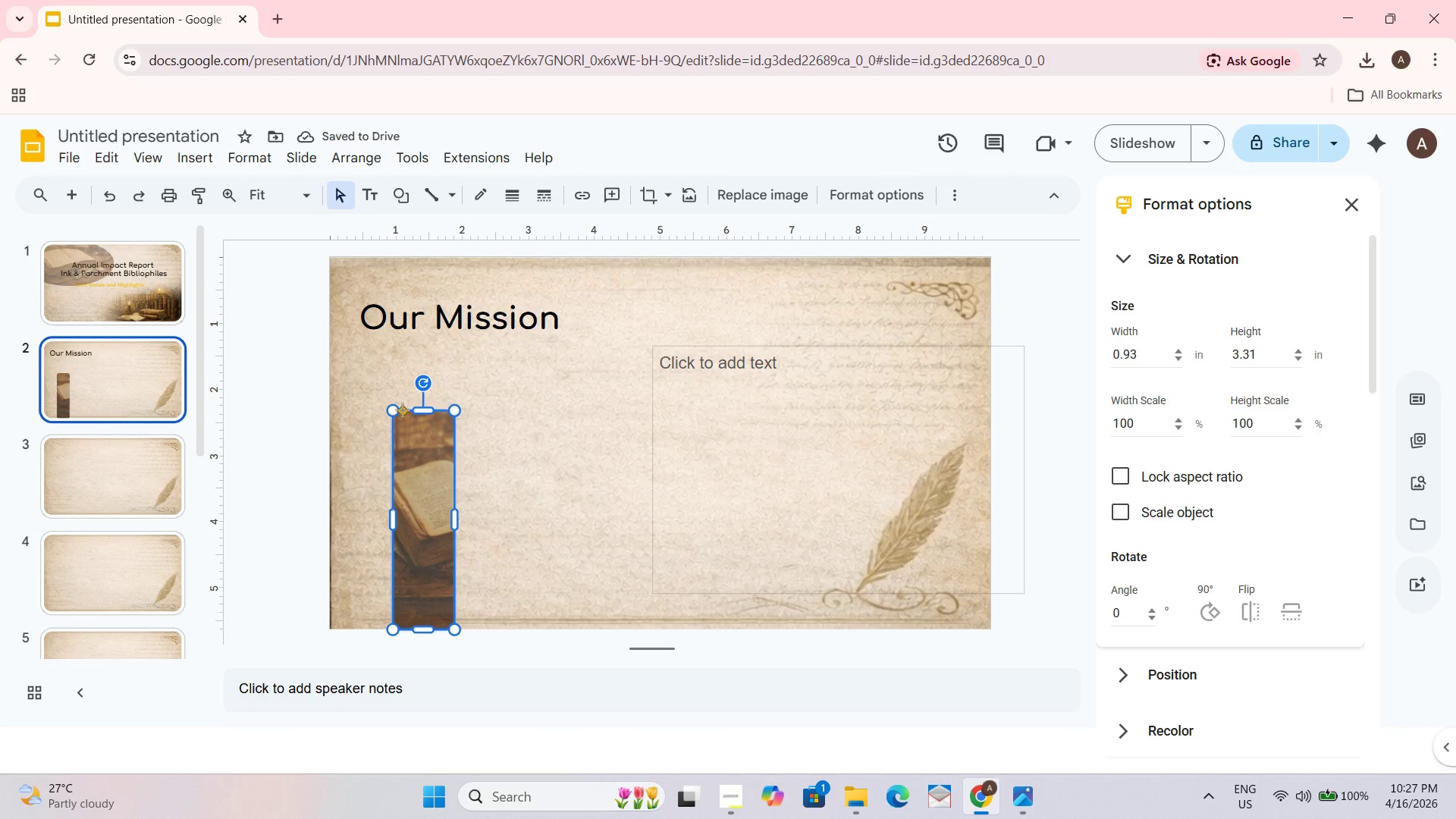 
left_click_drag(start_coordinate=[403, 410], to_coordinate=[428, 405])
 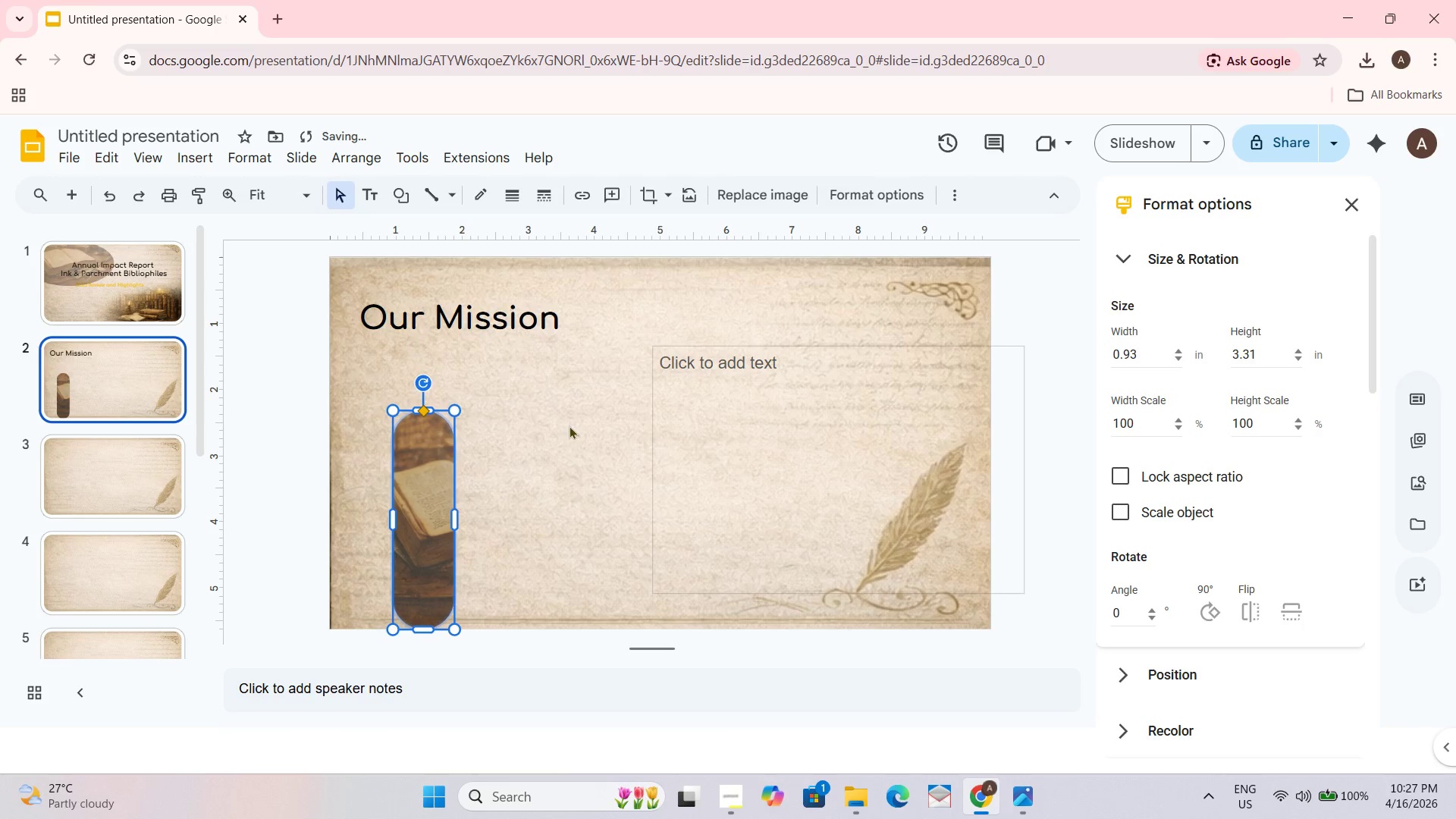 
left_click([569, 424])
 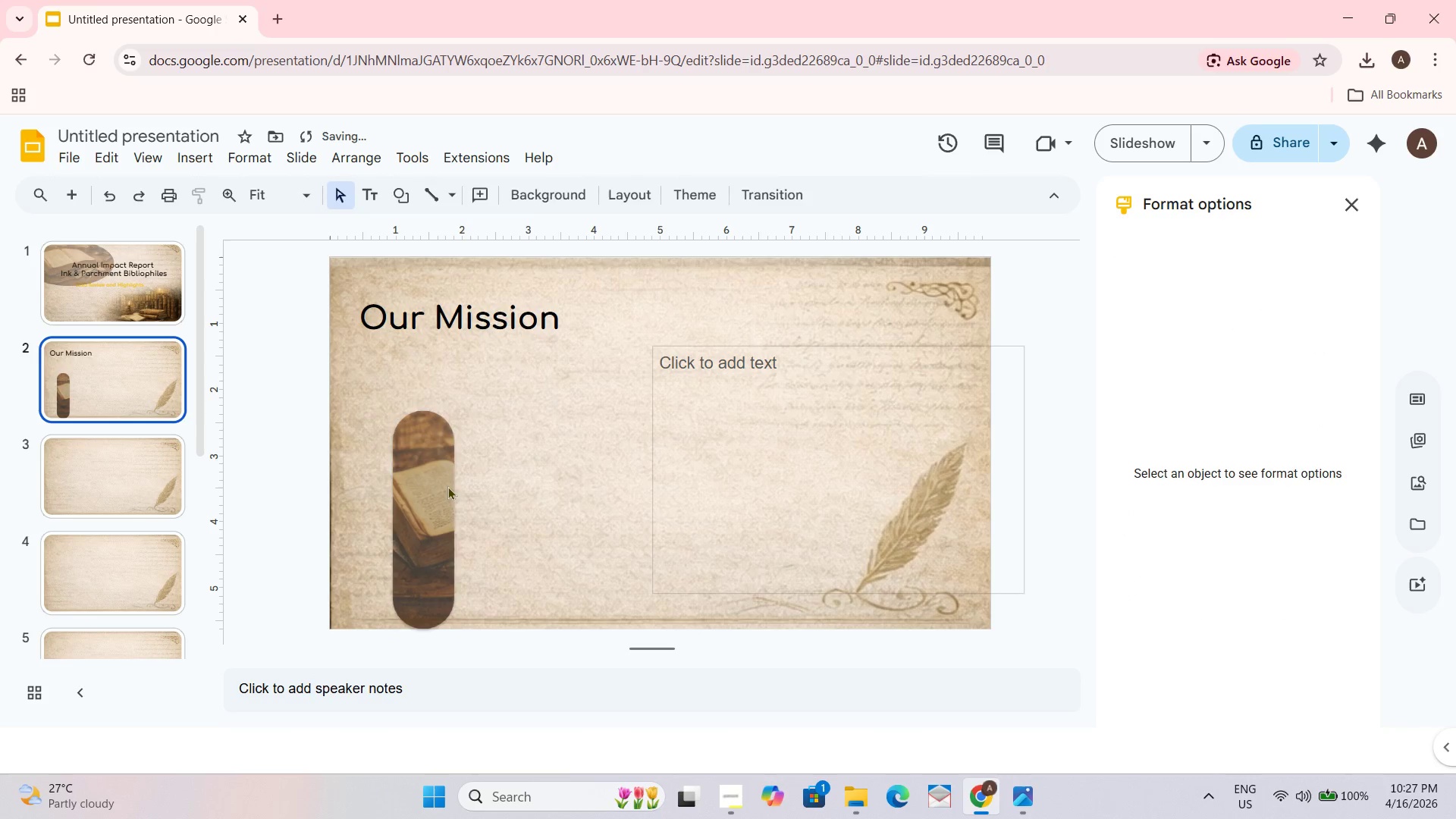 
left_click([446, 486])
 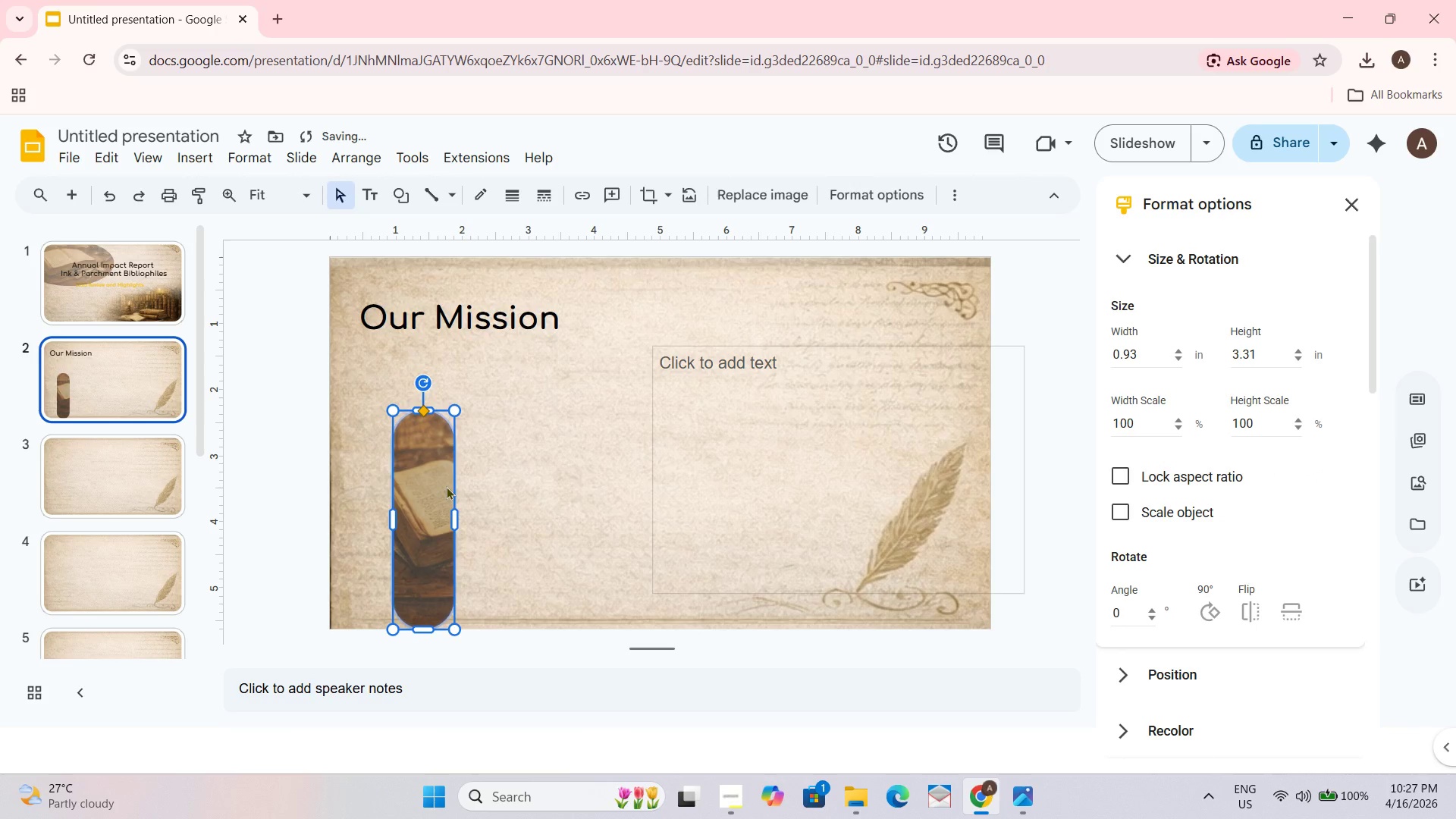 
hold_key(key=ControlLeft, duration=0.58)
 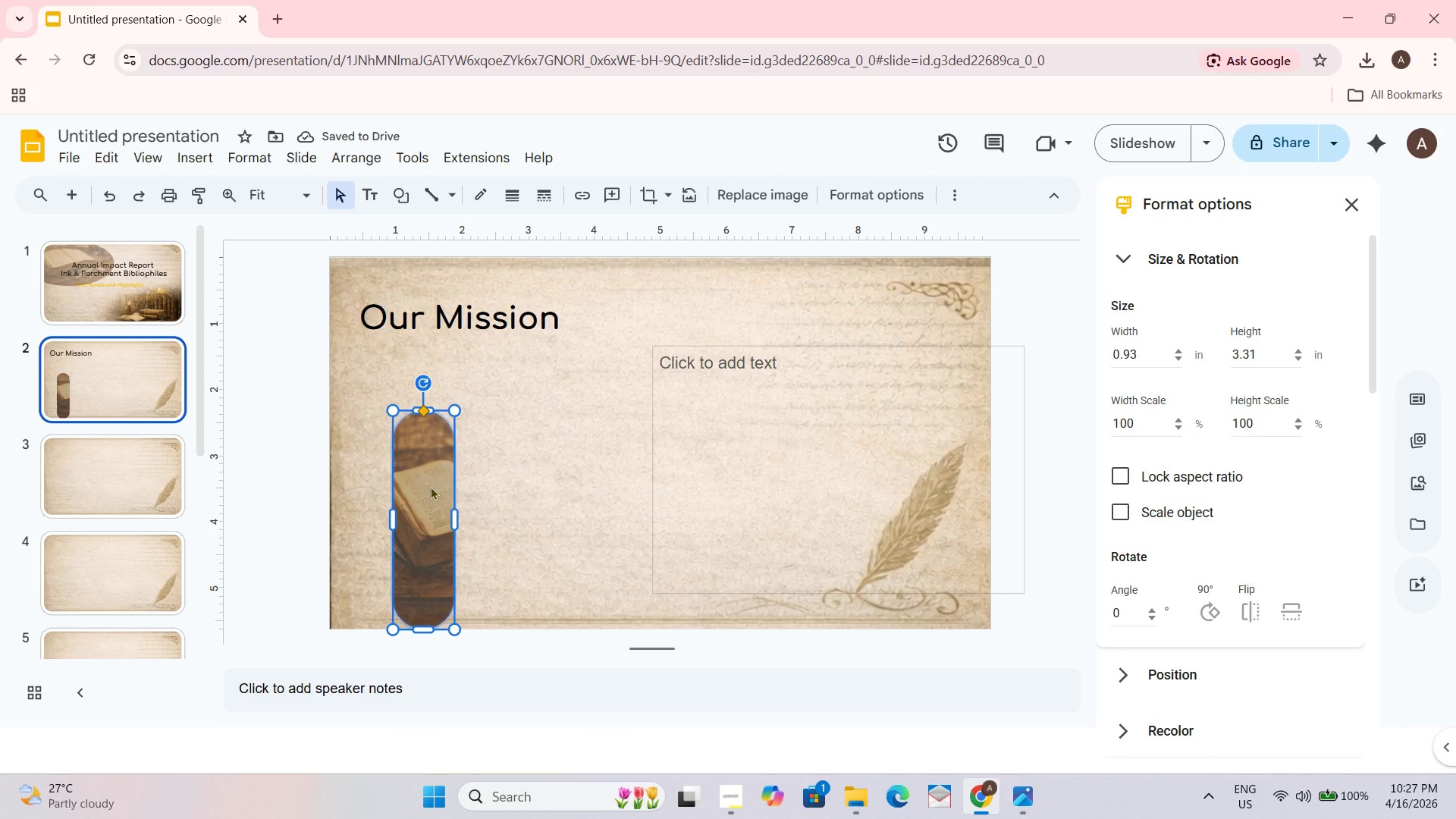 
left_click_drag(start_coordinate=[430, 486], to_coordinate=[358, 489])
 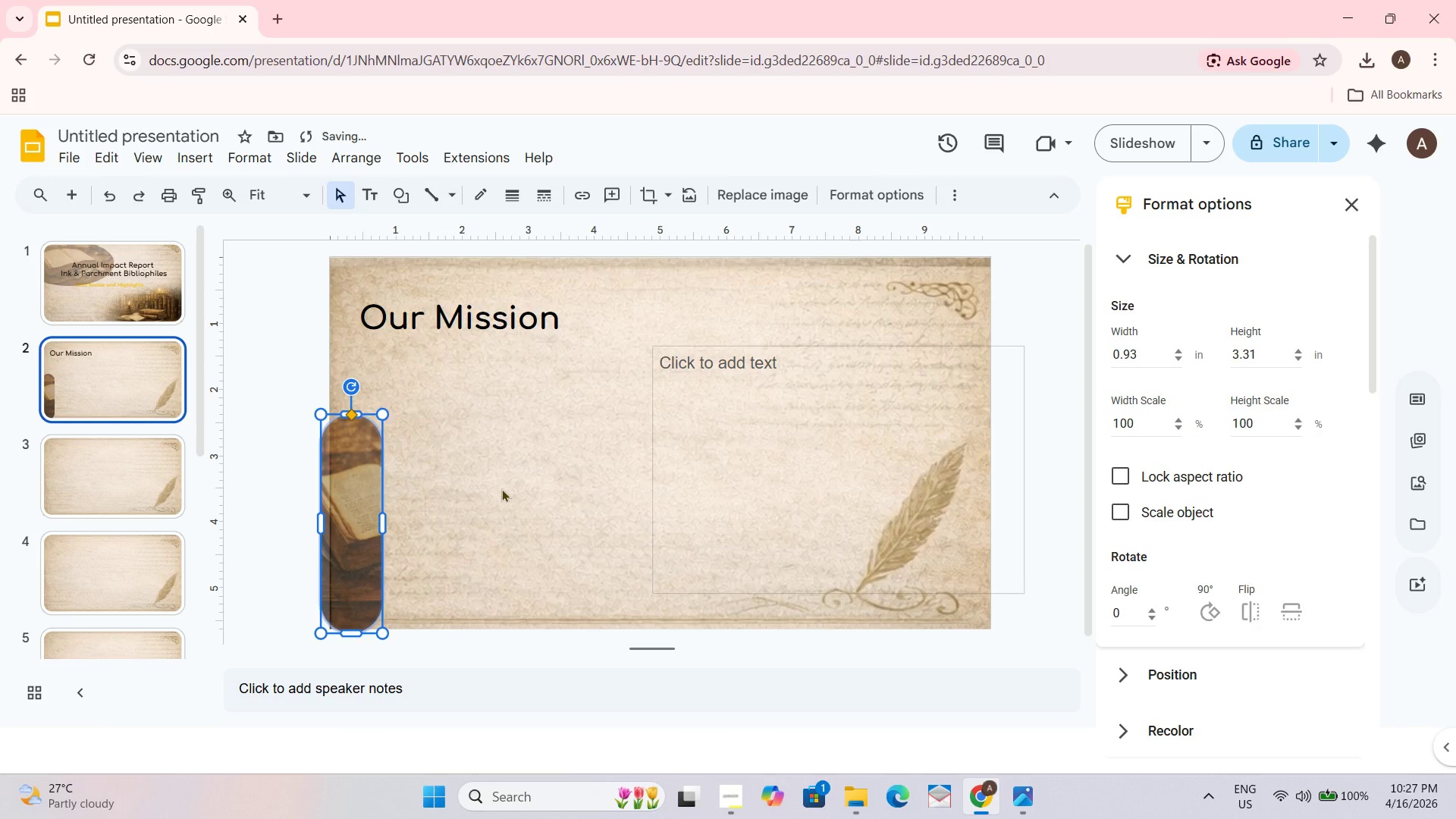 
key(Control+D)
 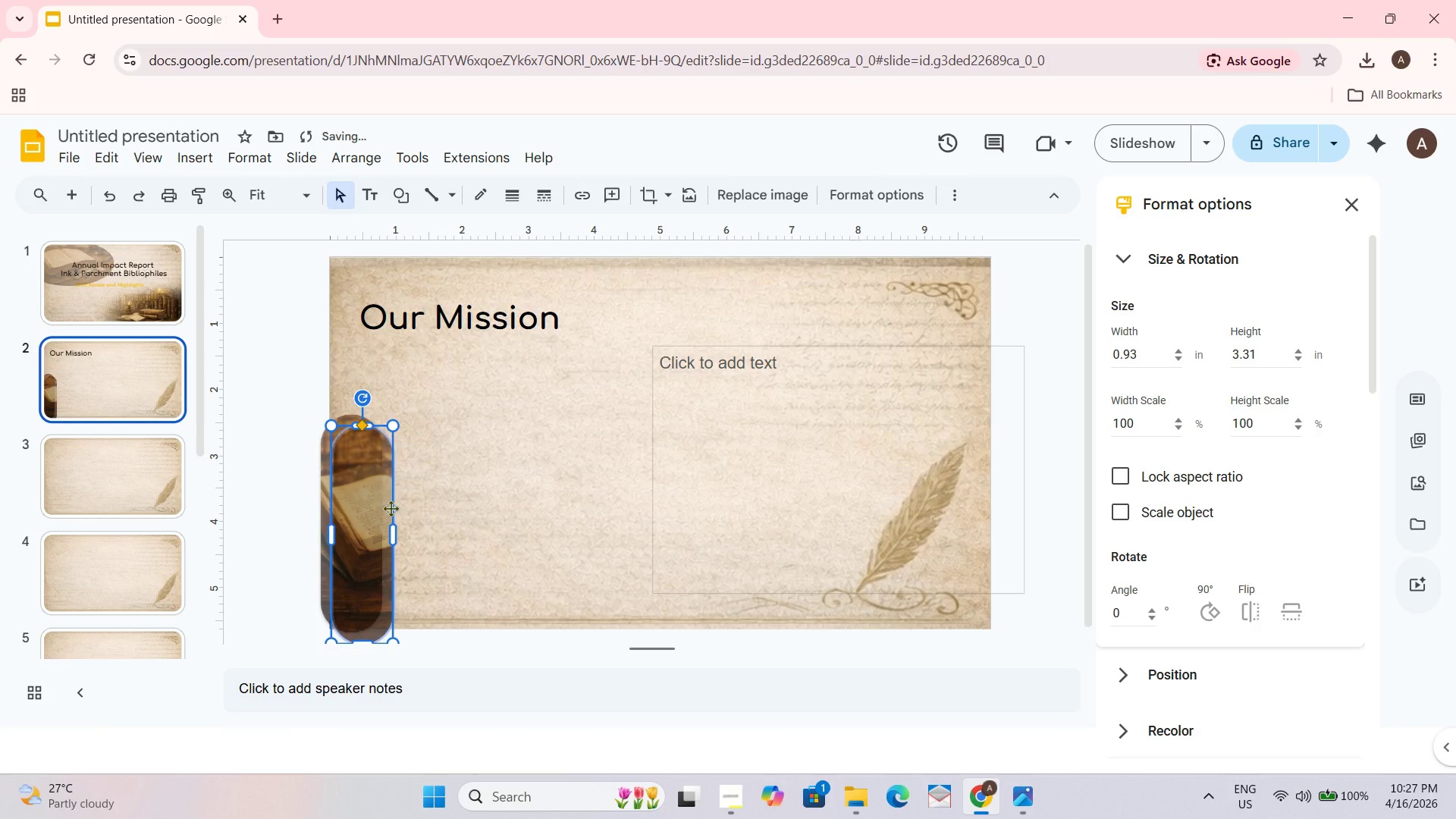 
left_click_drag(start_coordinate=[374, 504], to_coordinate=[362, 494])
 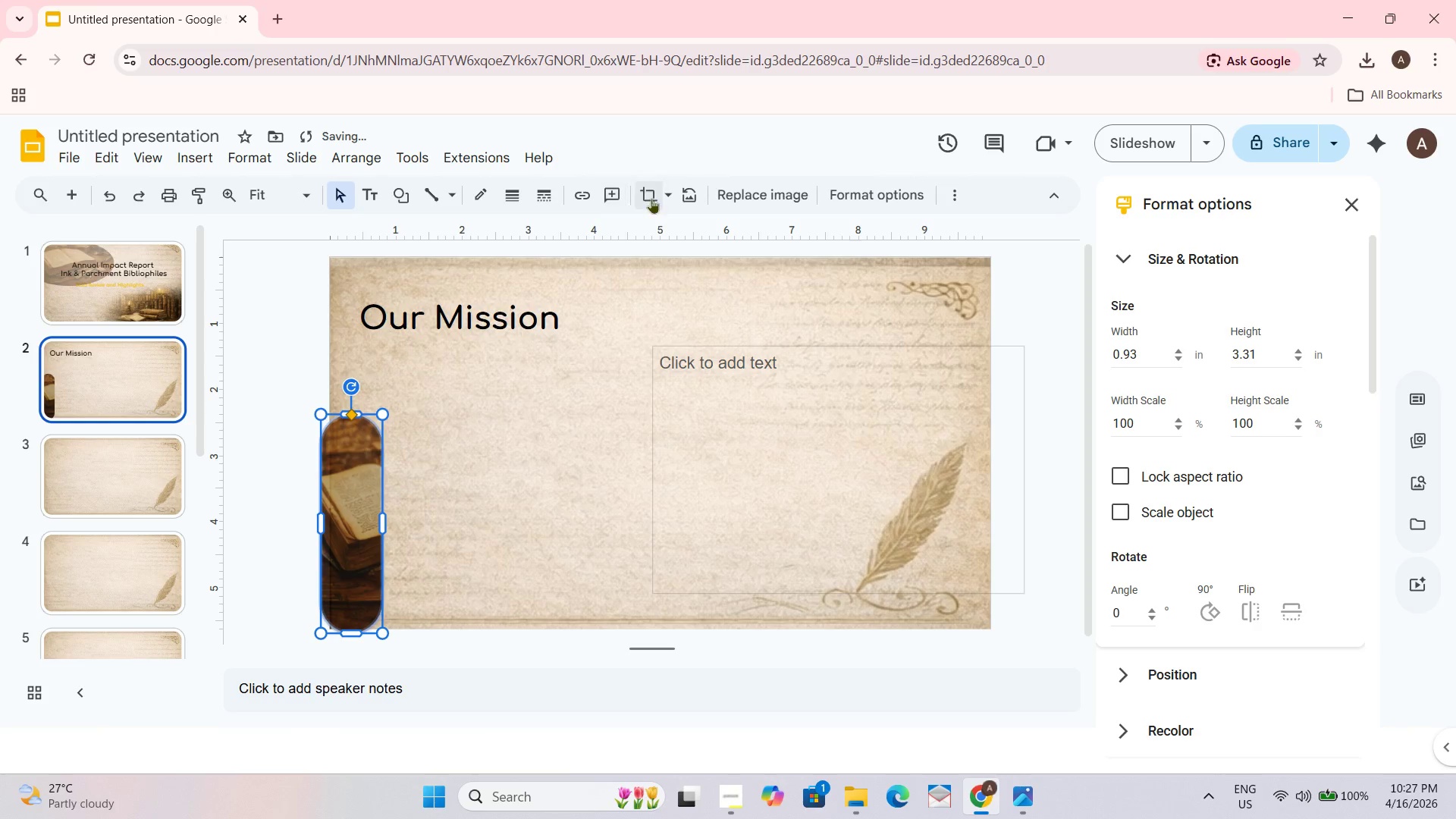 
left_click([654, 198])
 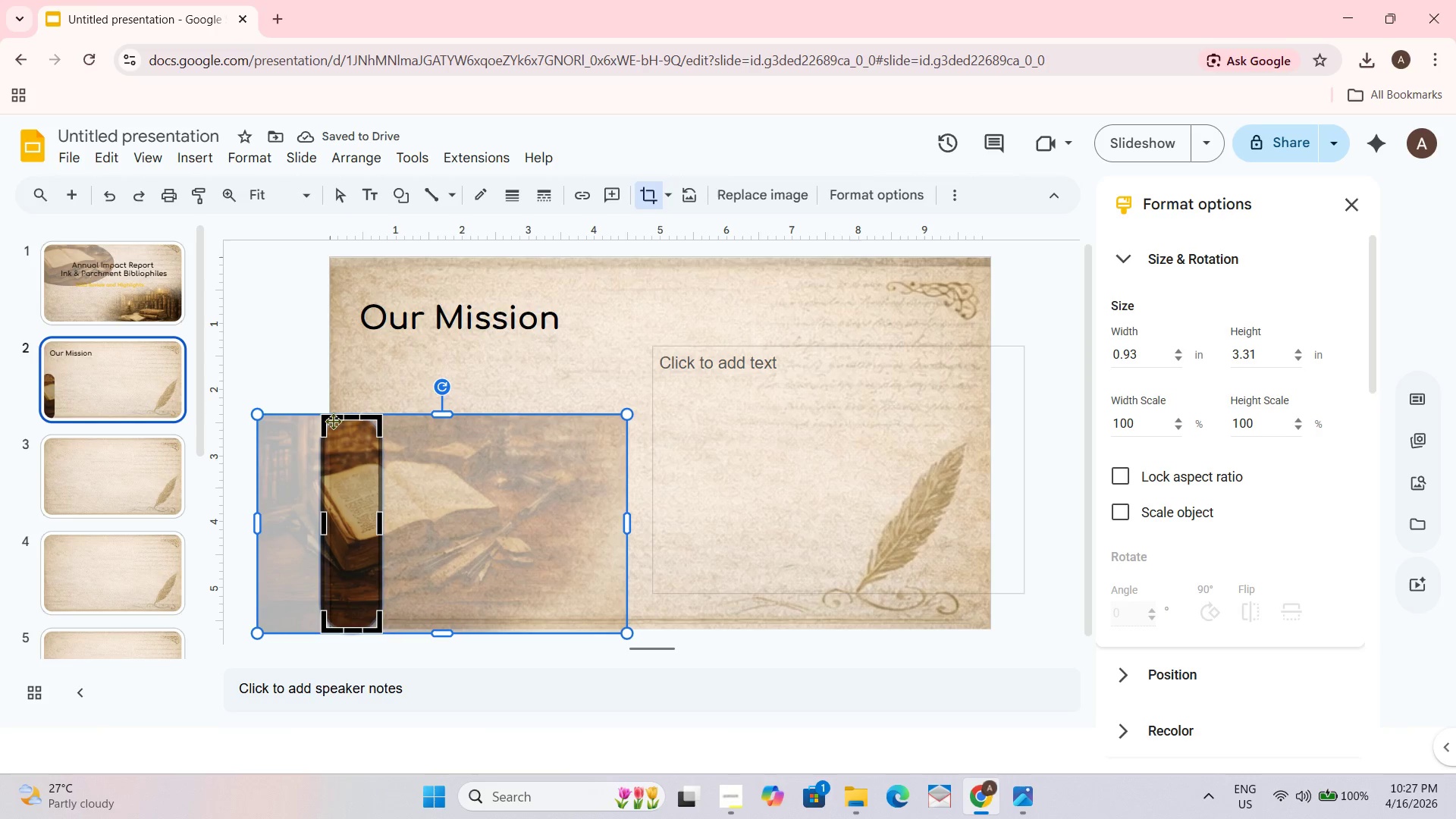 
left_click_drag(start_coordinate=[327, 419], to_coordinate=[433, 443])
 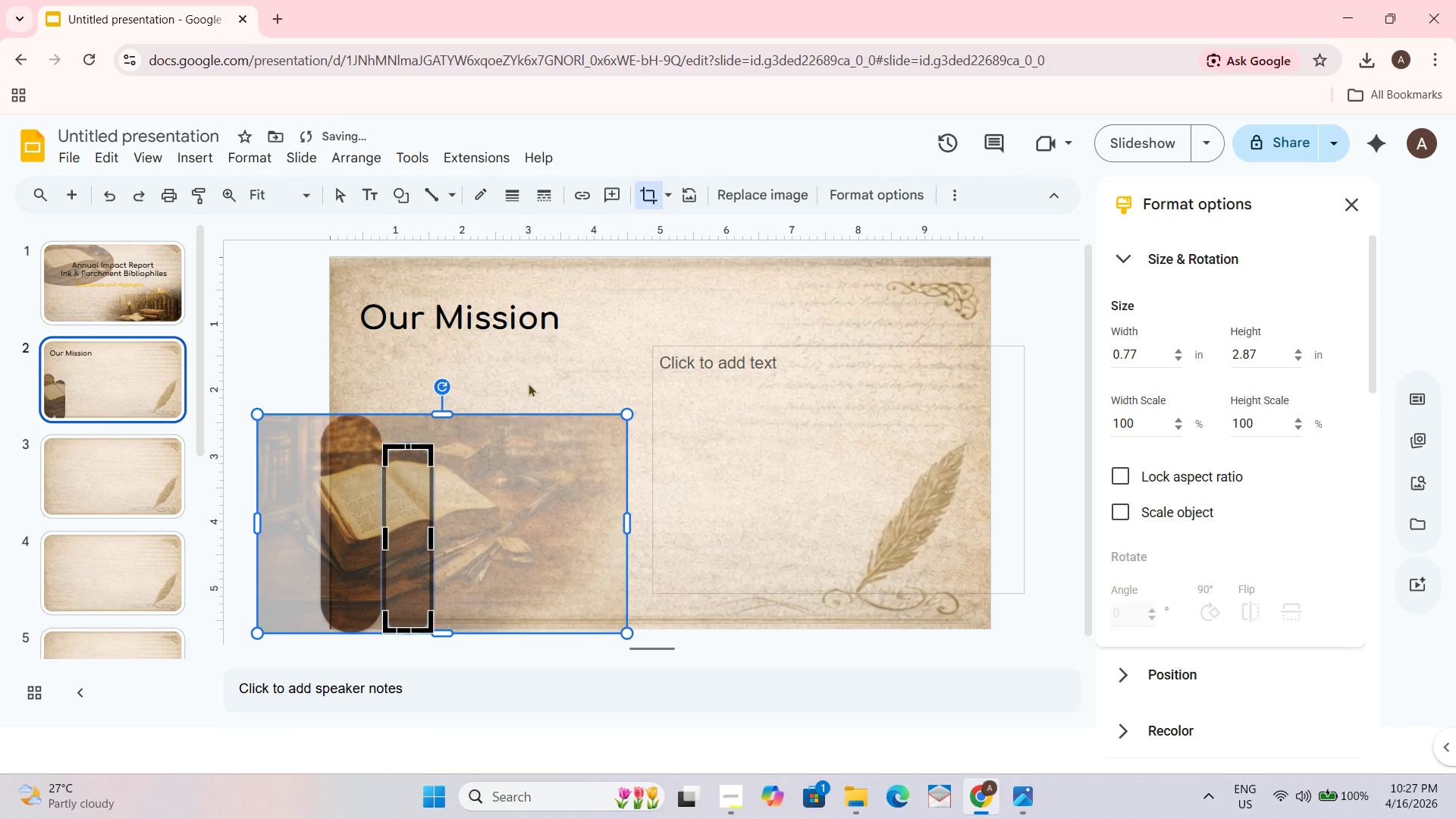 
left_click([530, 366])
 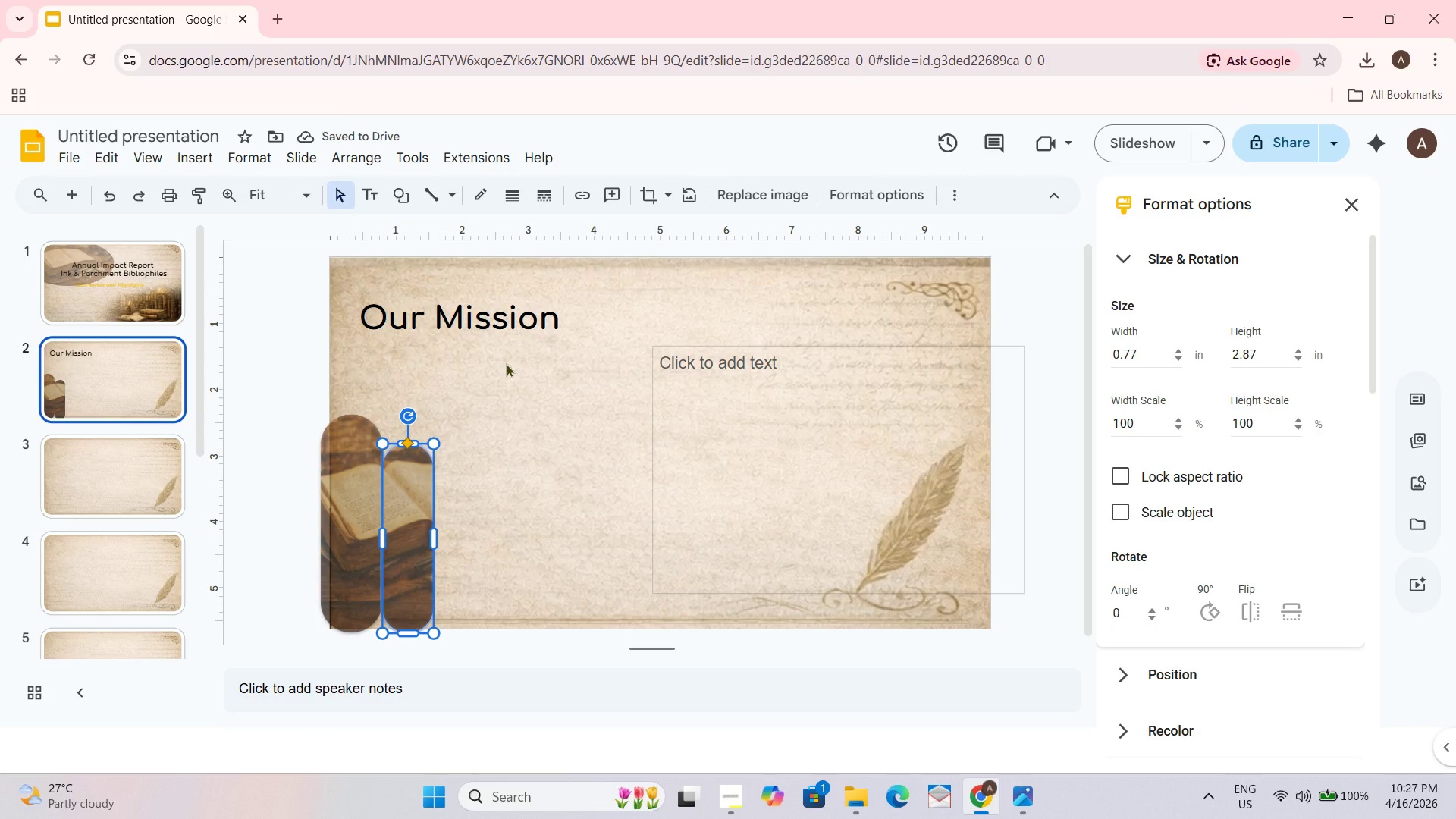 
key(Control+D)
 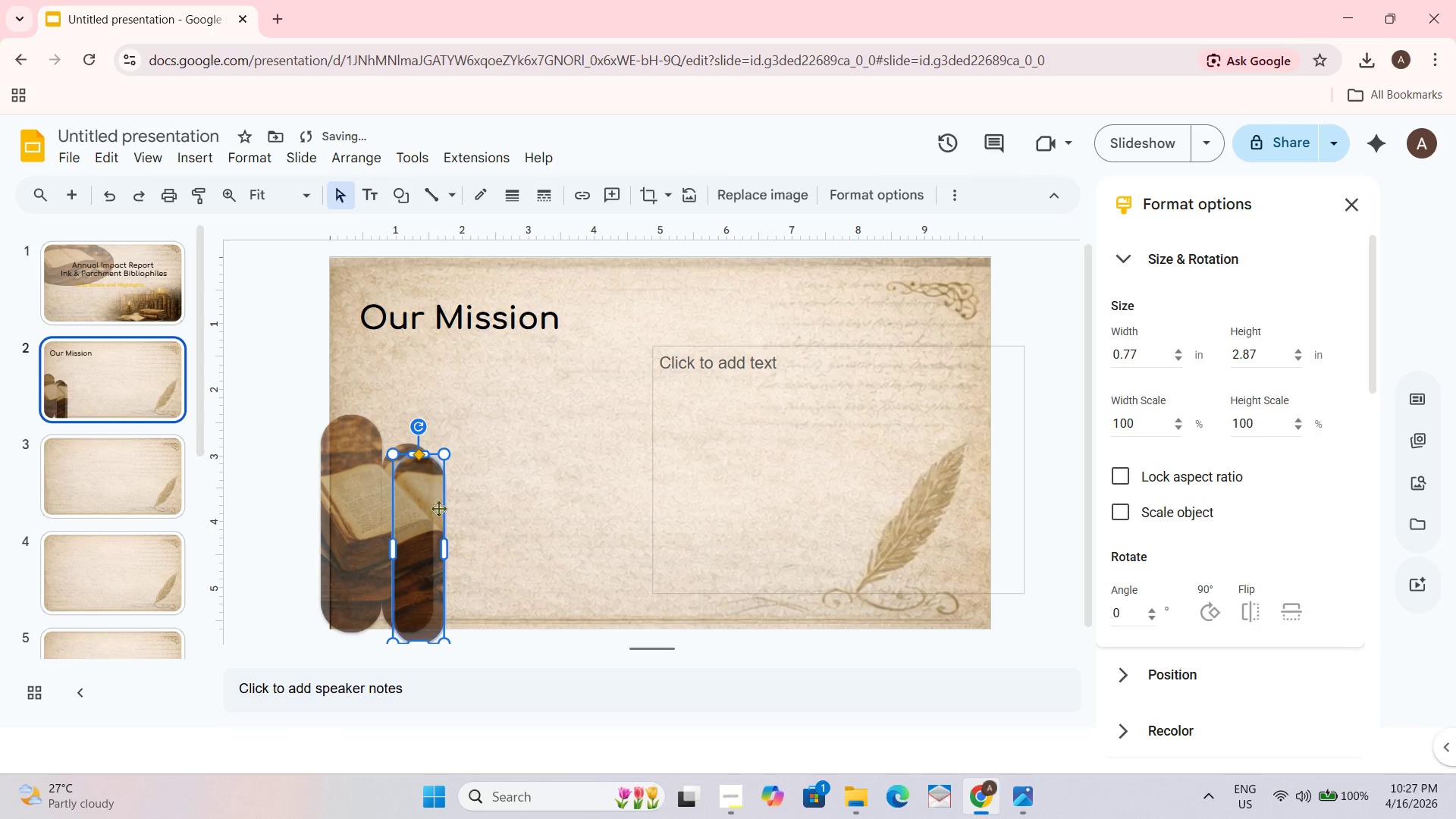 
left_click_drag(start_coordinate=[424, 514], to_coordinate=[413, 500])
 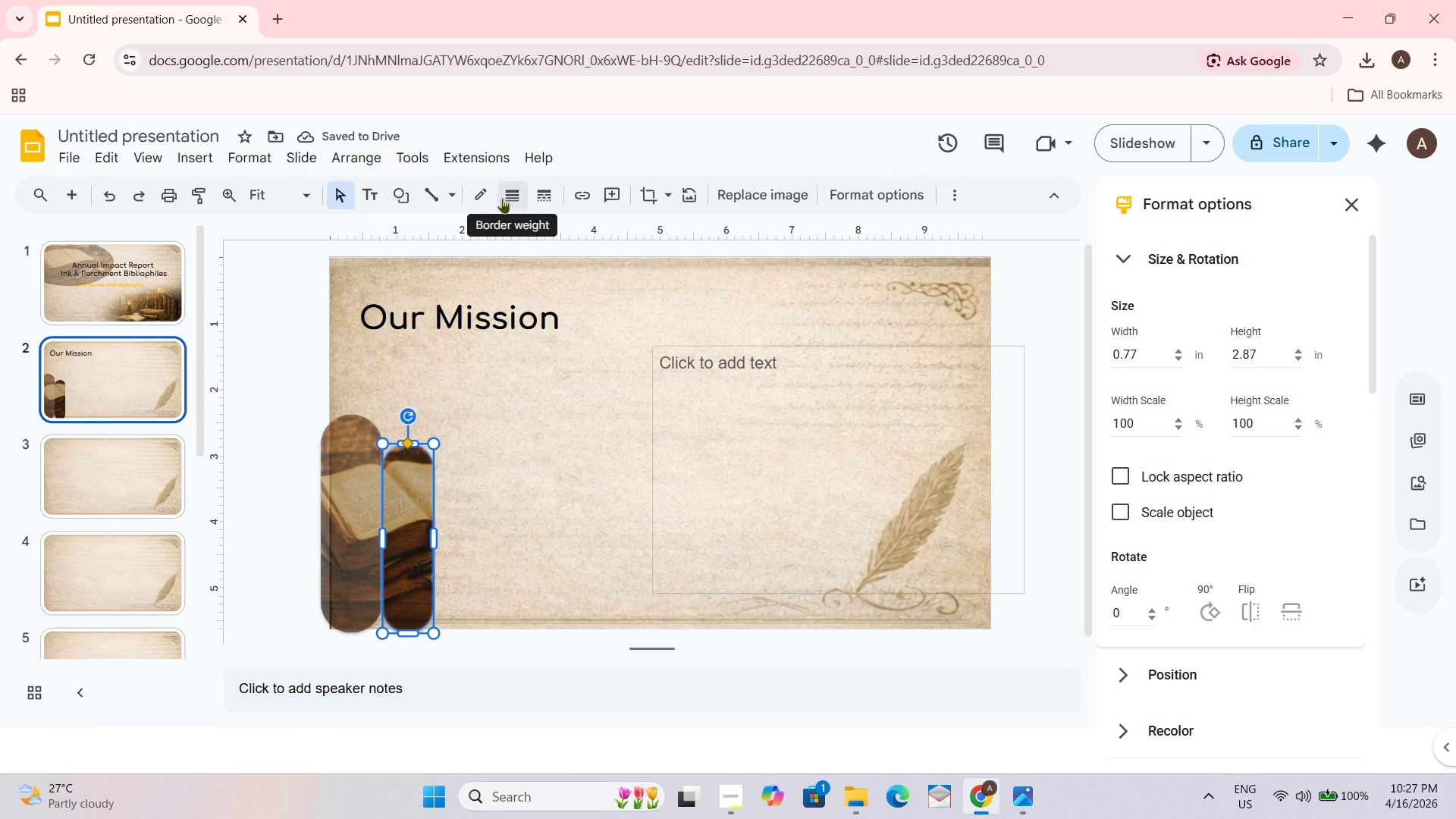 
left_click([645, 195])
 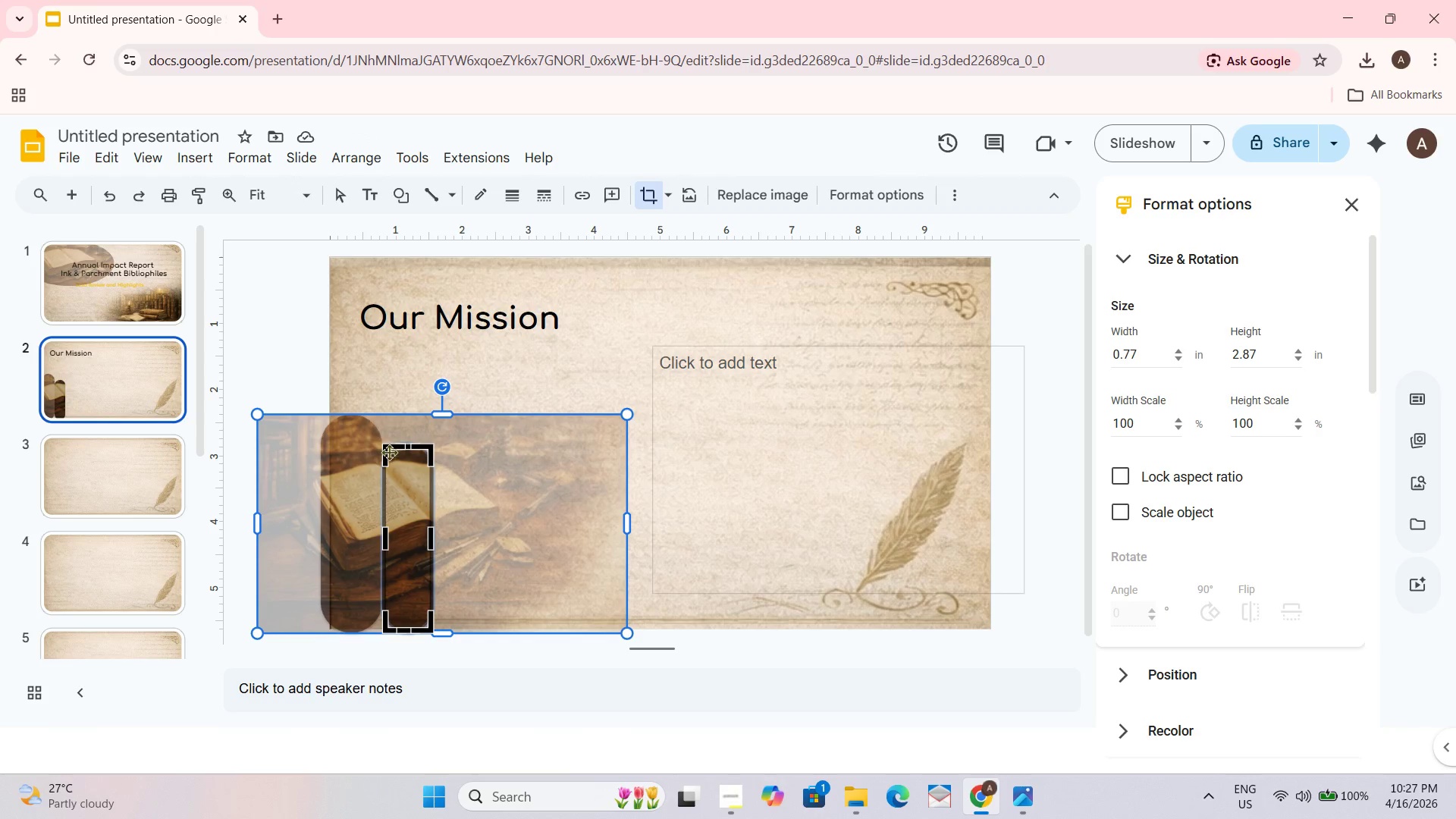 
left_click_drag(start_coordinate=[388, 447], to_coordinate=[484, 460])
 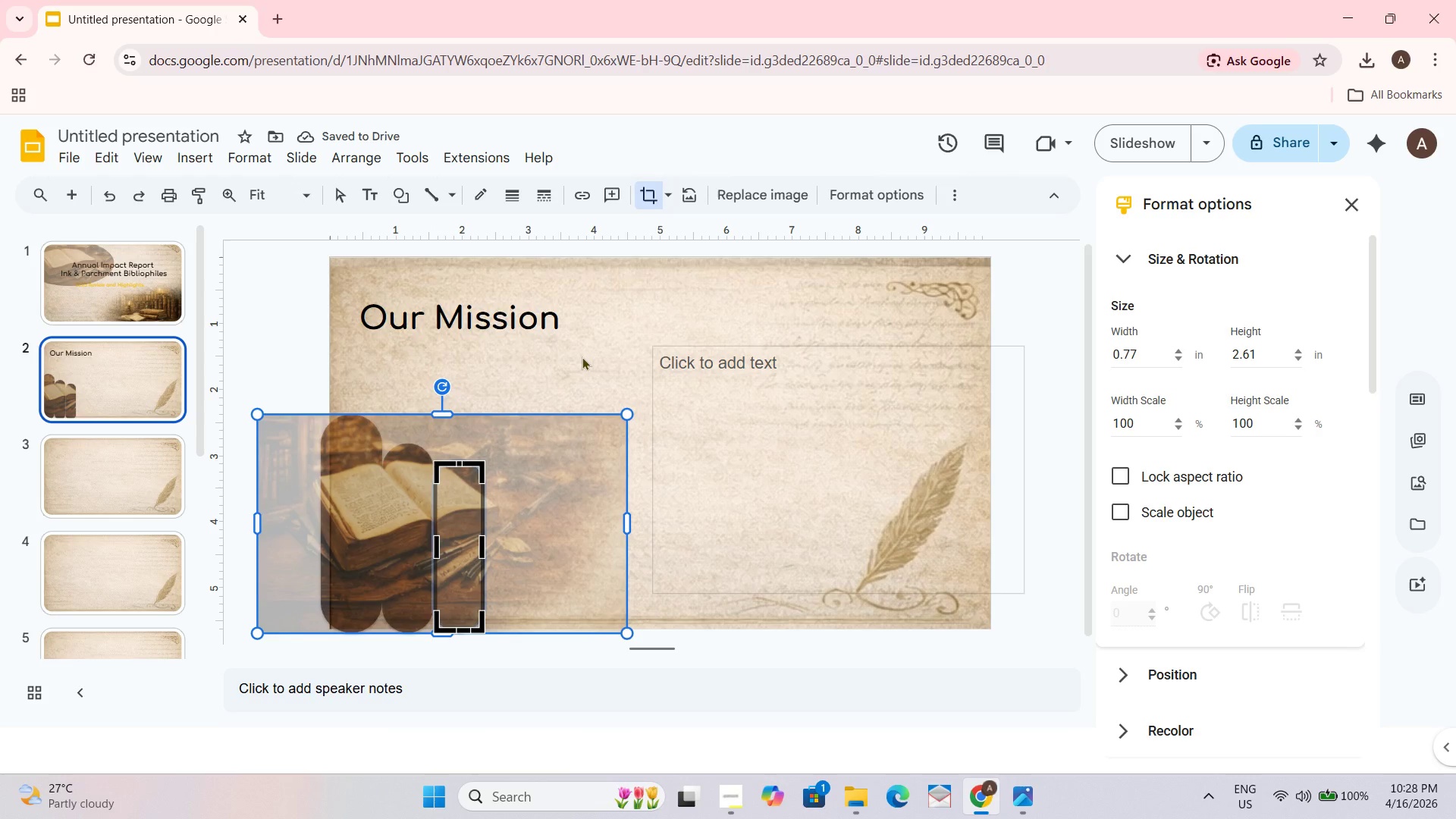 
left_click([582, 356])
 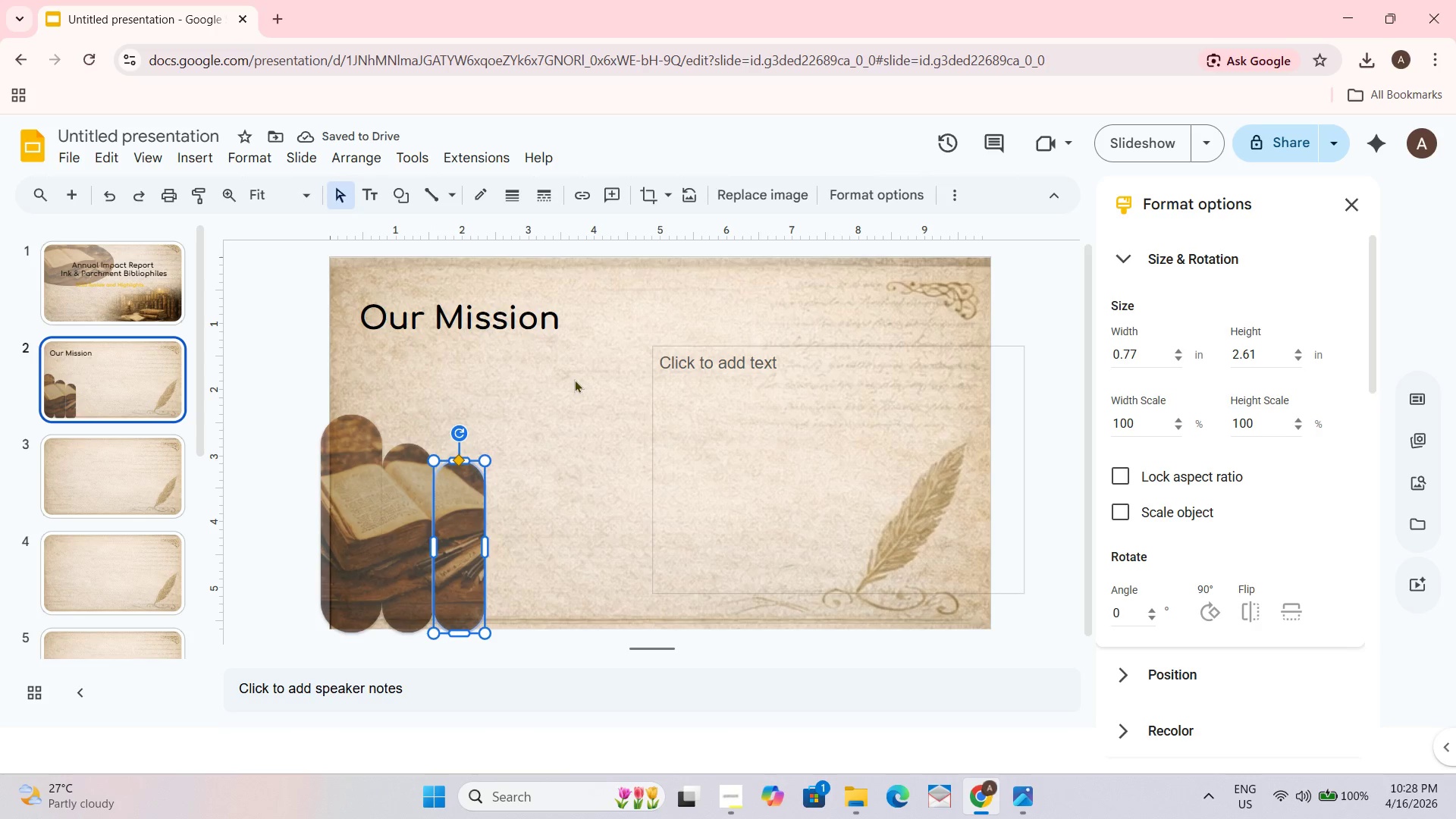 
key(Control+D)
 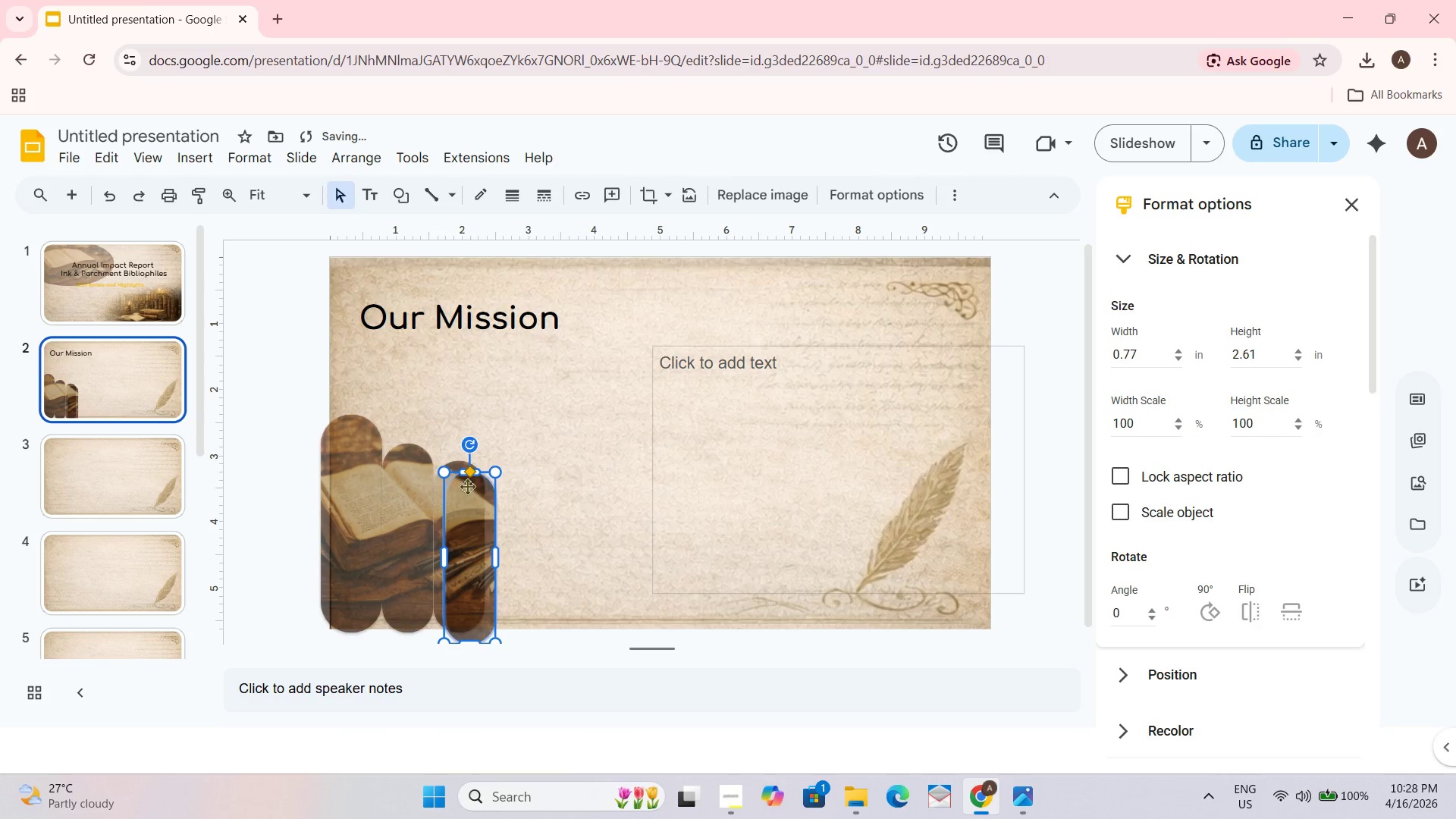 
left_click_drag(start_coordinate=[469, 500], to_coordinate=[461, 492])
 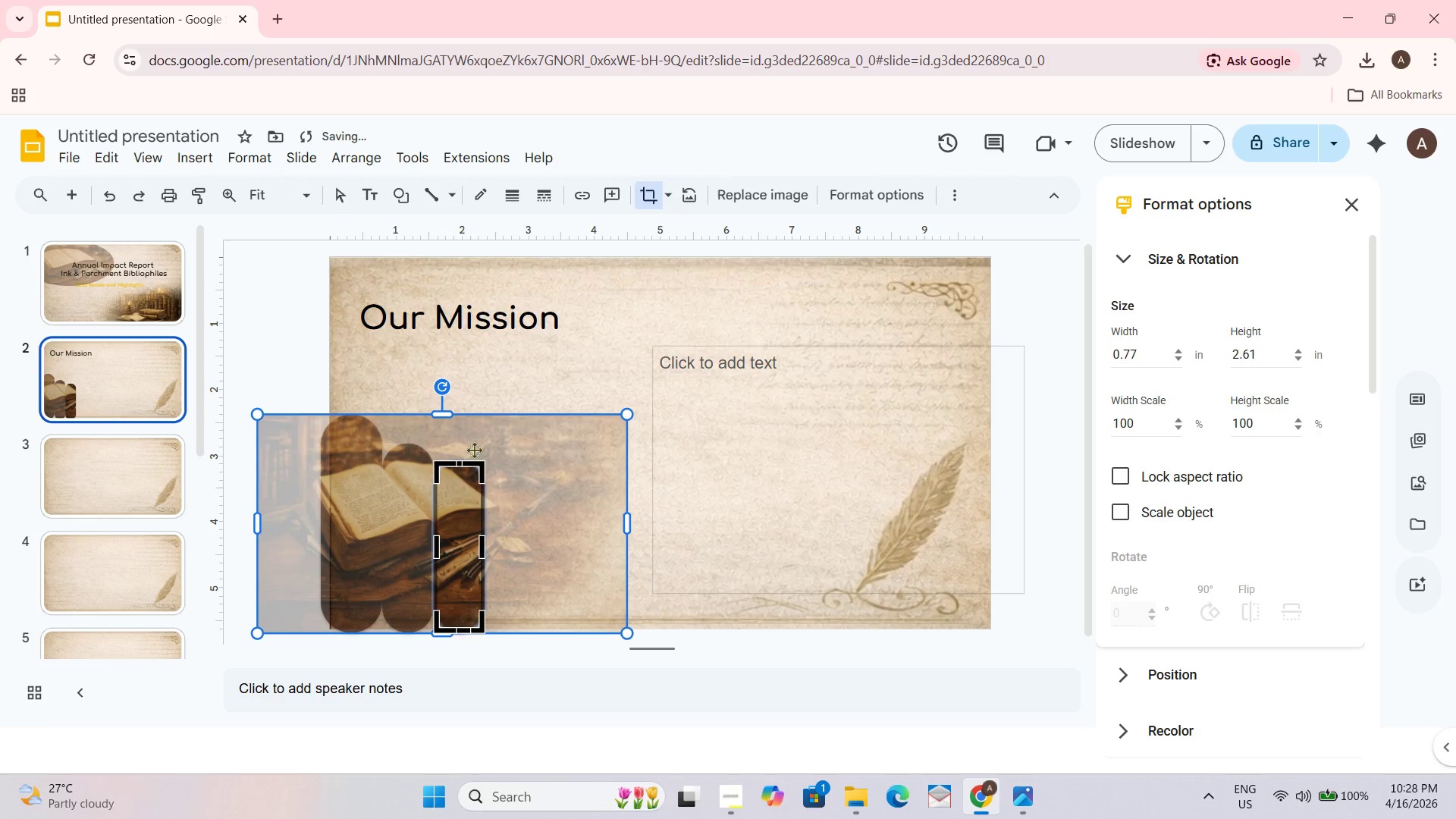 
left_click_drag(start_coordinate=[435, 466], to_coordinate=[529, 481])
 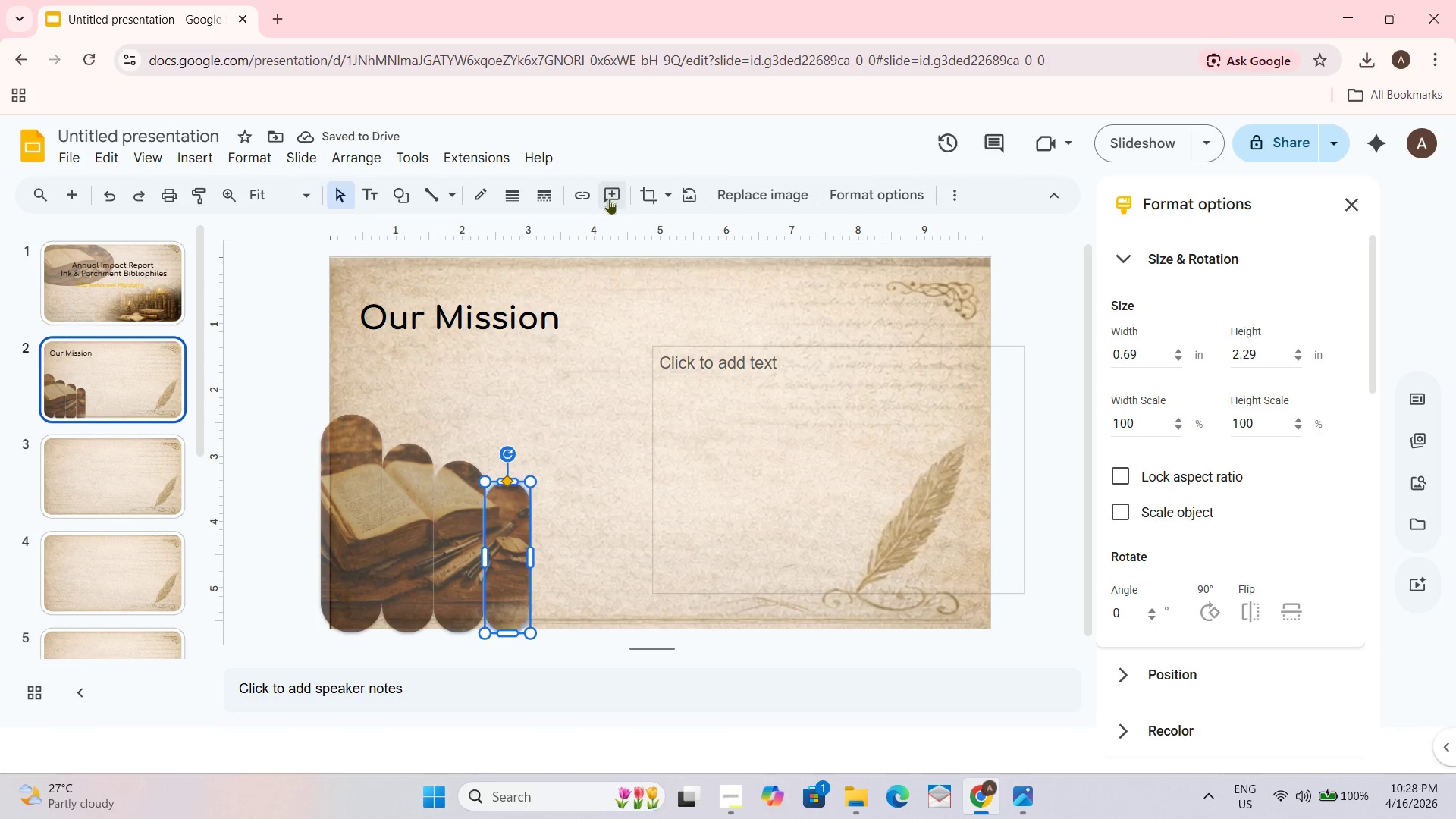 
key(Control+D)
 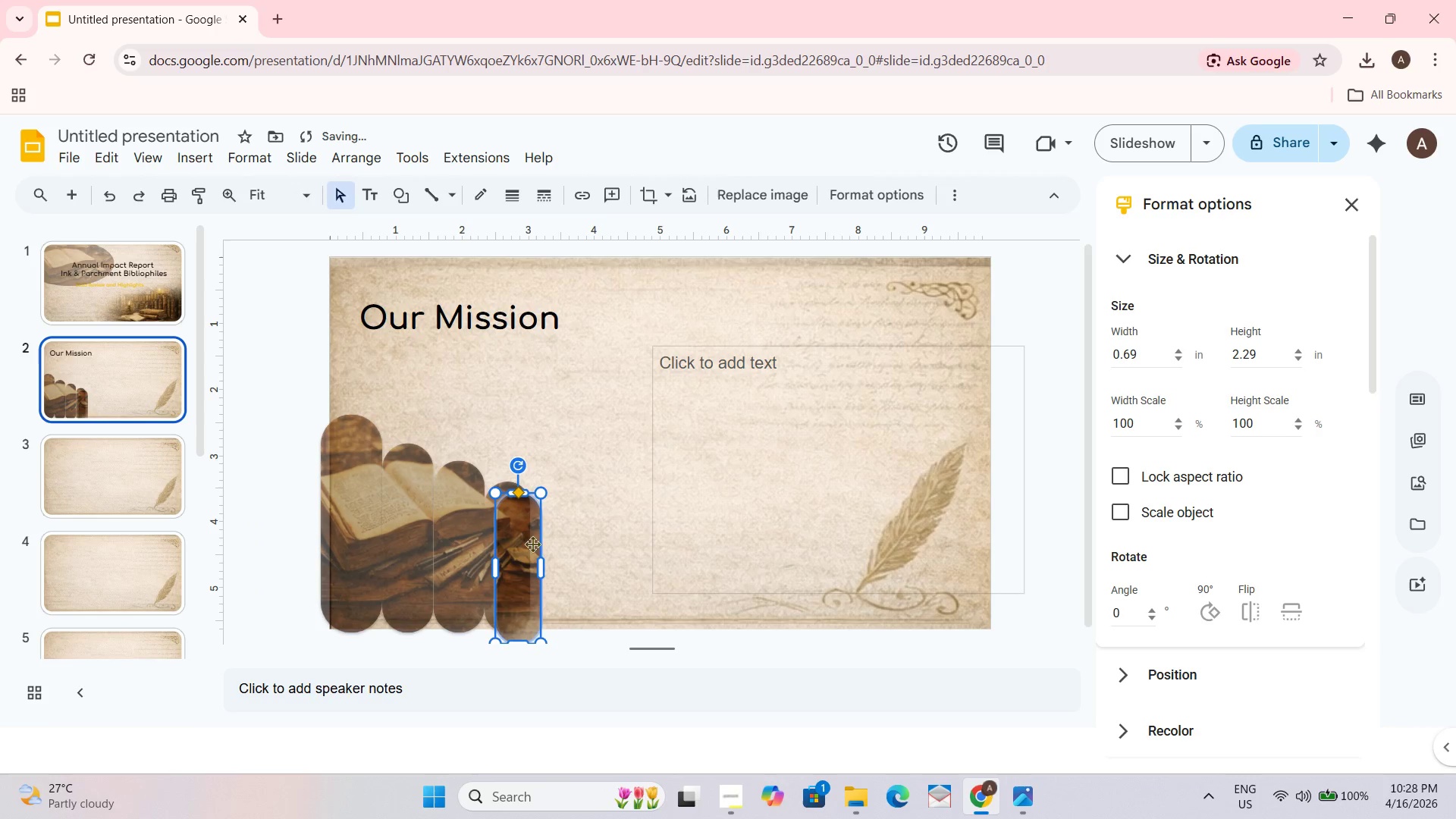 
left_click_drag(start_coordinate=[524, 544], to_coordinate=[511, 531])
 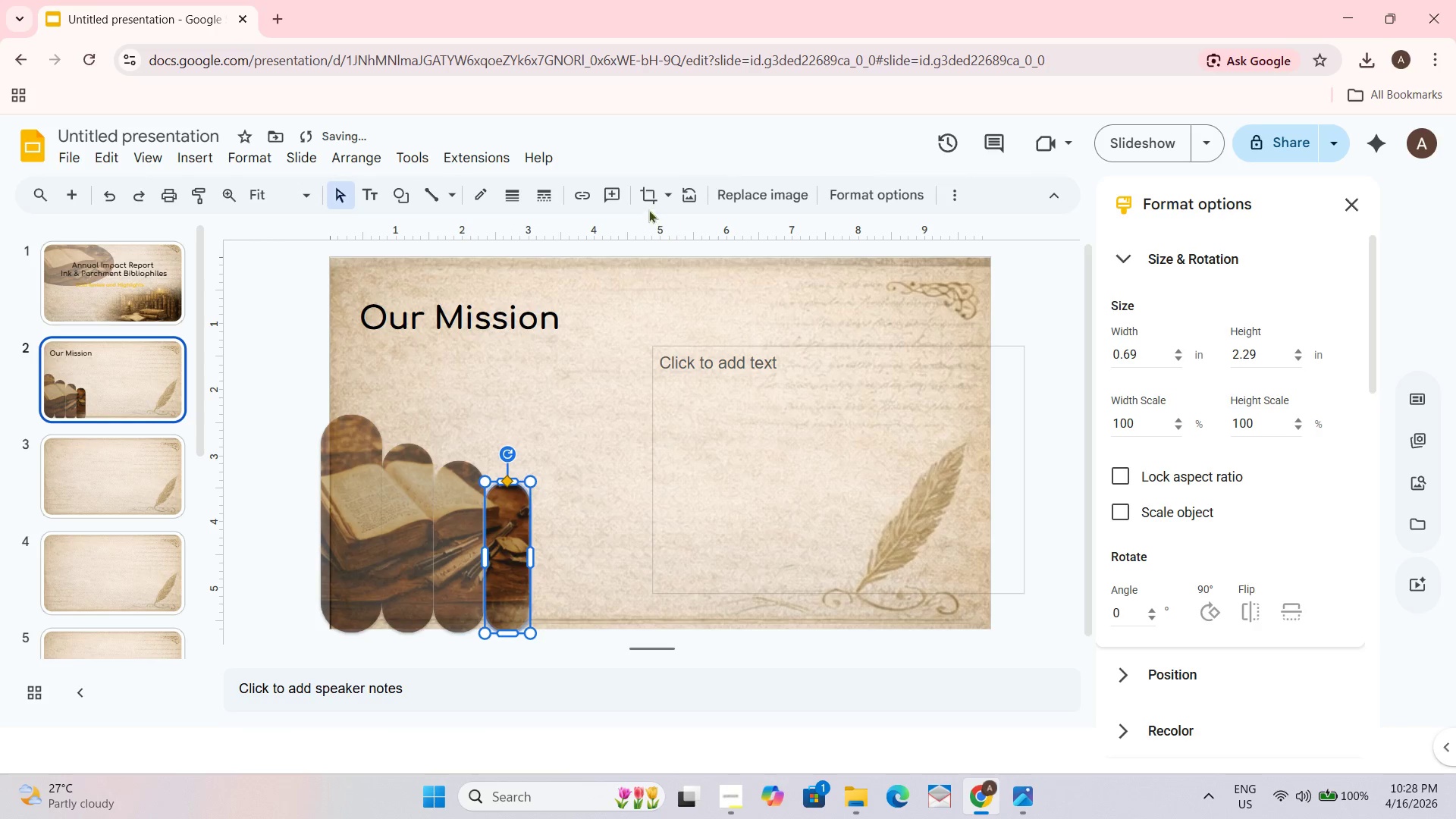 
left_click([647, 196])
 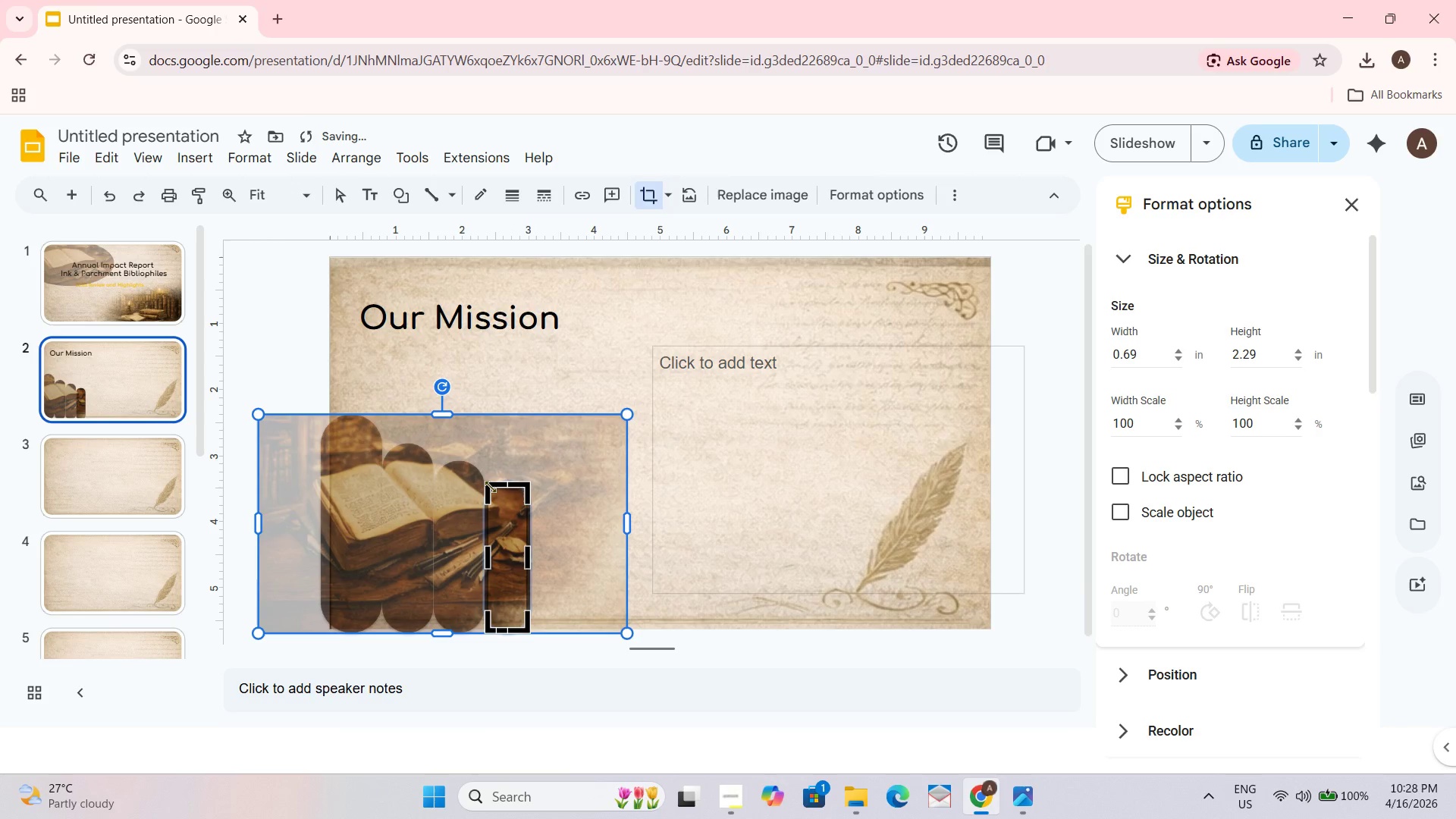 
left_click_drag(start_coordinate=[490, 486], to_coordinate=[575, 506])
 